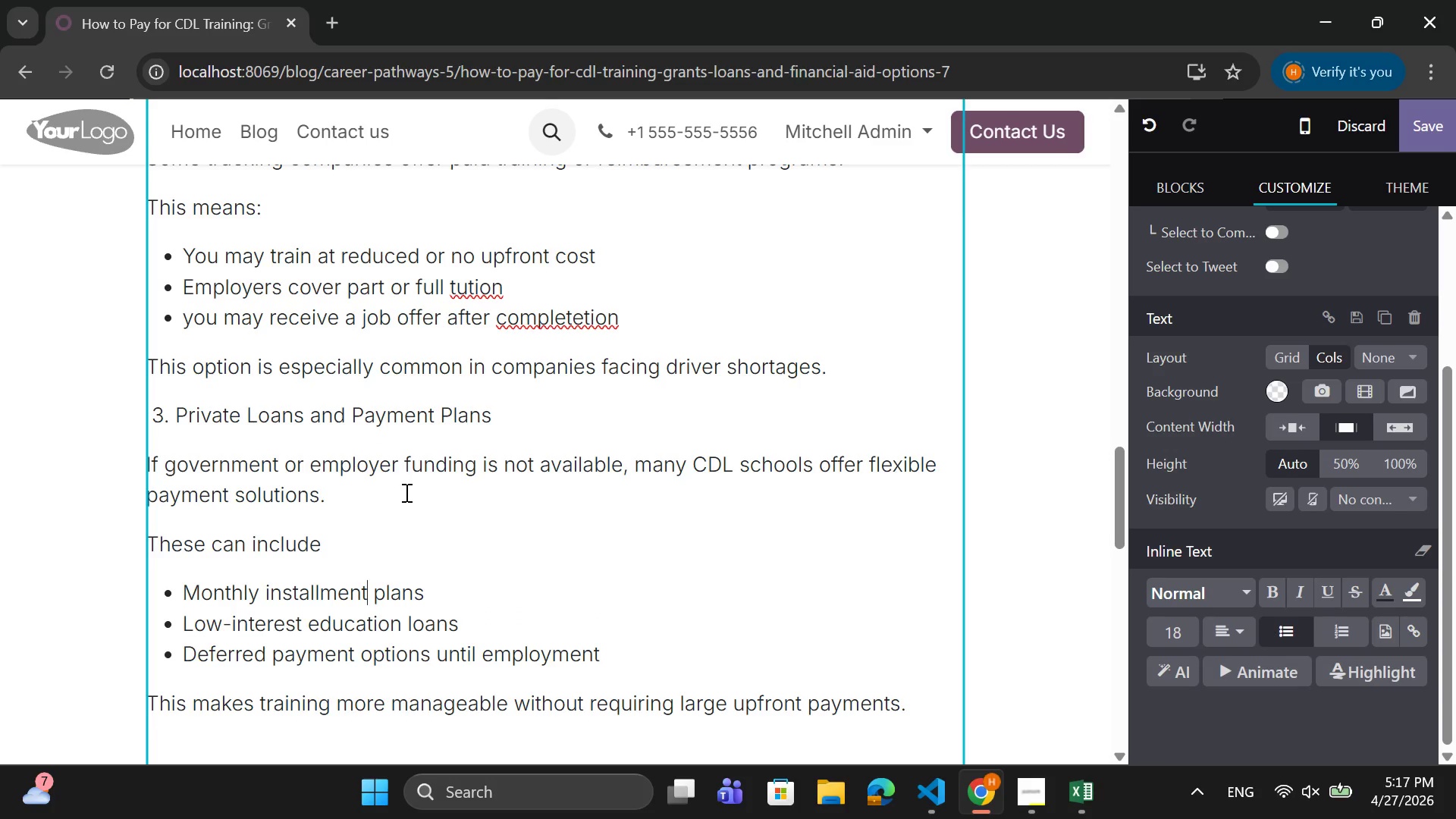 
key(S)
 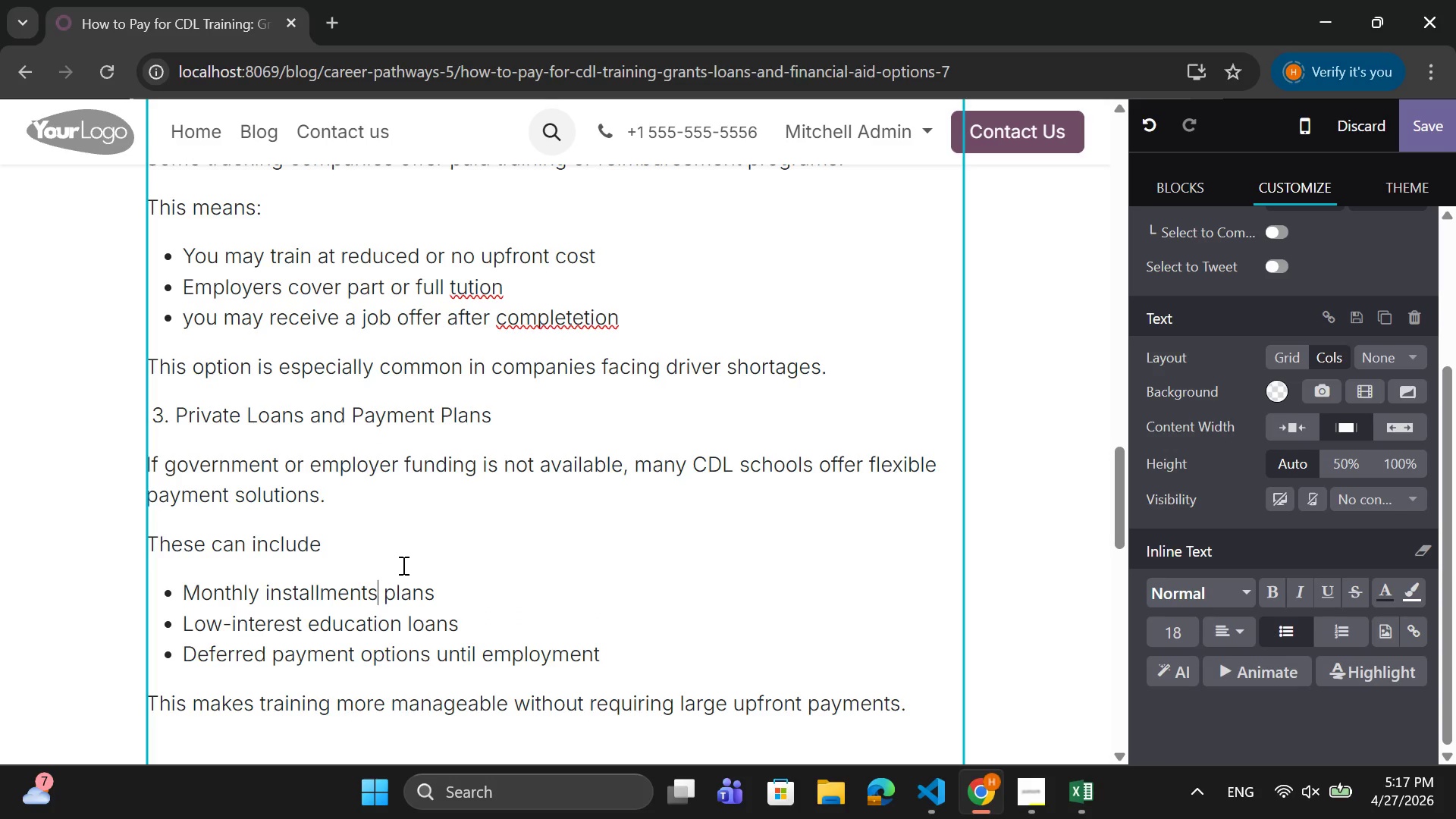 
key(Backspace)
 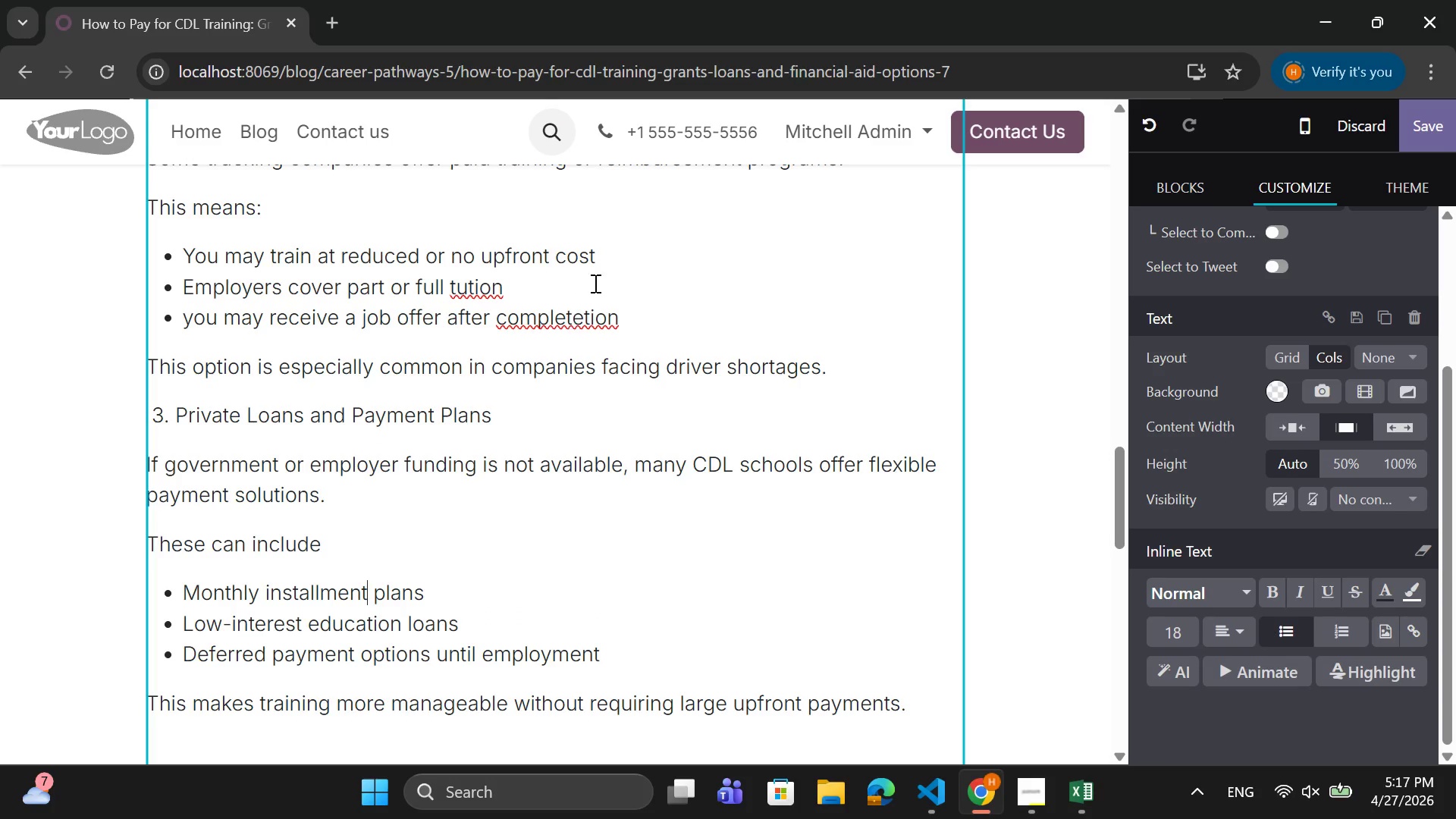 
right_click([596, 315])
 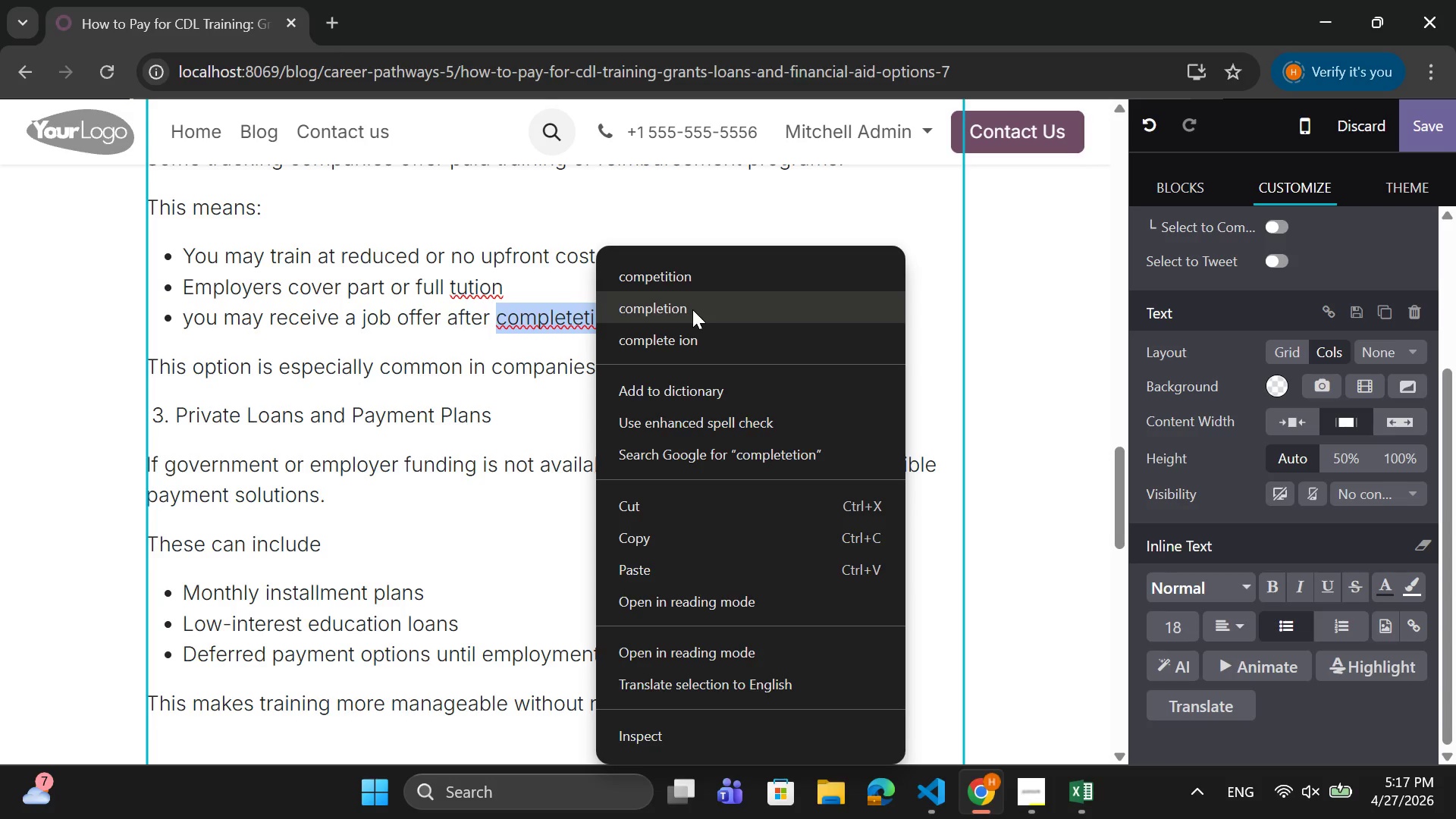 
left_click([692, 309])
 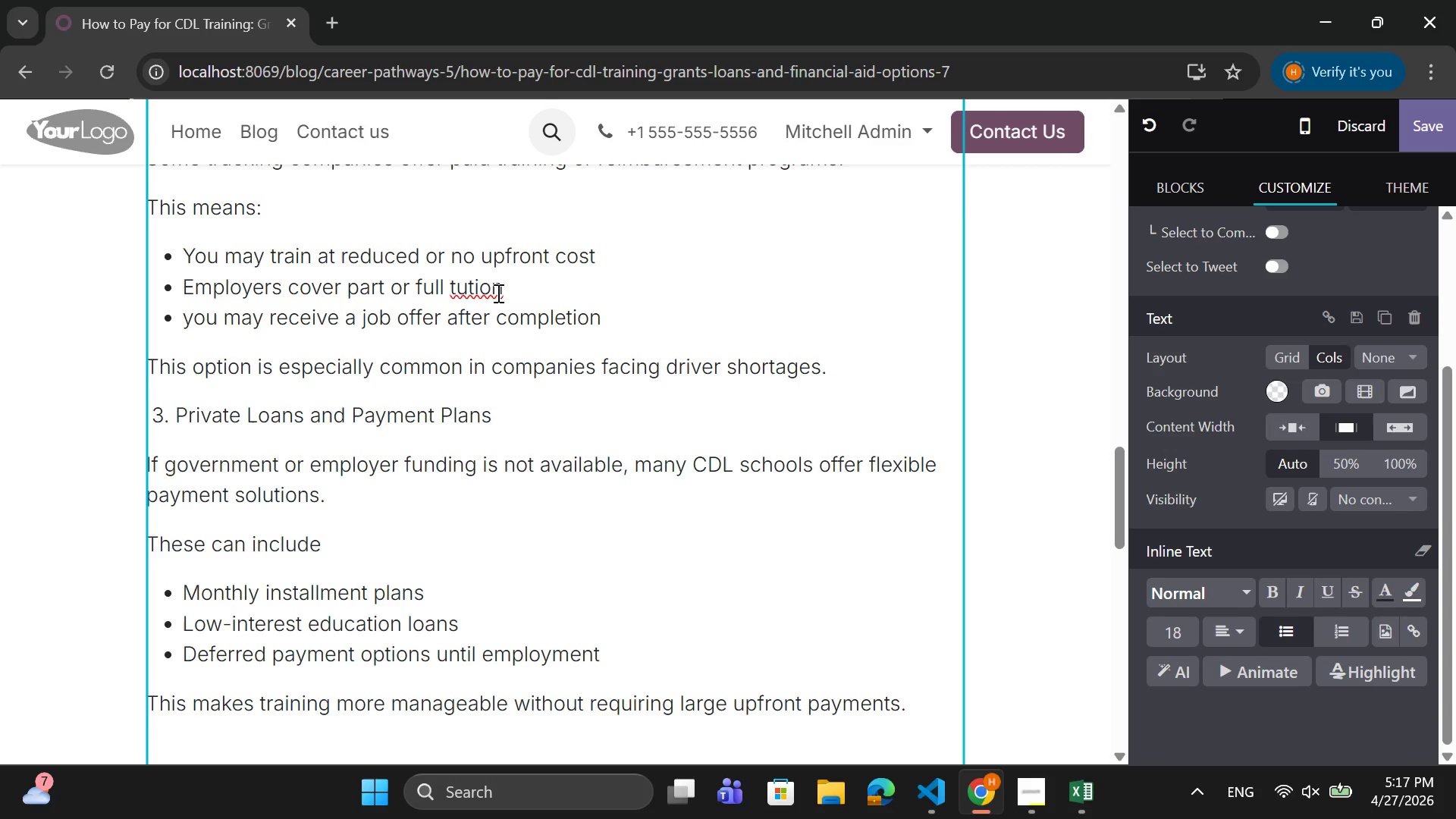 
right_click([482, 294])
 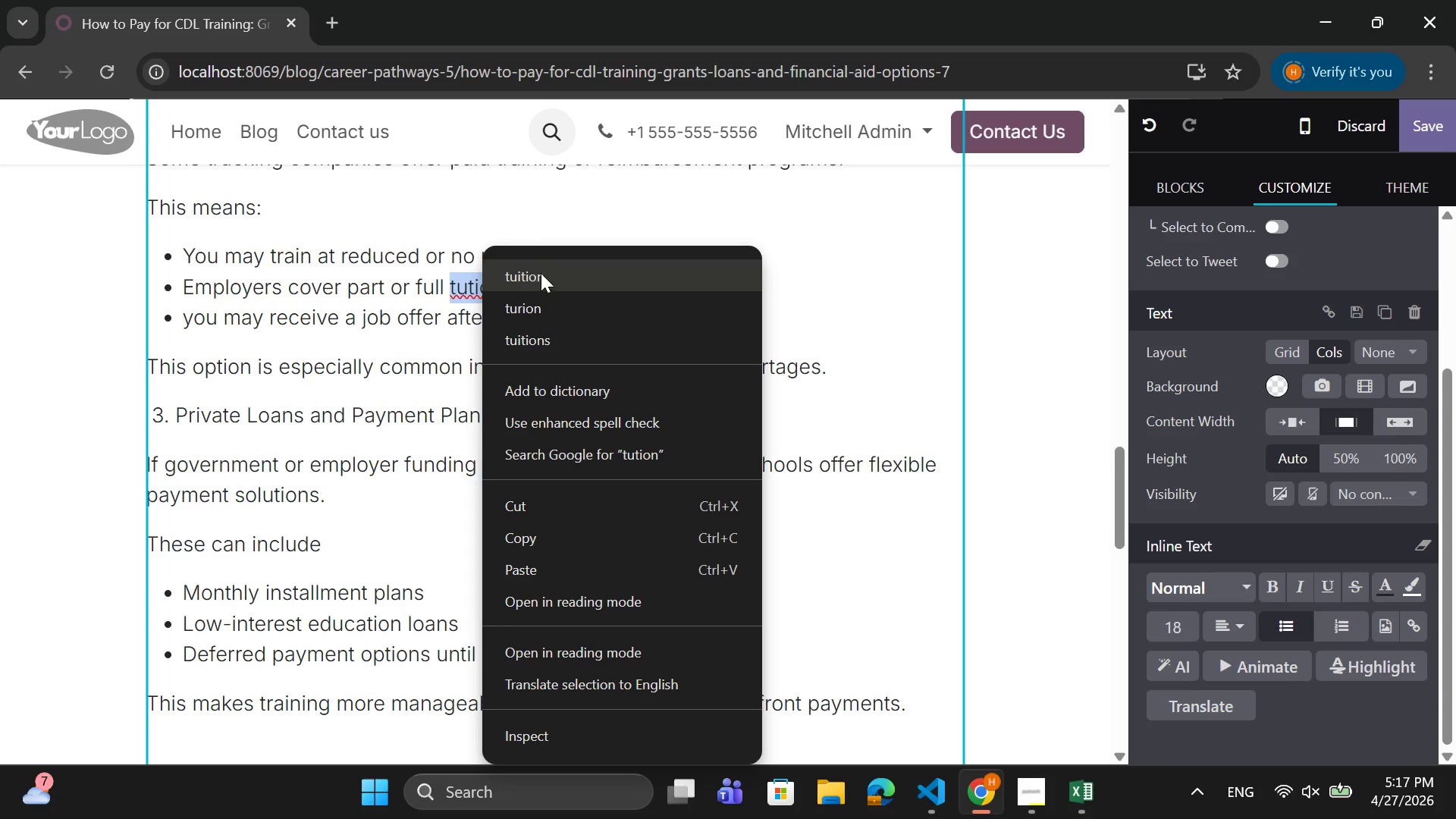 
left_click([546, 272])
 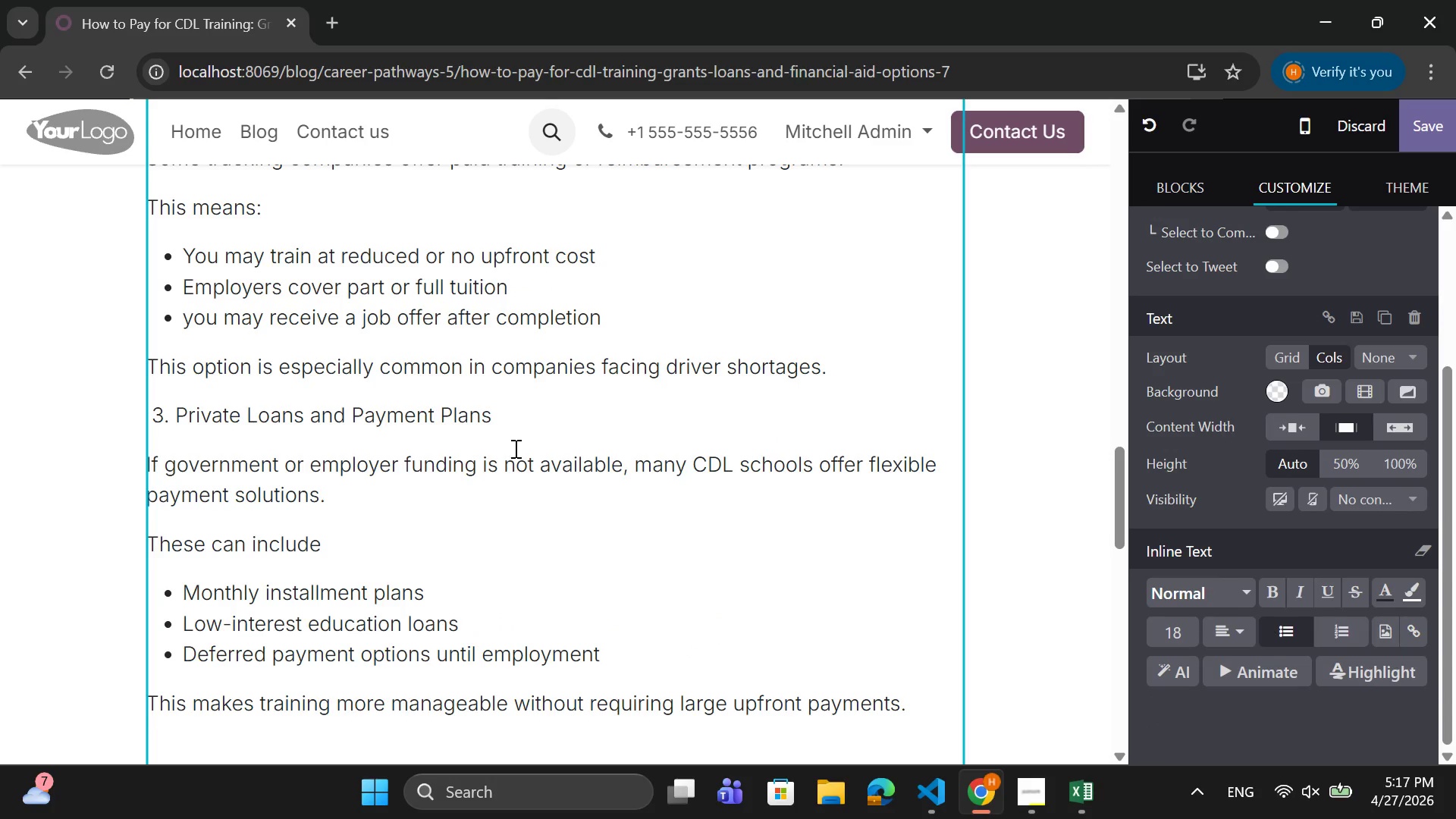 
scroll: coordinate [510, 446], scroll_direction: up, amount: 6.0
 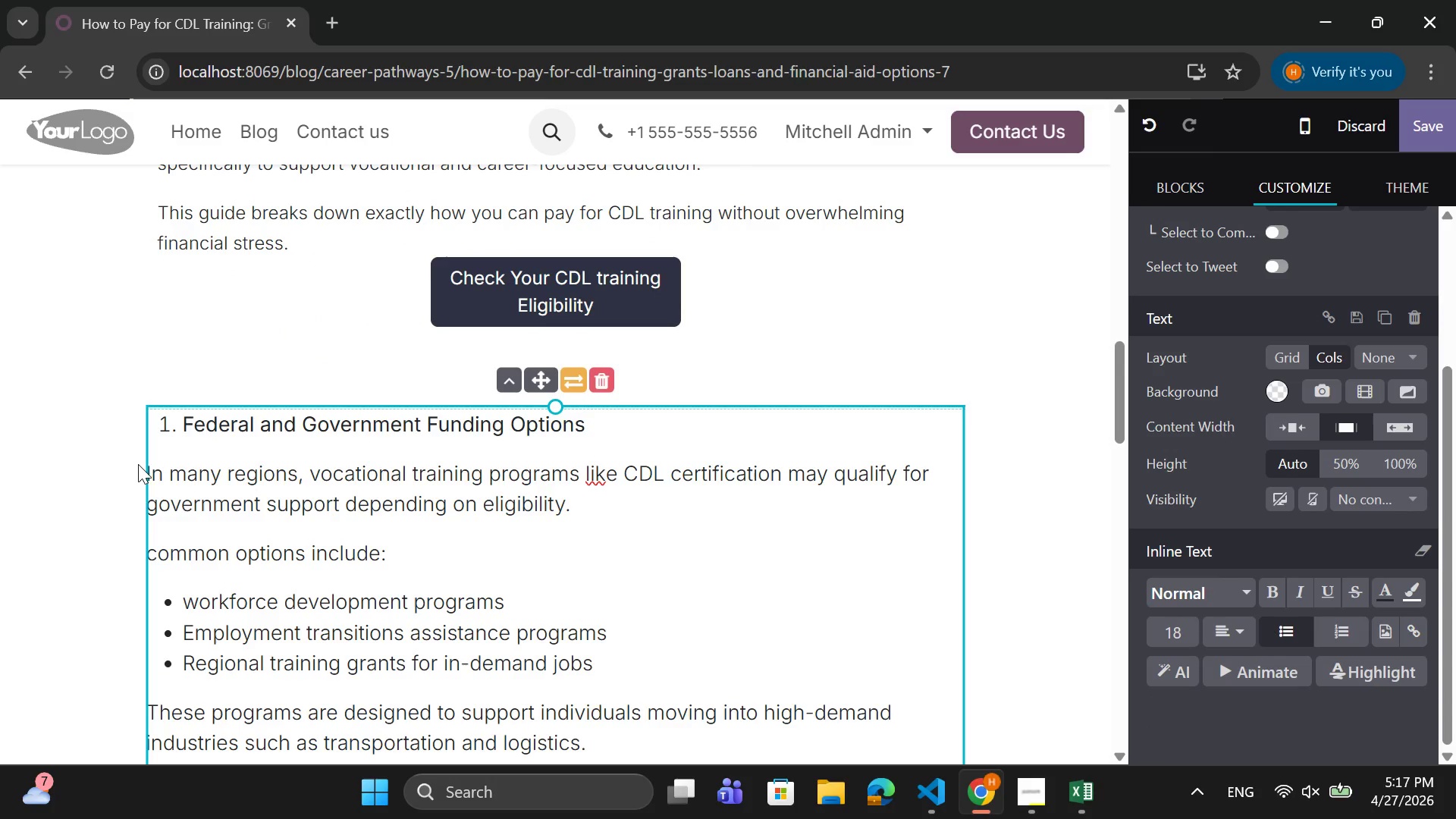 
scroll: coordinate [294, 450], scroll_direction: down, amount: 2.0
 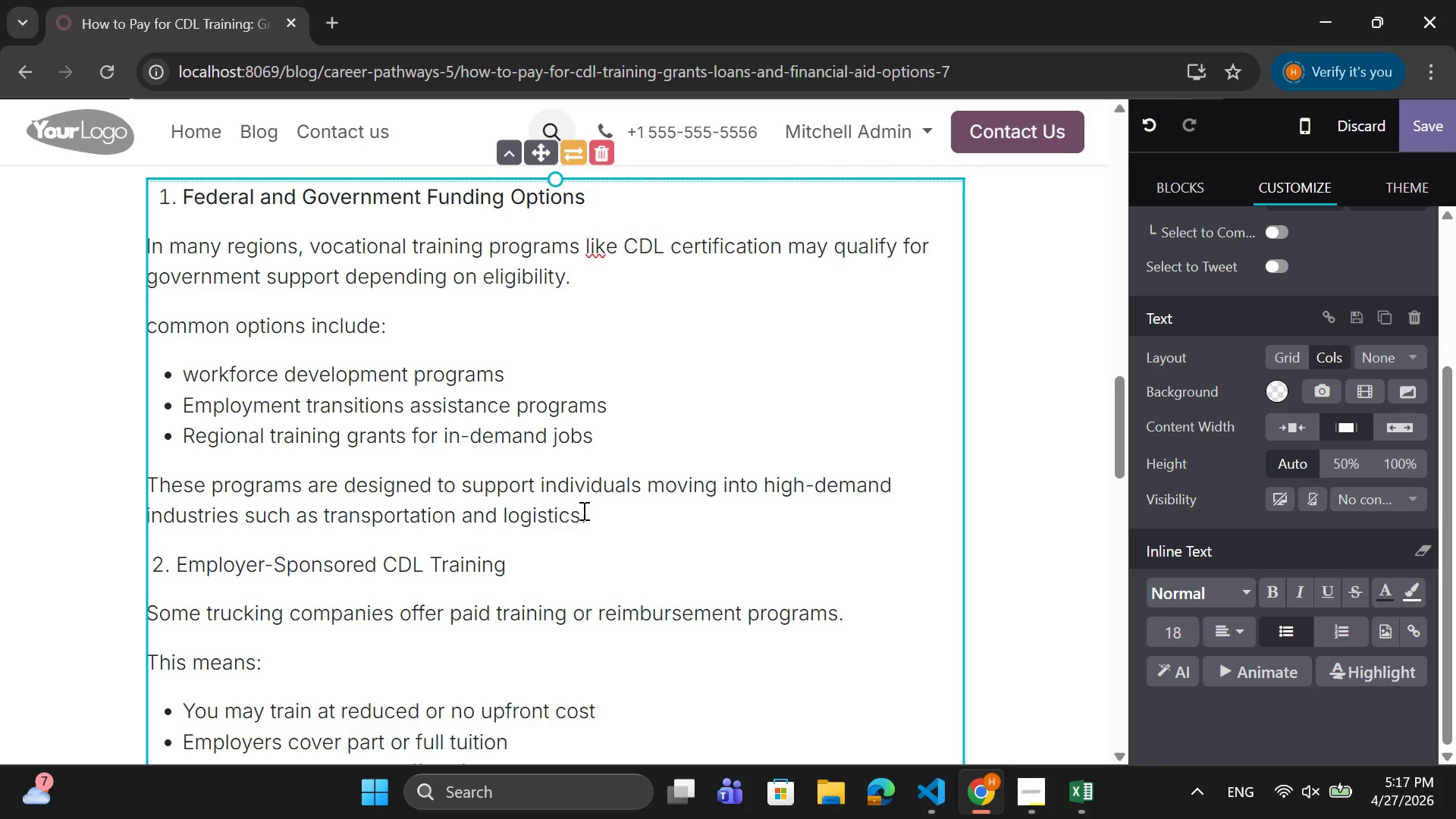 
left_click_drag(start_coordinate=[602, 518], to_coordinate=[146, 246])
 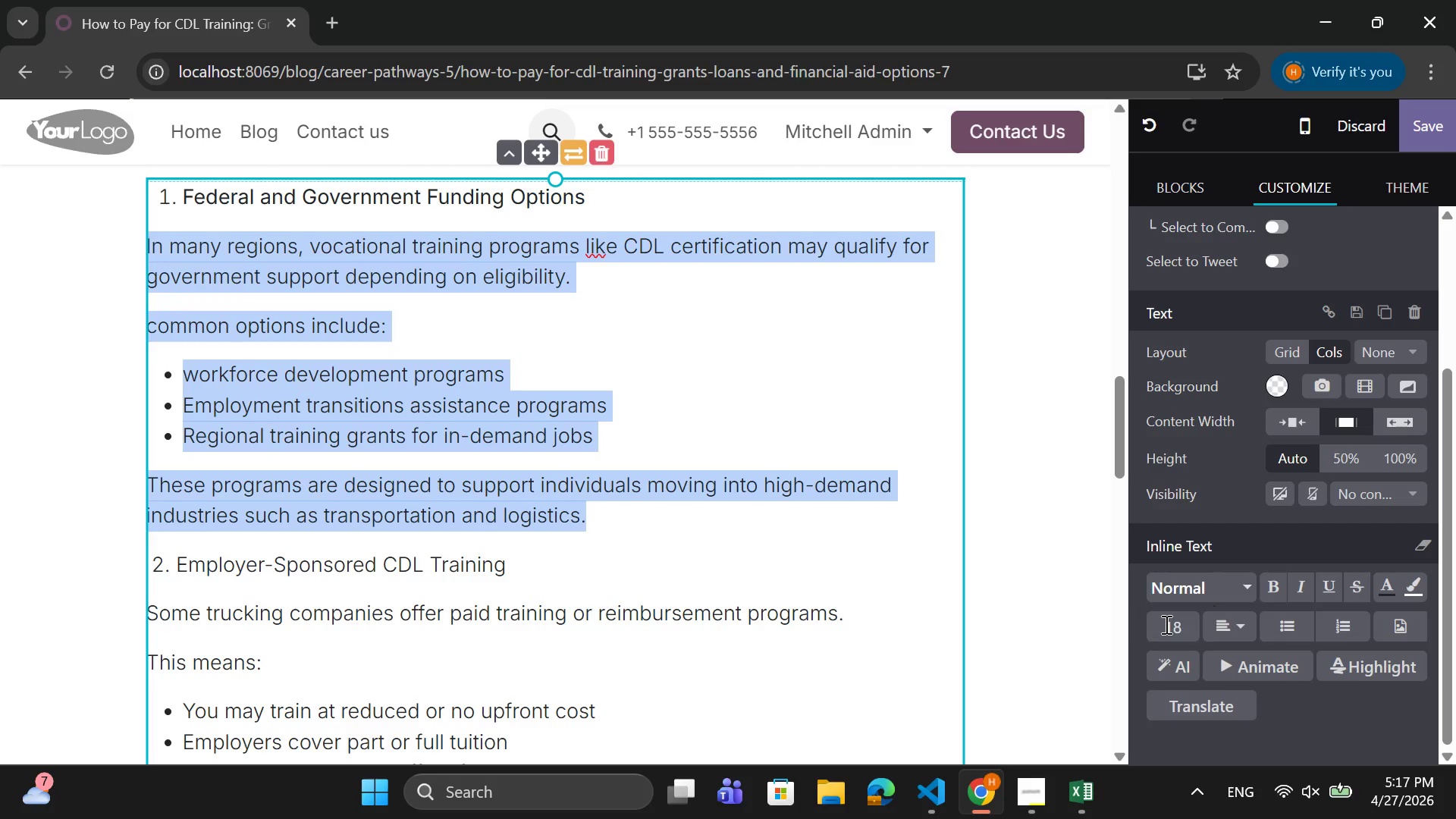 
left_click([1185, 629])
 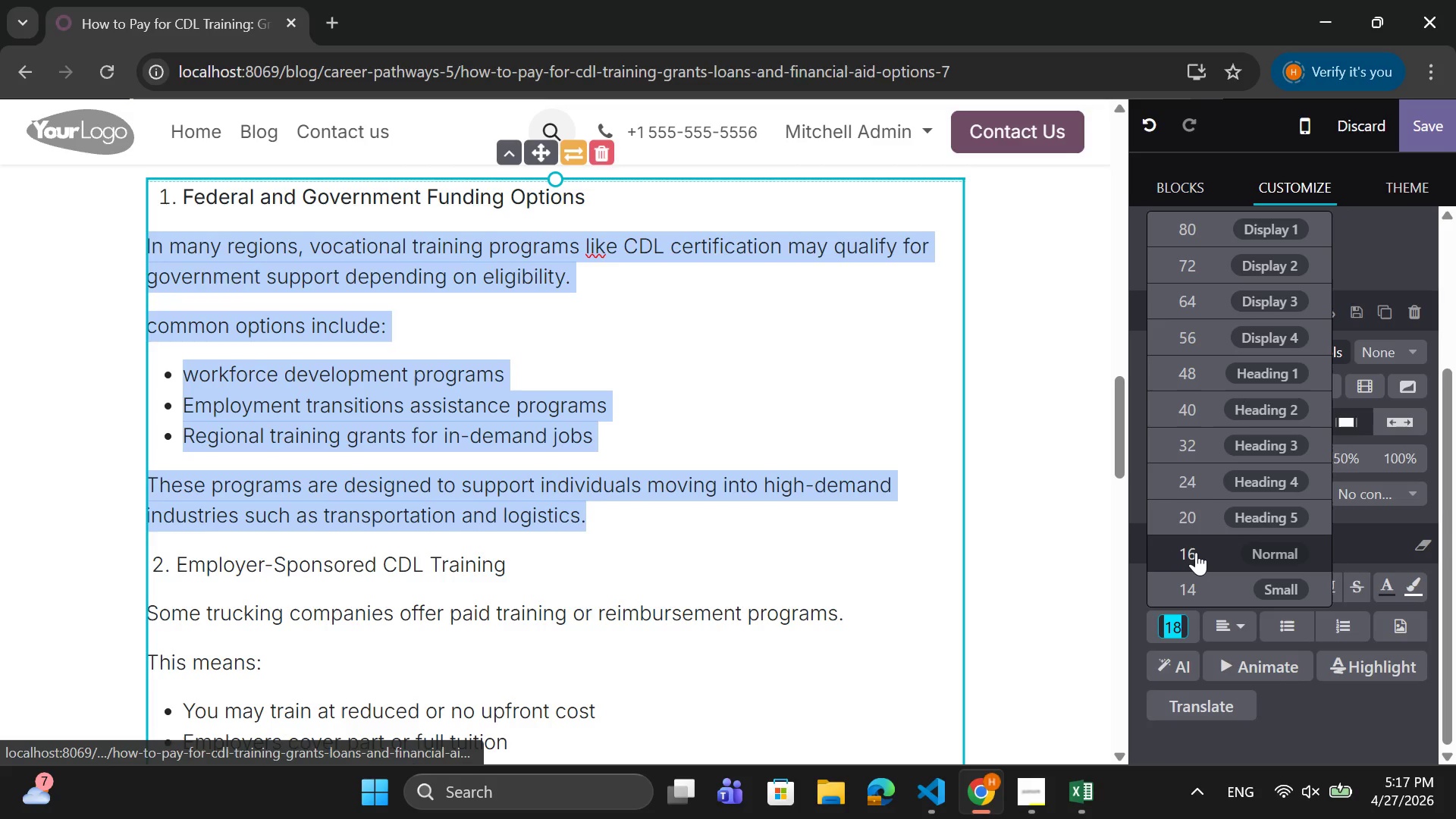 
left_click([1196, 552])
 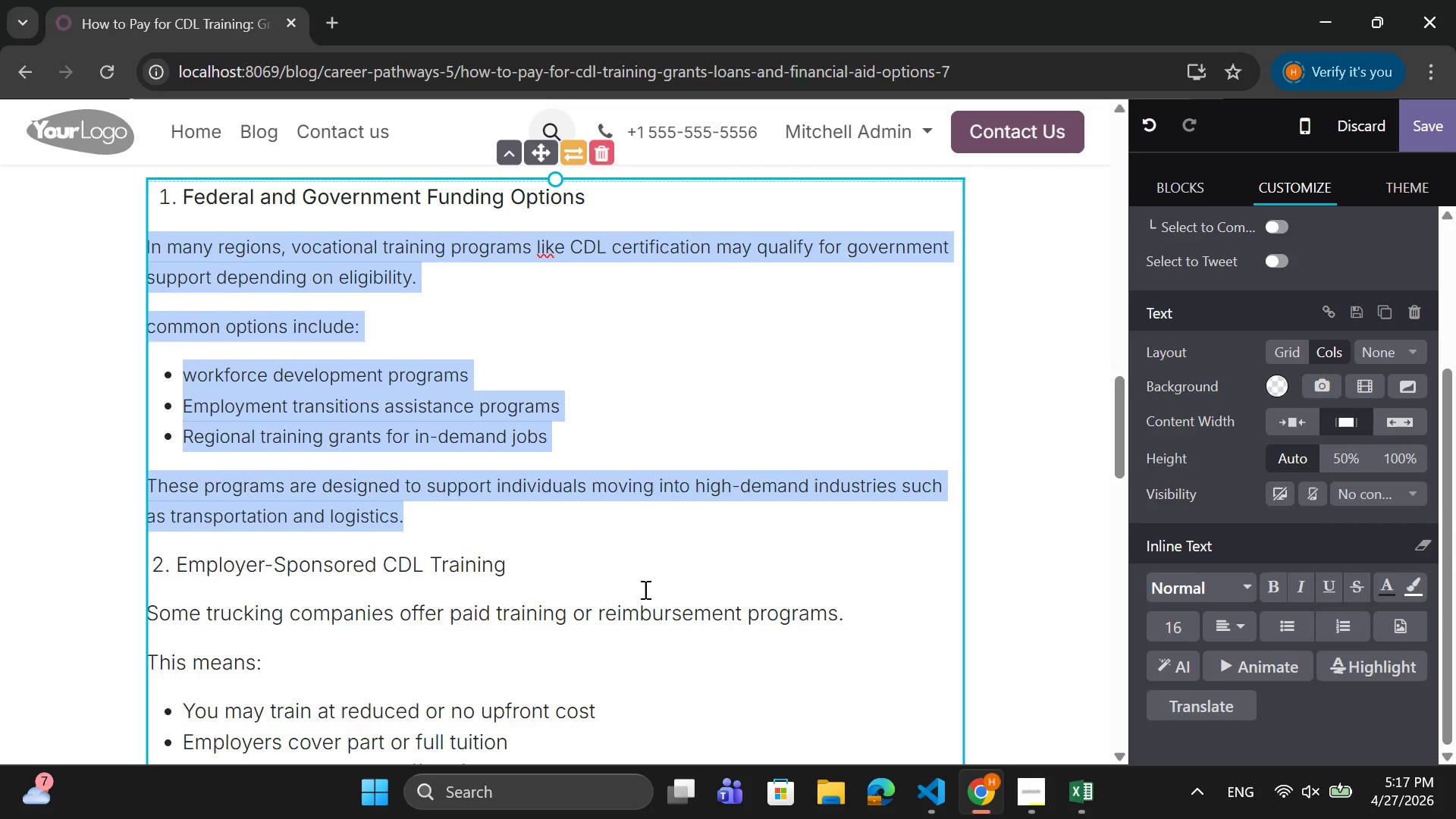 
scroll: coordinate [644, 589], scroll_direction: down, amount: 1.0
 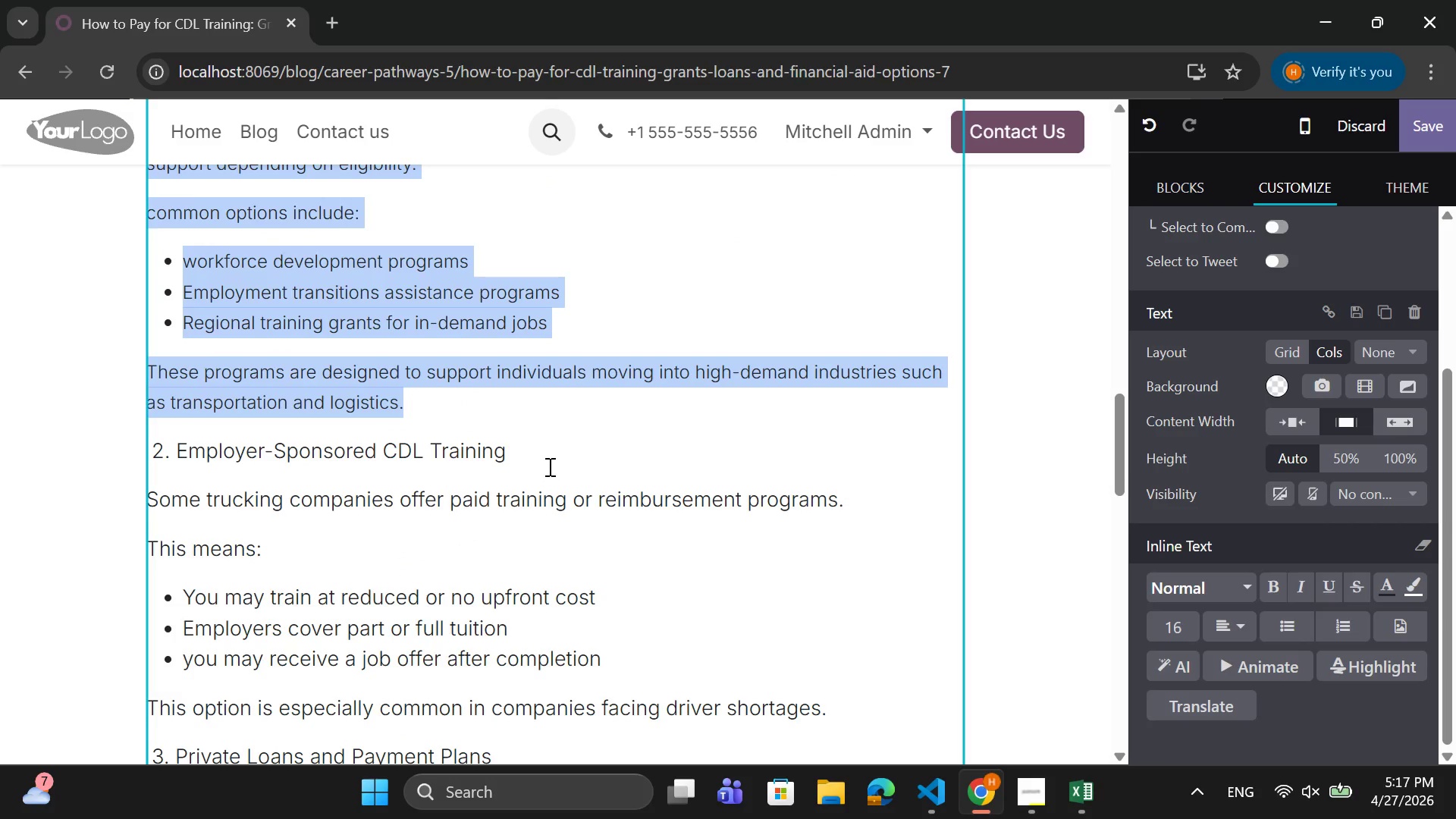 
left_click_drag(start_coordinate=[546, 455], to_coordinate=[177, 456])
 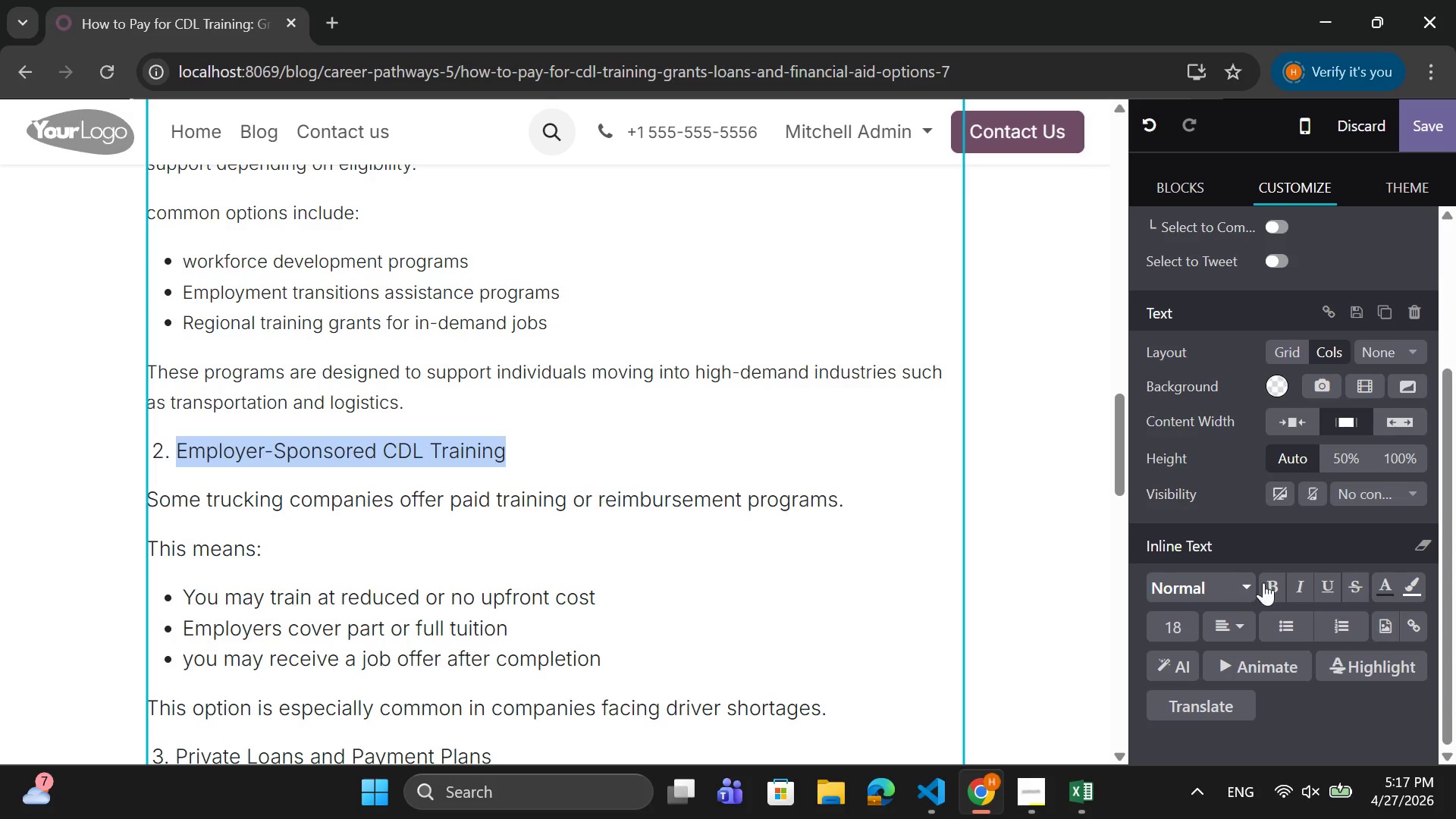 
left_click([1272, 582])
 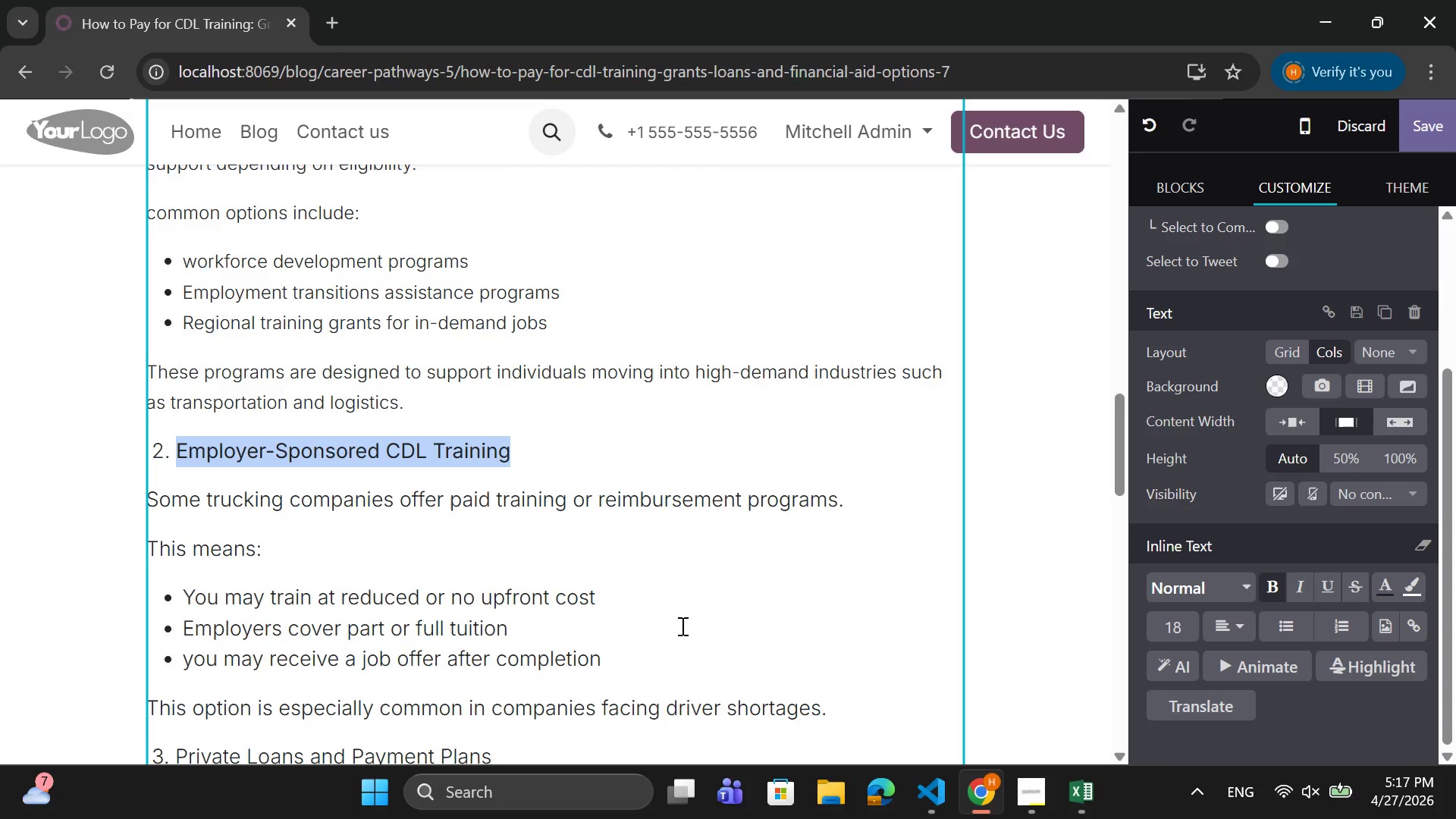 
scroll: coordinate [681, 626], scroll_direction: down, amount: 1.0
 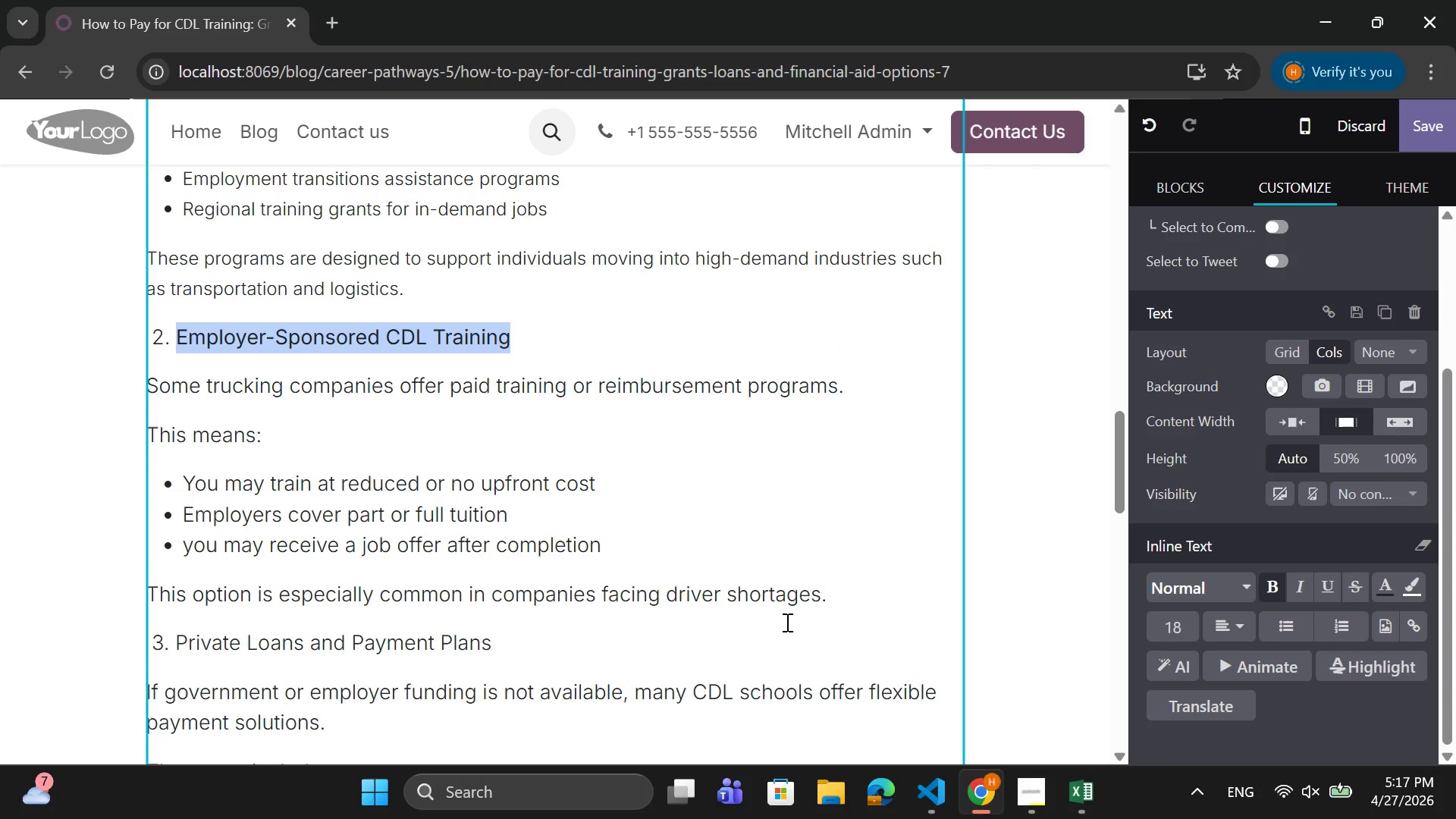 
left_click_drag(start_coordinate=[874, 590], to_coordinate=[151, 372])
 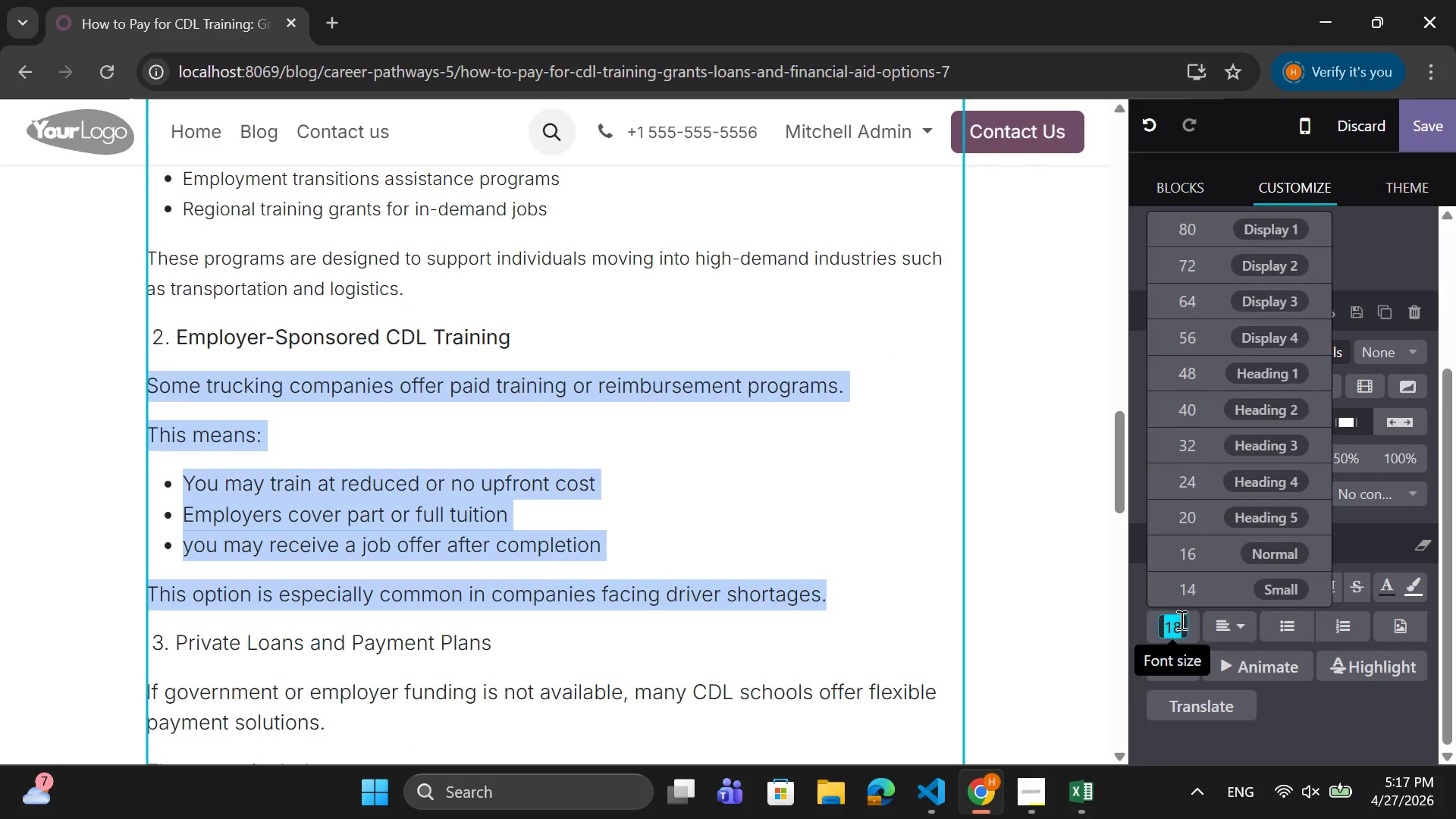 
left_click([1187, 564])
 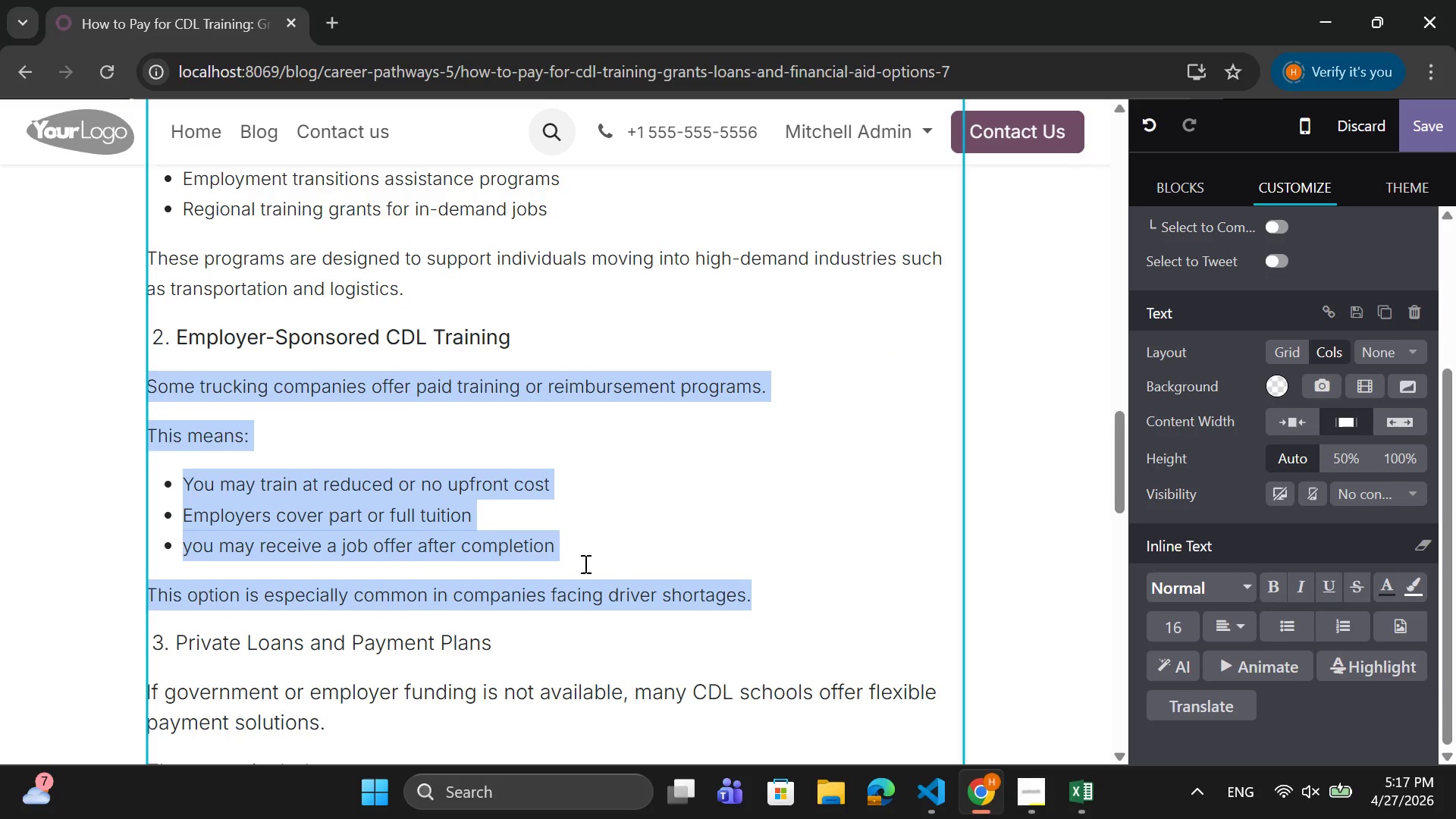 
scroll: coordinate [584, 563], scroll_direction: down, amount: 1.0
 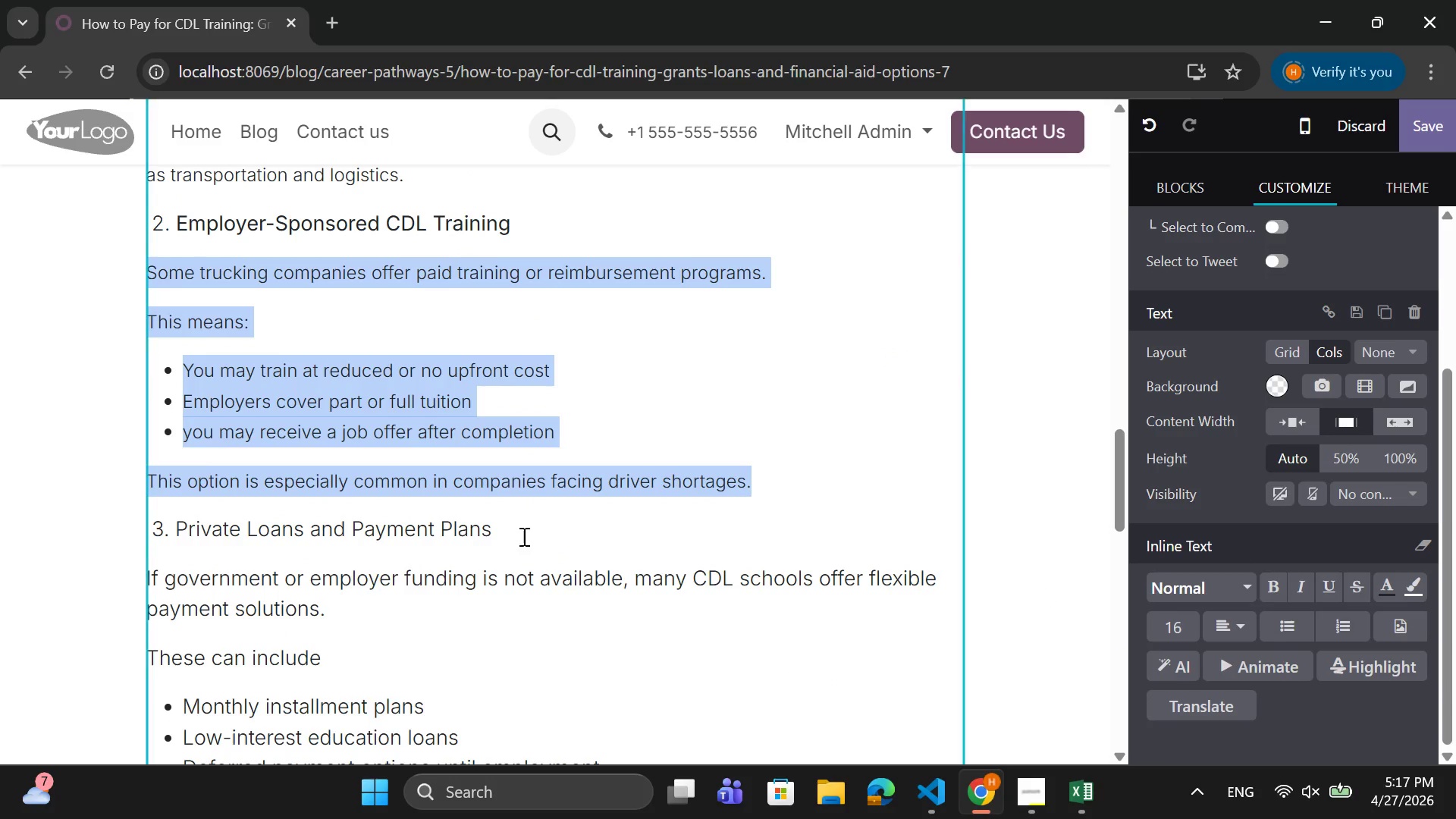 
left_click_drag(start_coordinate=[522, 532], to_coordinate=[144, 543])
 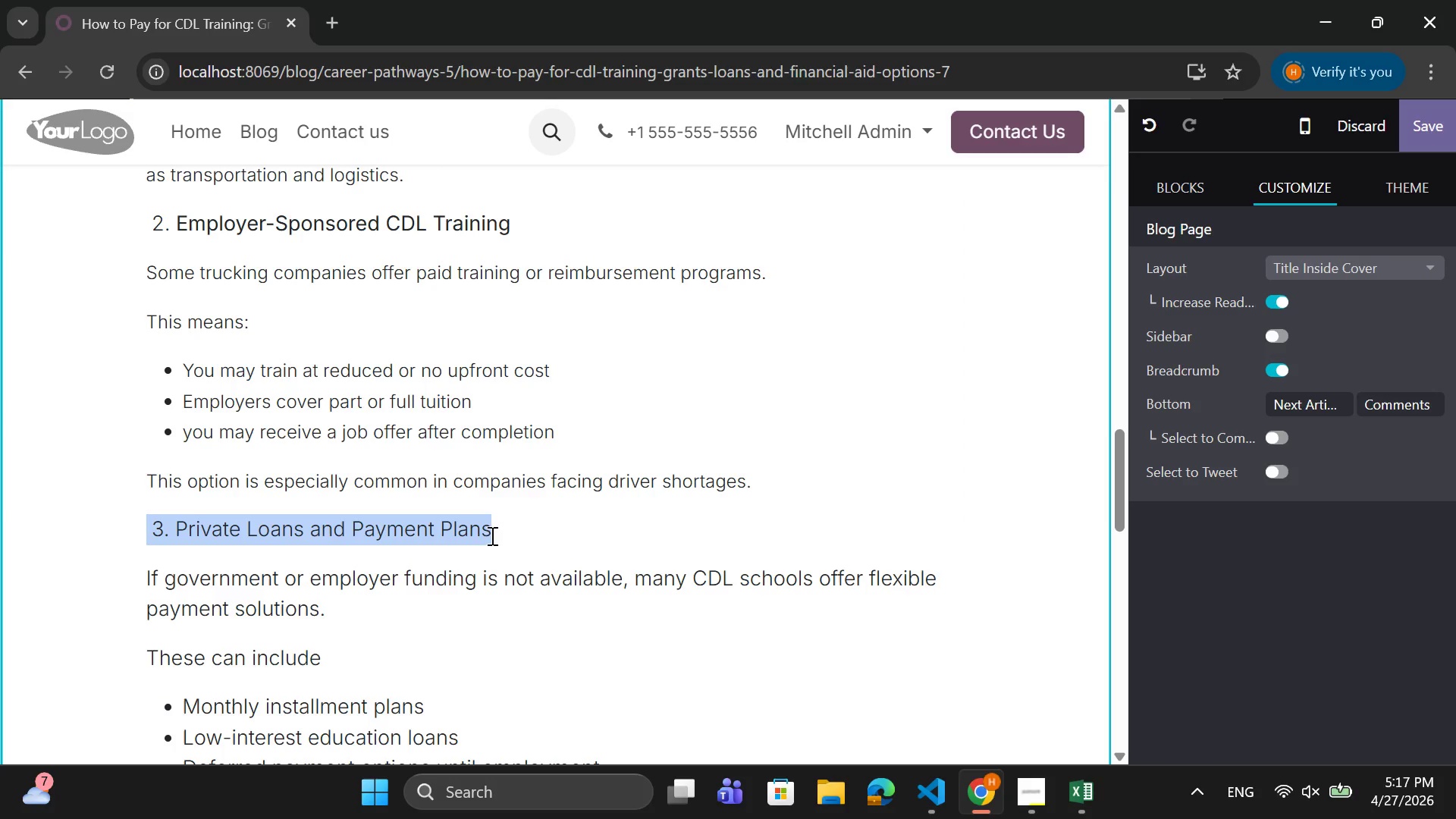 
right_click([593, 554])
 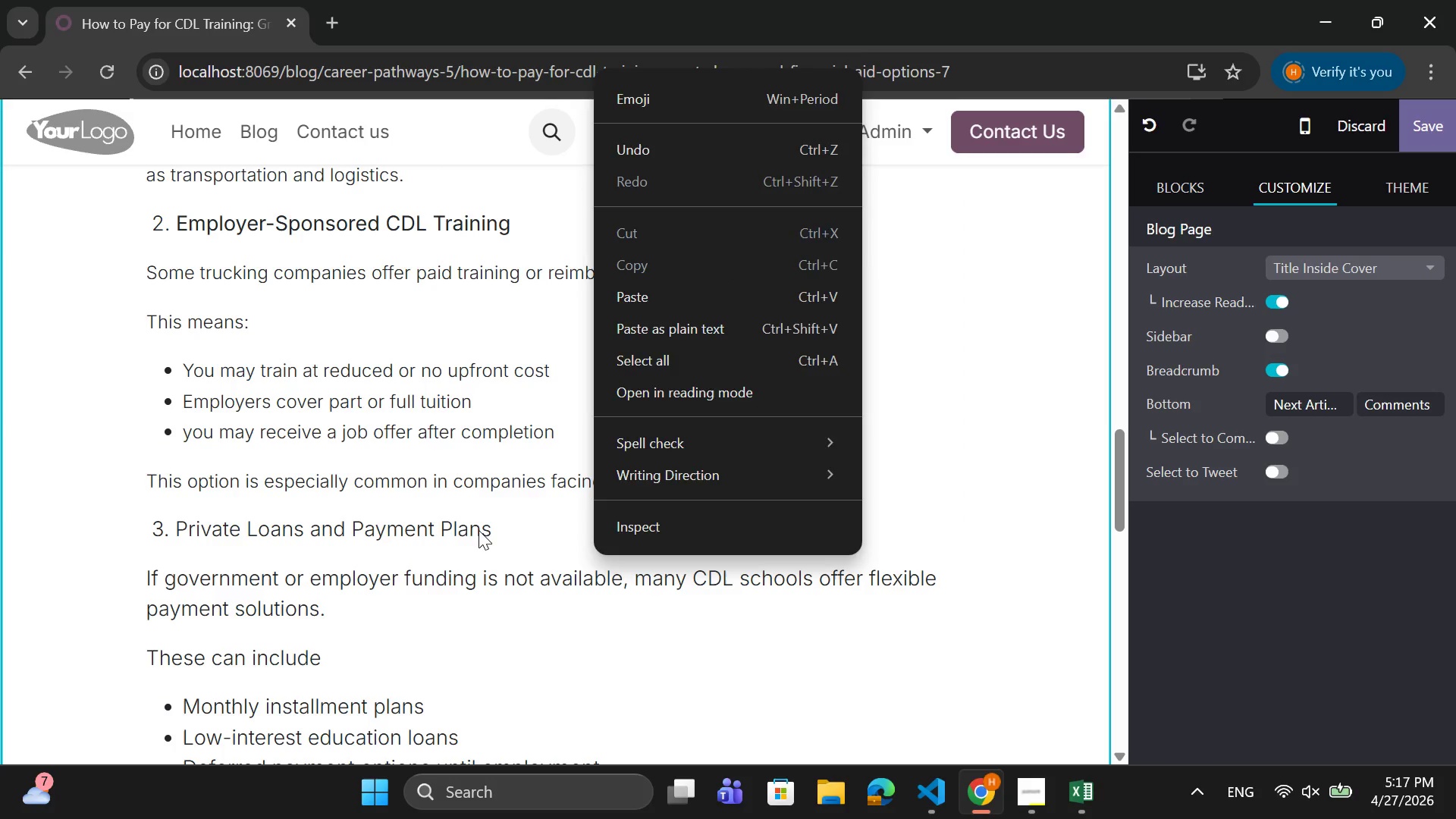 
left_click([479, 530])
 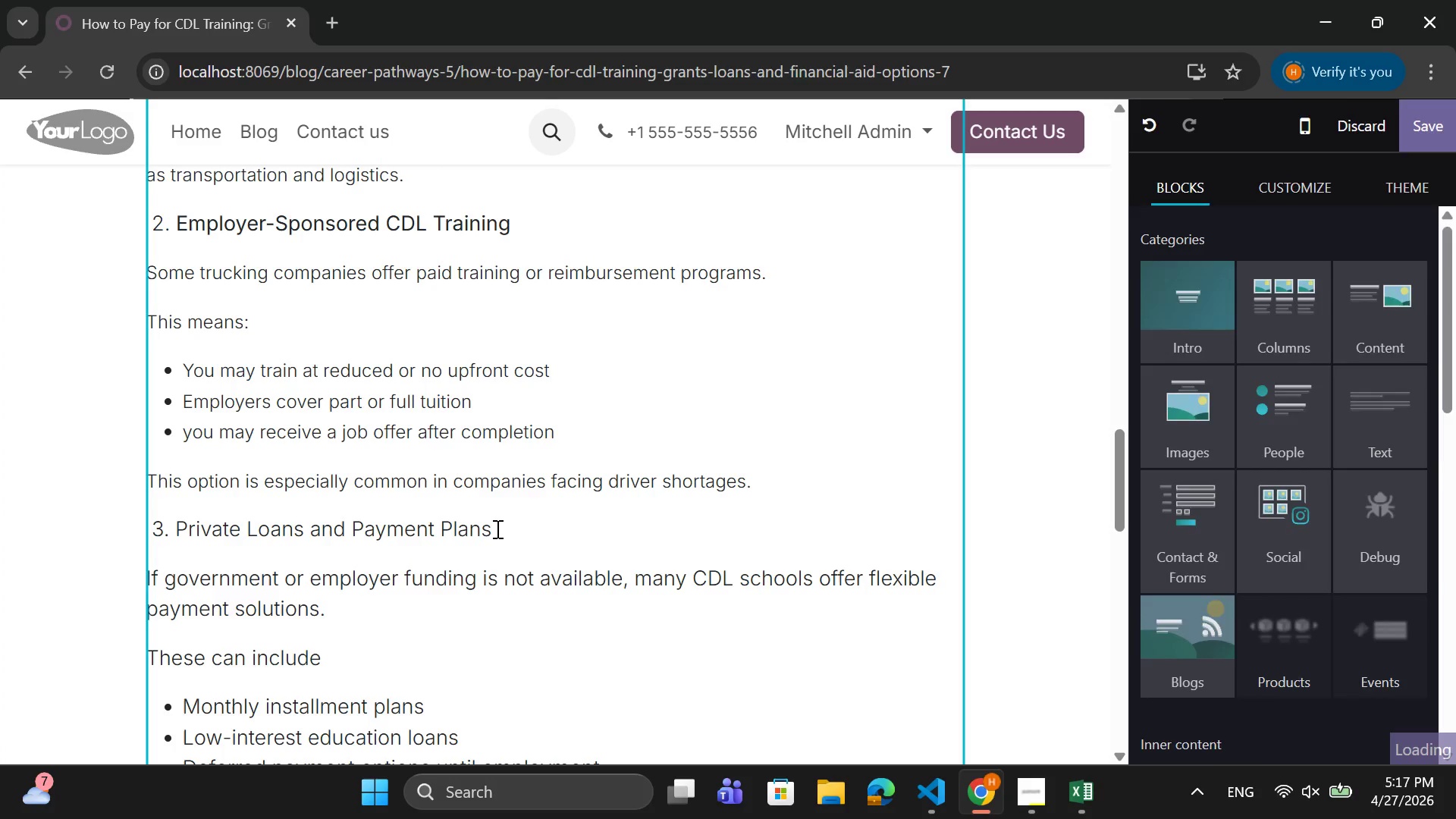 
left_click_drag(start_coordinate=[496, 529], to_coordinate=[155, 527])
 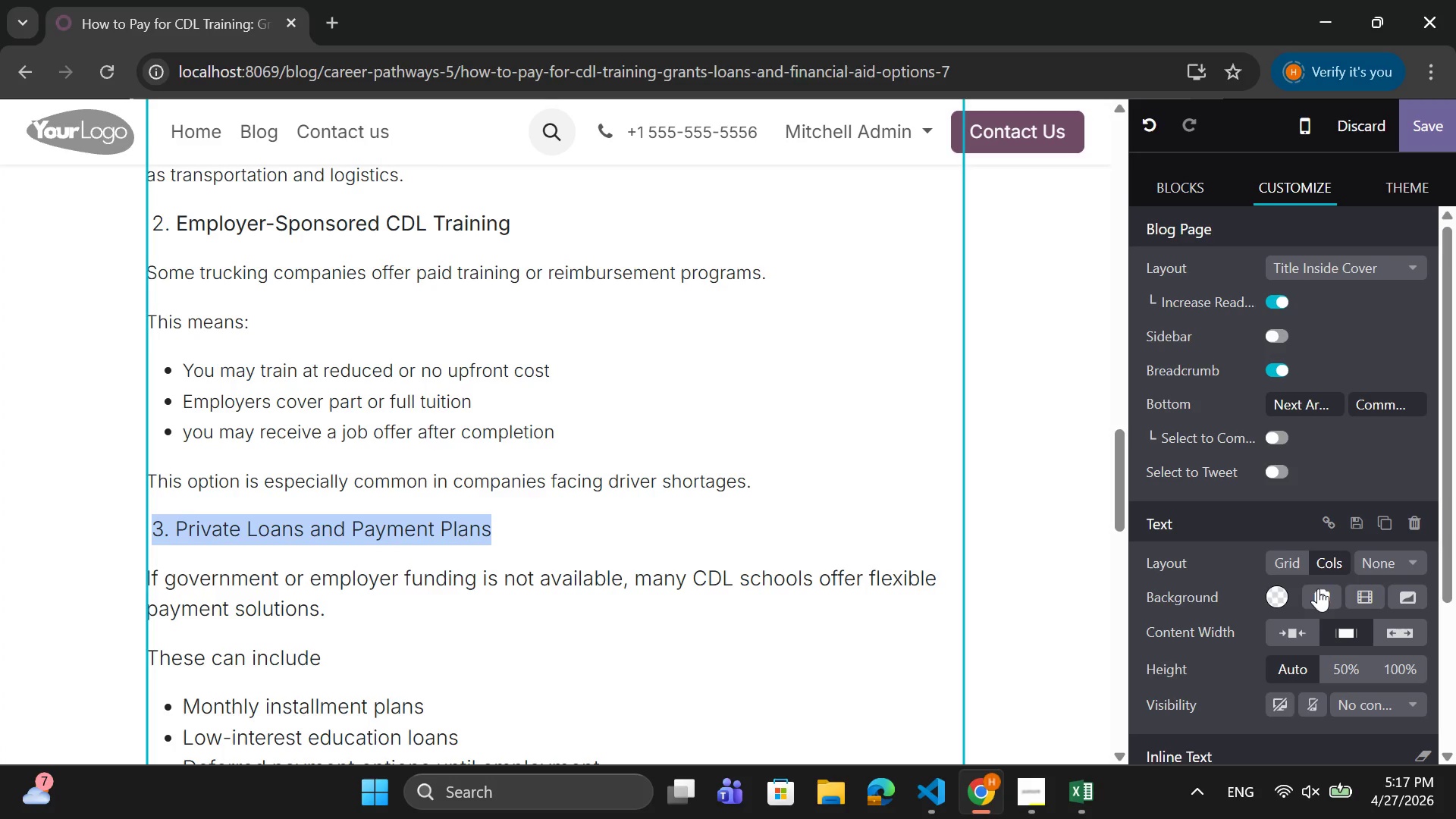 
scroll: coordinate [1302, 623], scroll_direction: down, amount: 5.0
 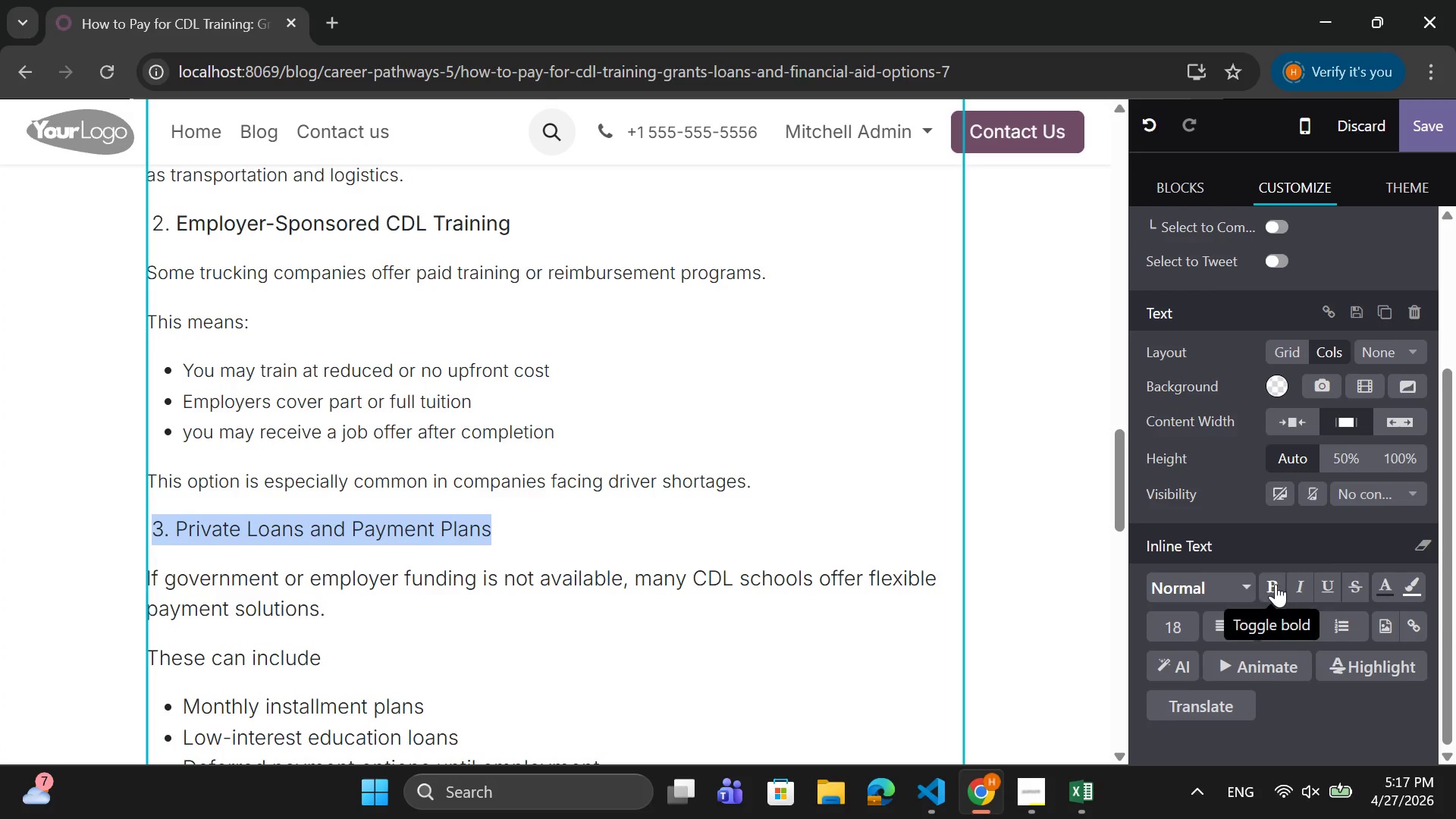 
left_click([1276, 584])
 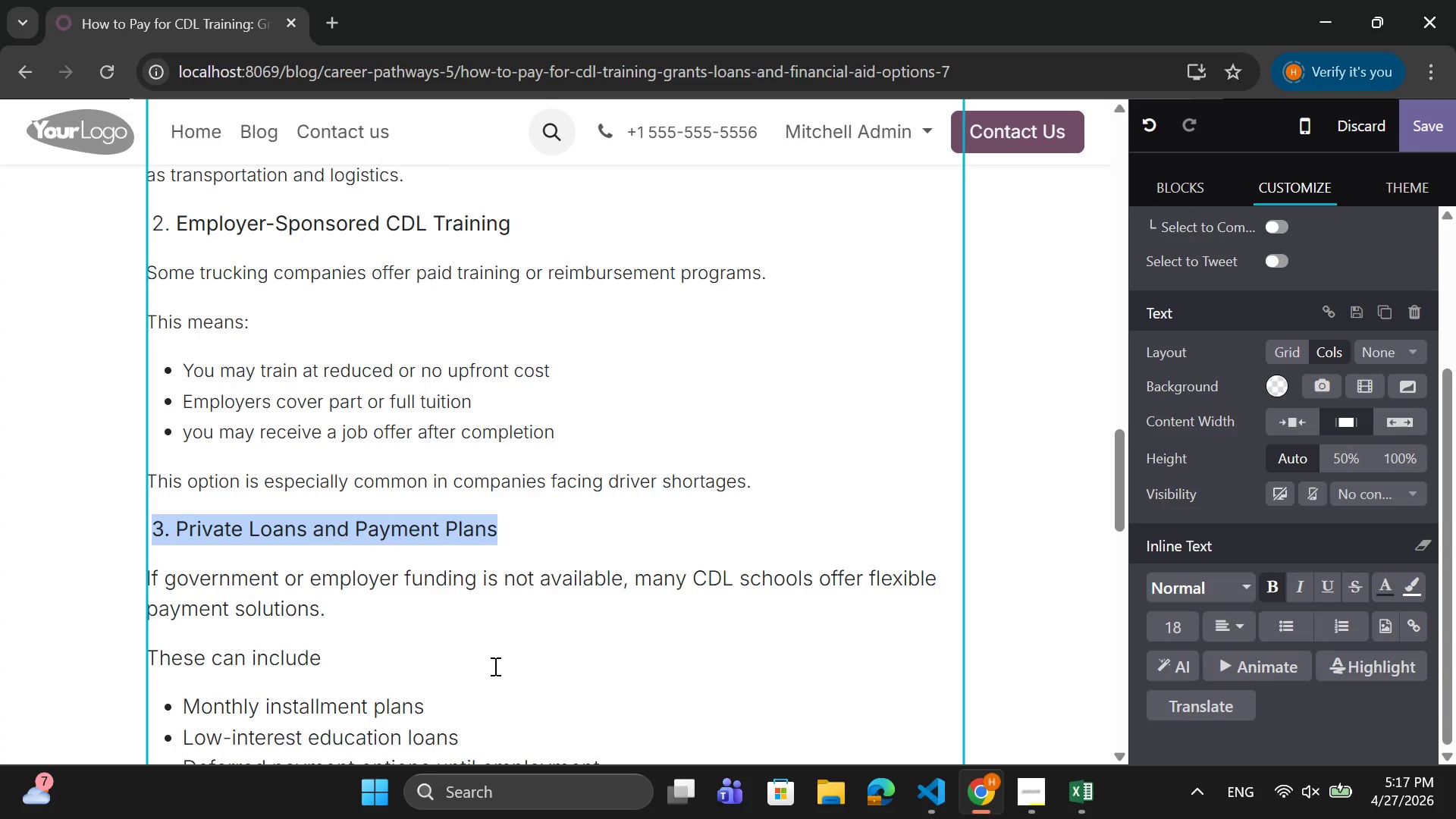 
scroll: coordinate [495, 664], scroll_direction: down, amount: 2.0
 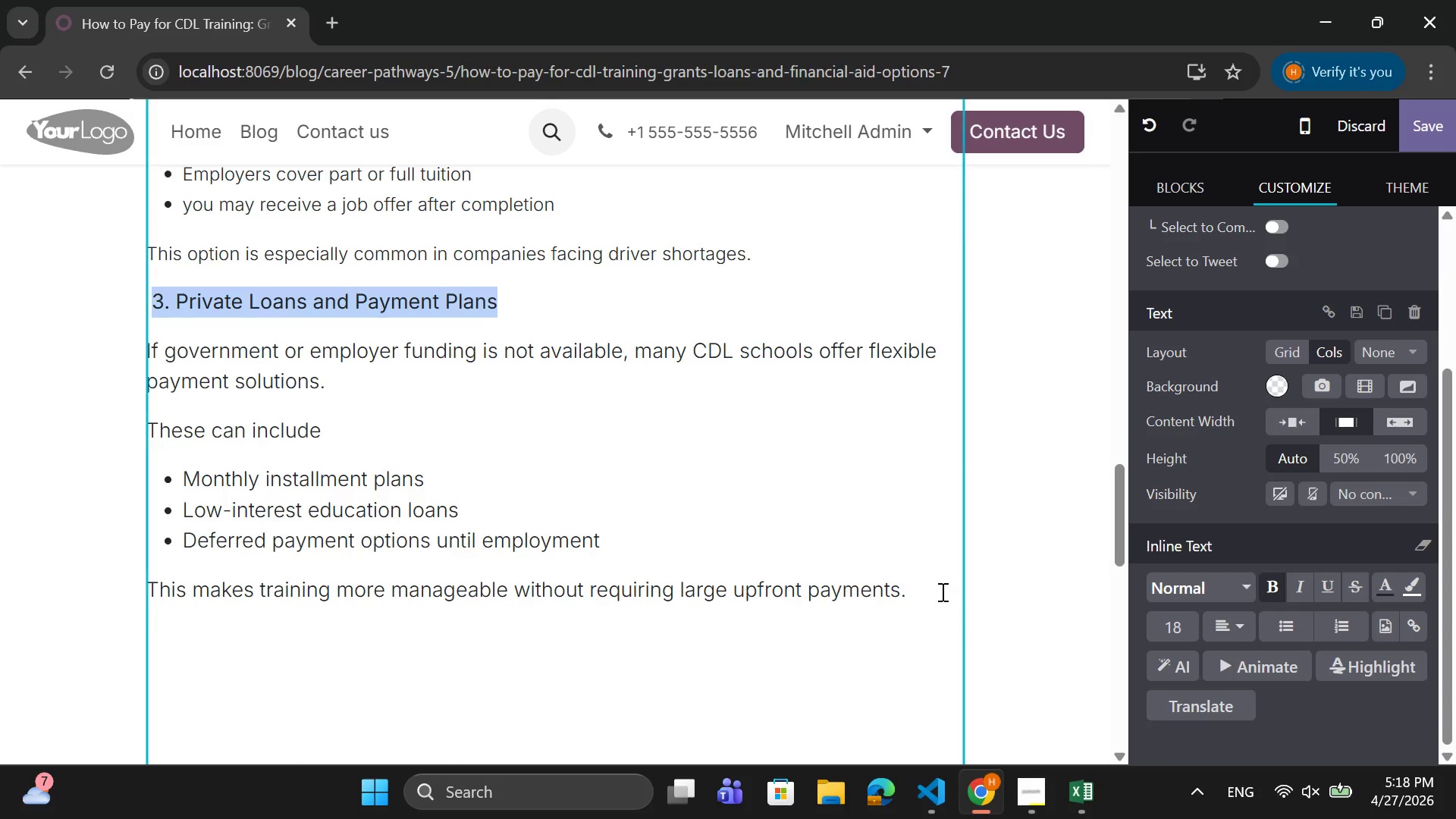 
left_click_drag(start_coordinate=[927, 587], to_coordinate=[145, 340])
 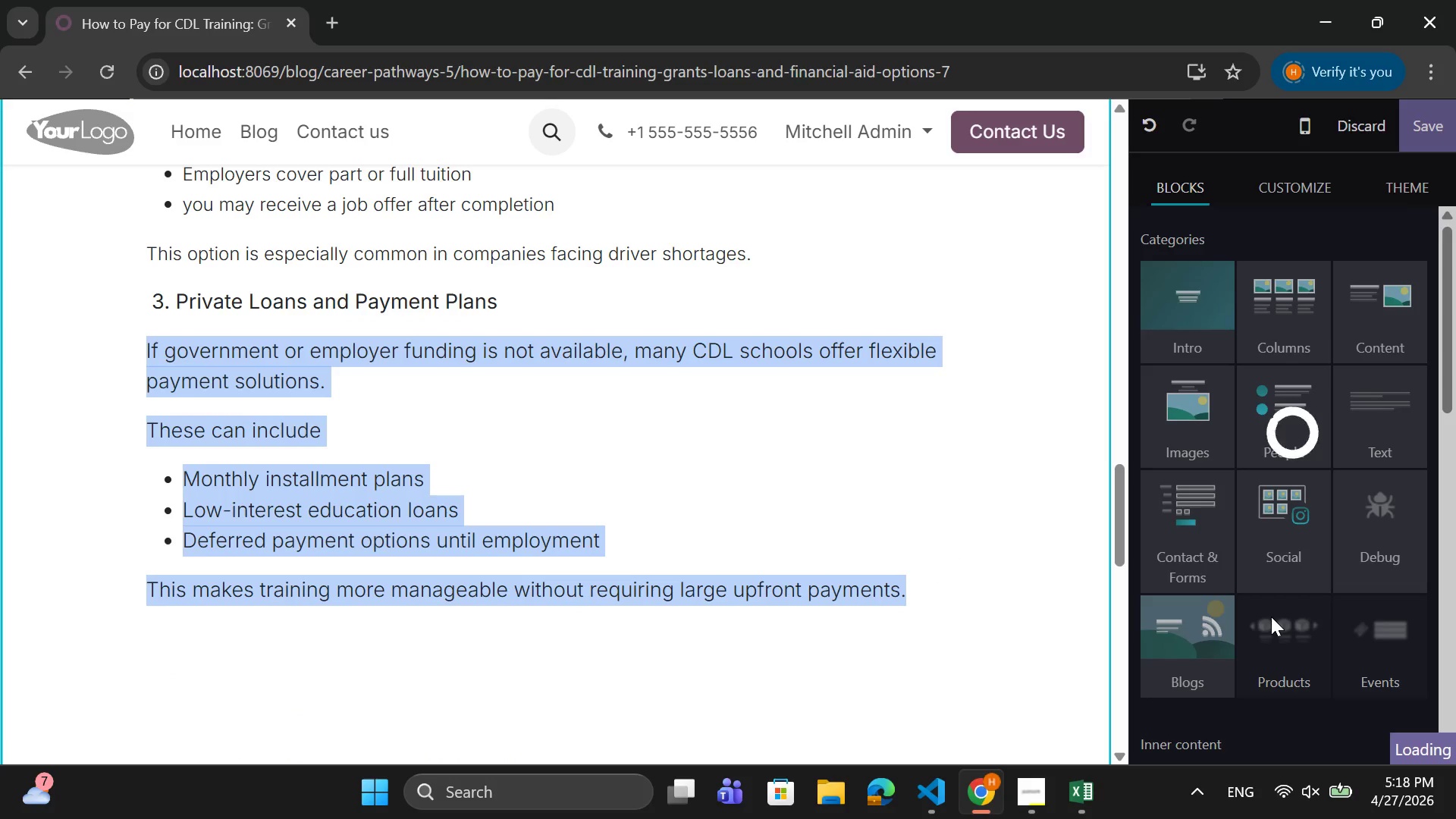 
scroll: coordinate [1271, 617], scroll_direction: down, amount: 3.0
 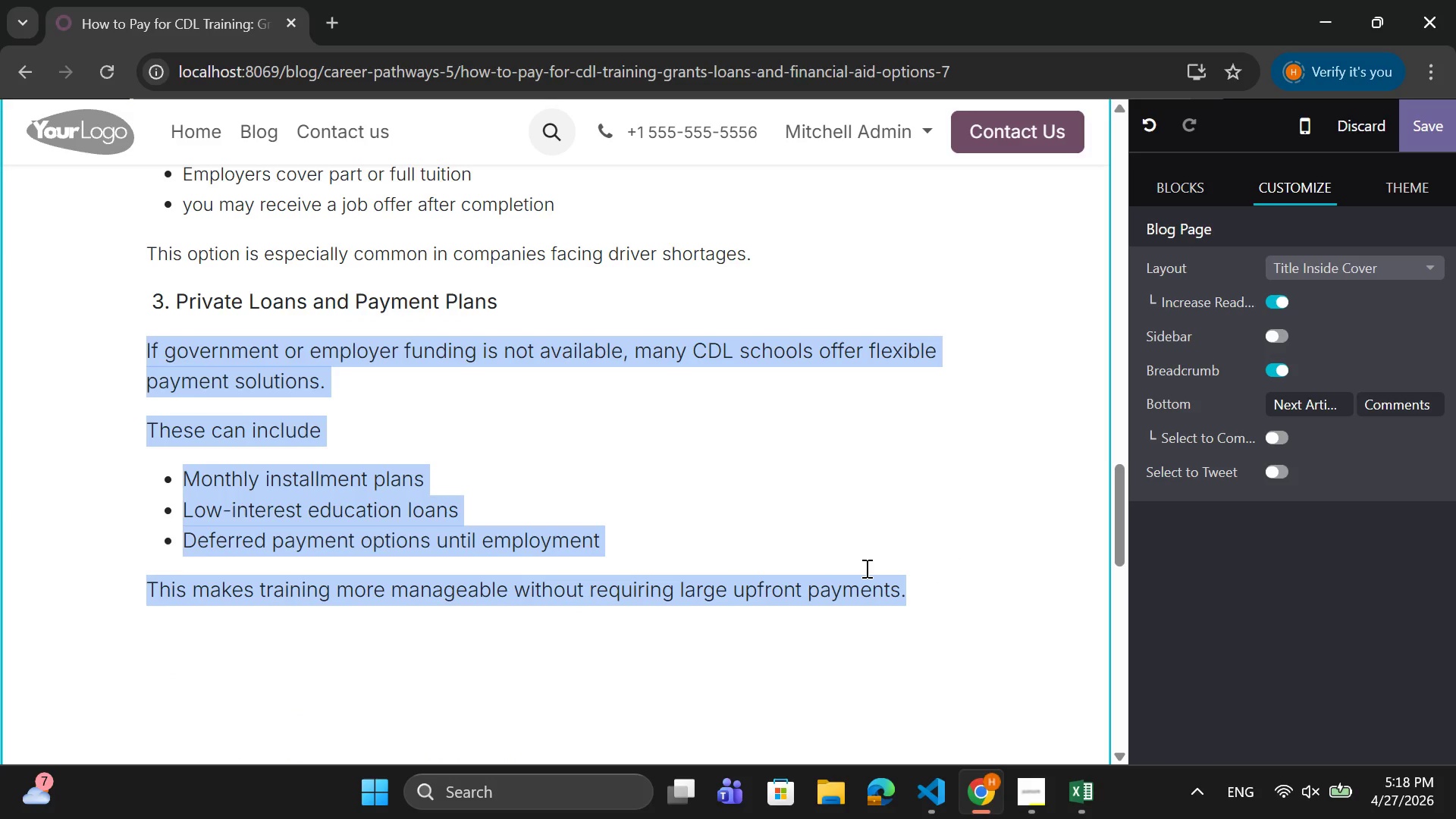 
right_click([861, 588])
 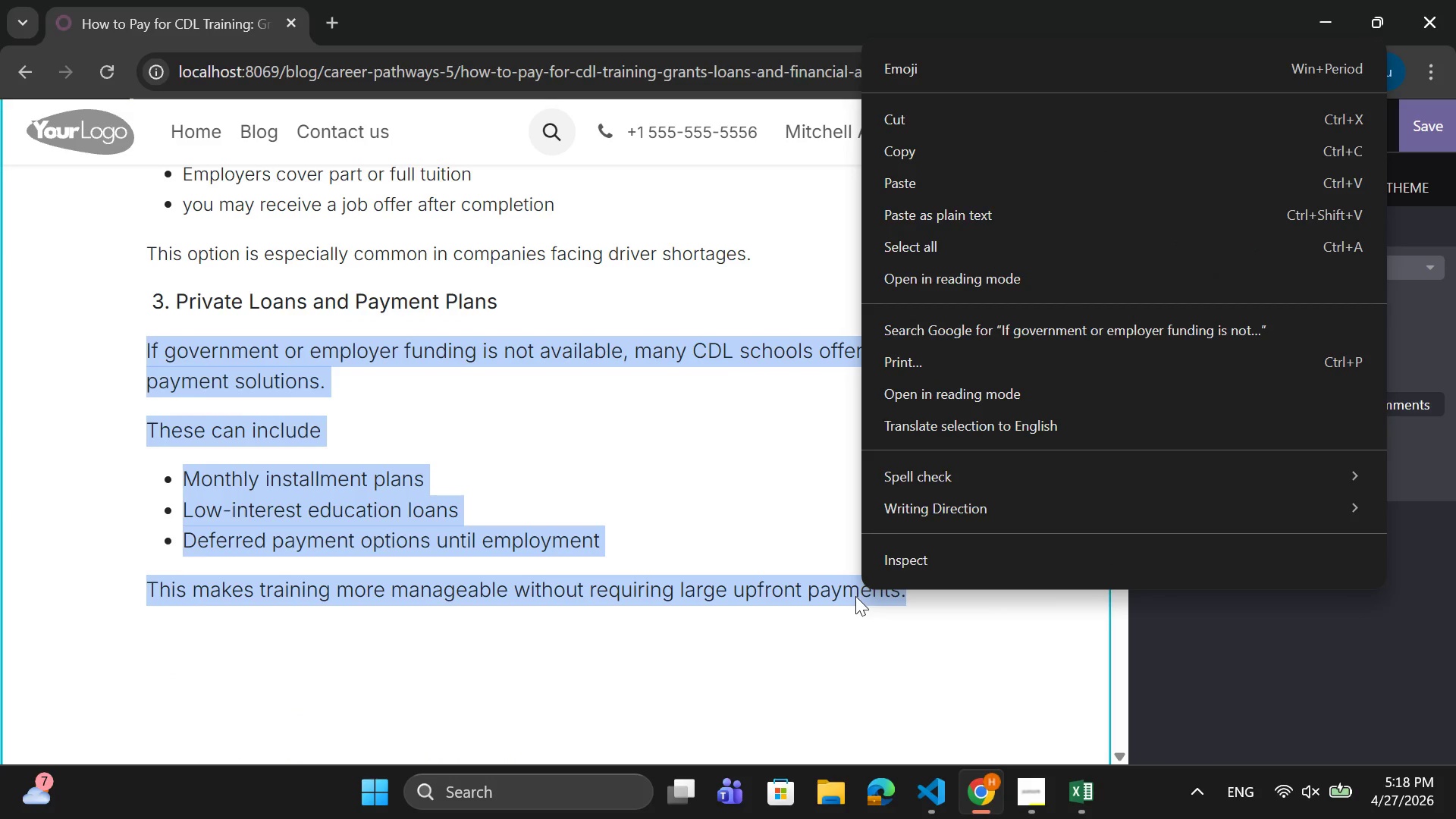 
left_click([855, 596])
 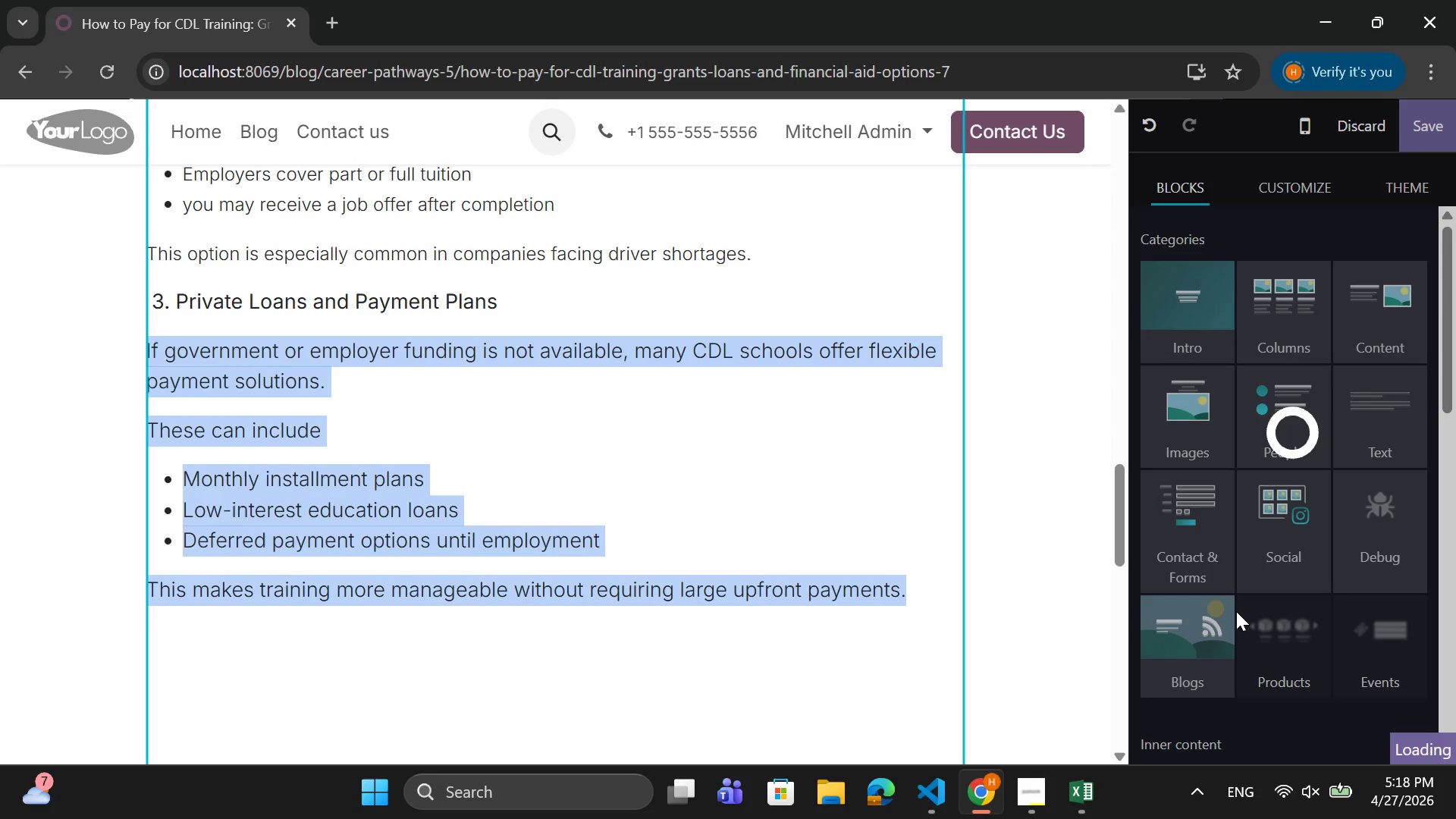 
scroll: coordinate [1284, 622], scroll_direction: down, amount: 8.0
 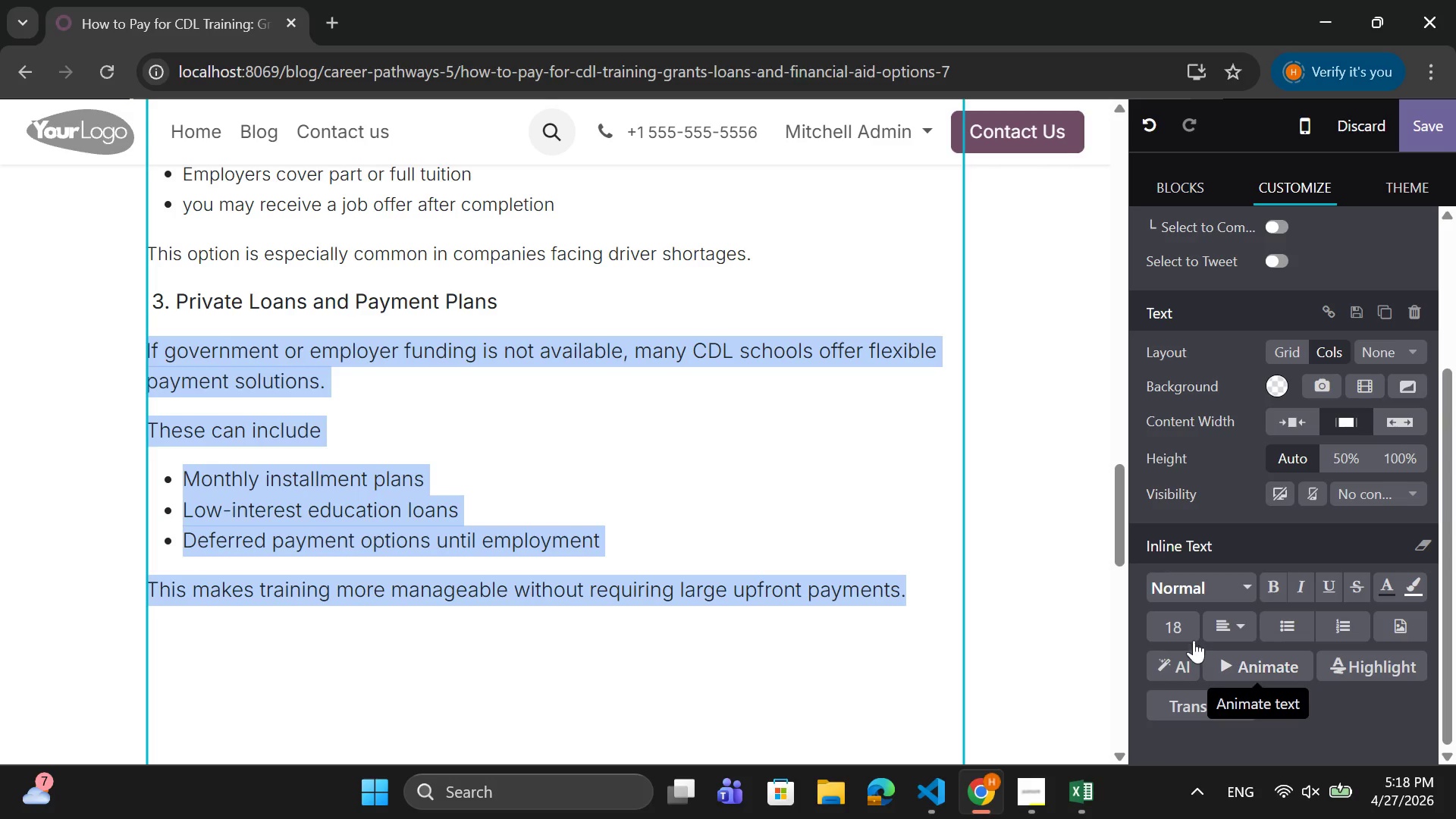 
left_click([1177, 629])
 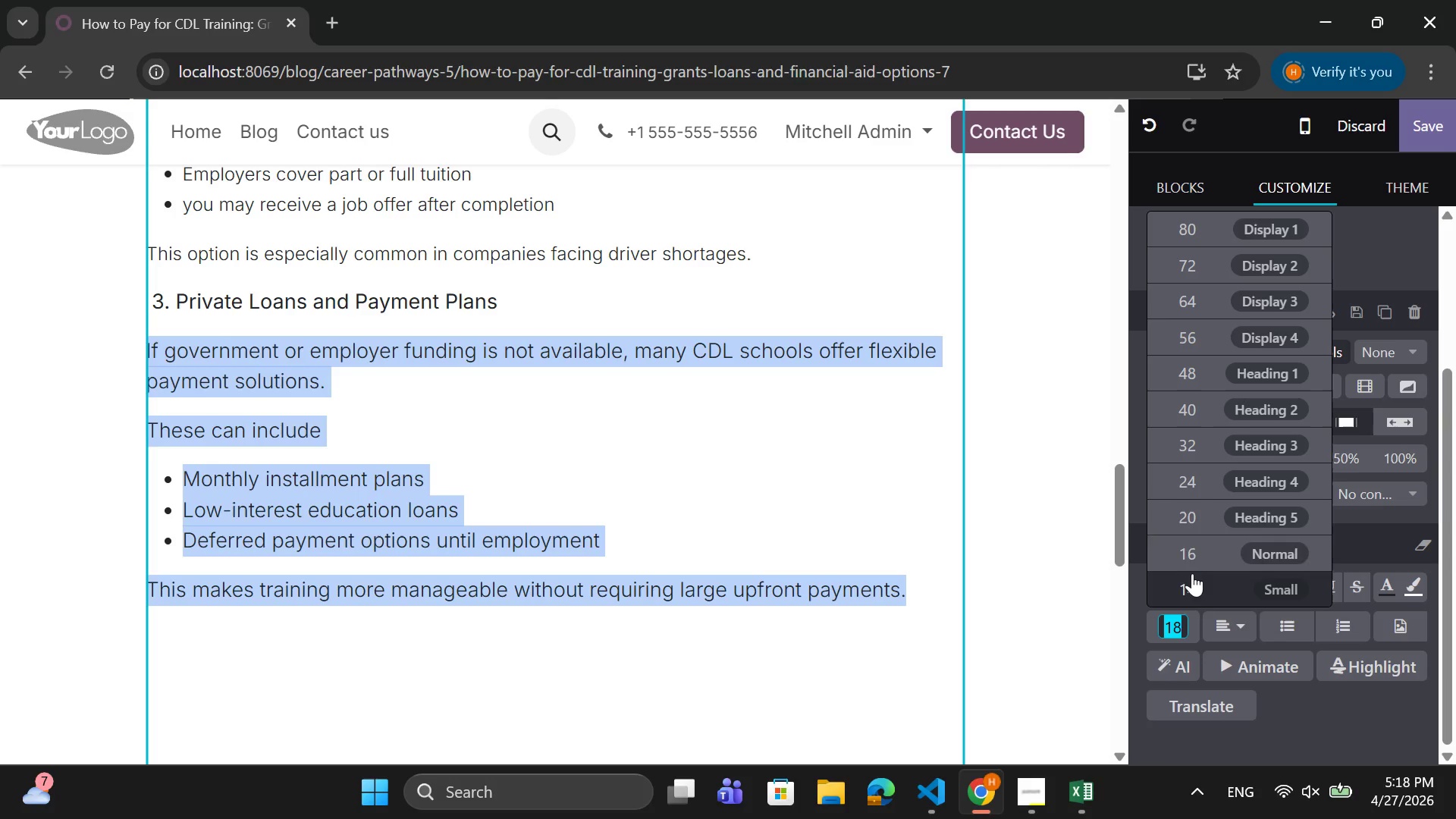 
left_click([1194, 558])
 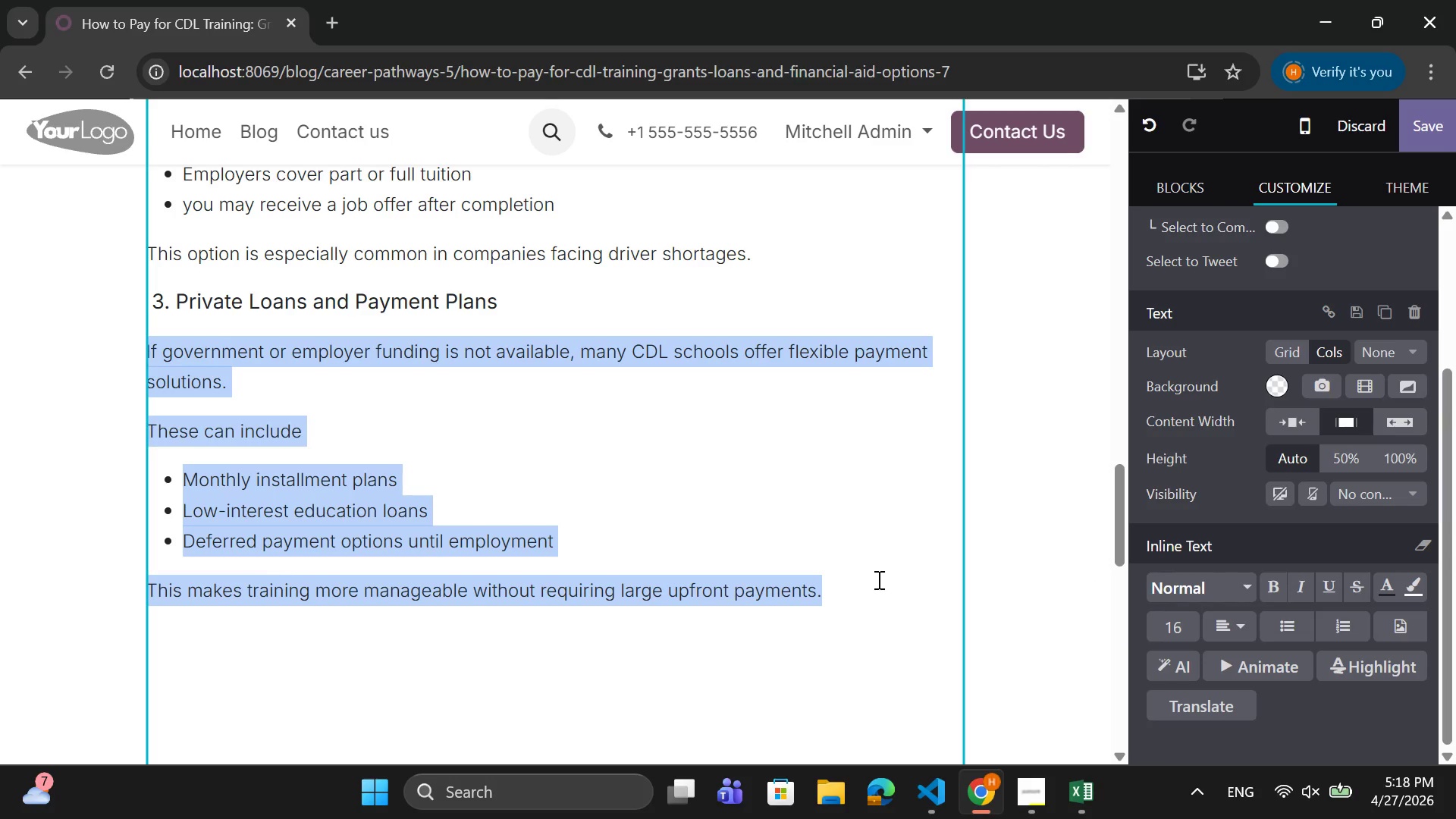 
left_click([872, 580])
 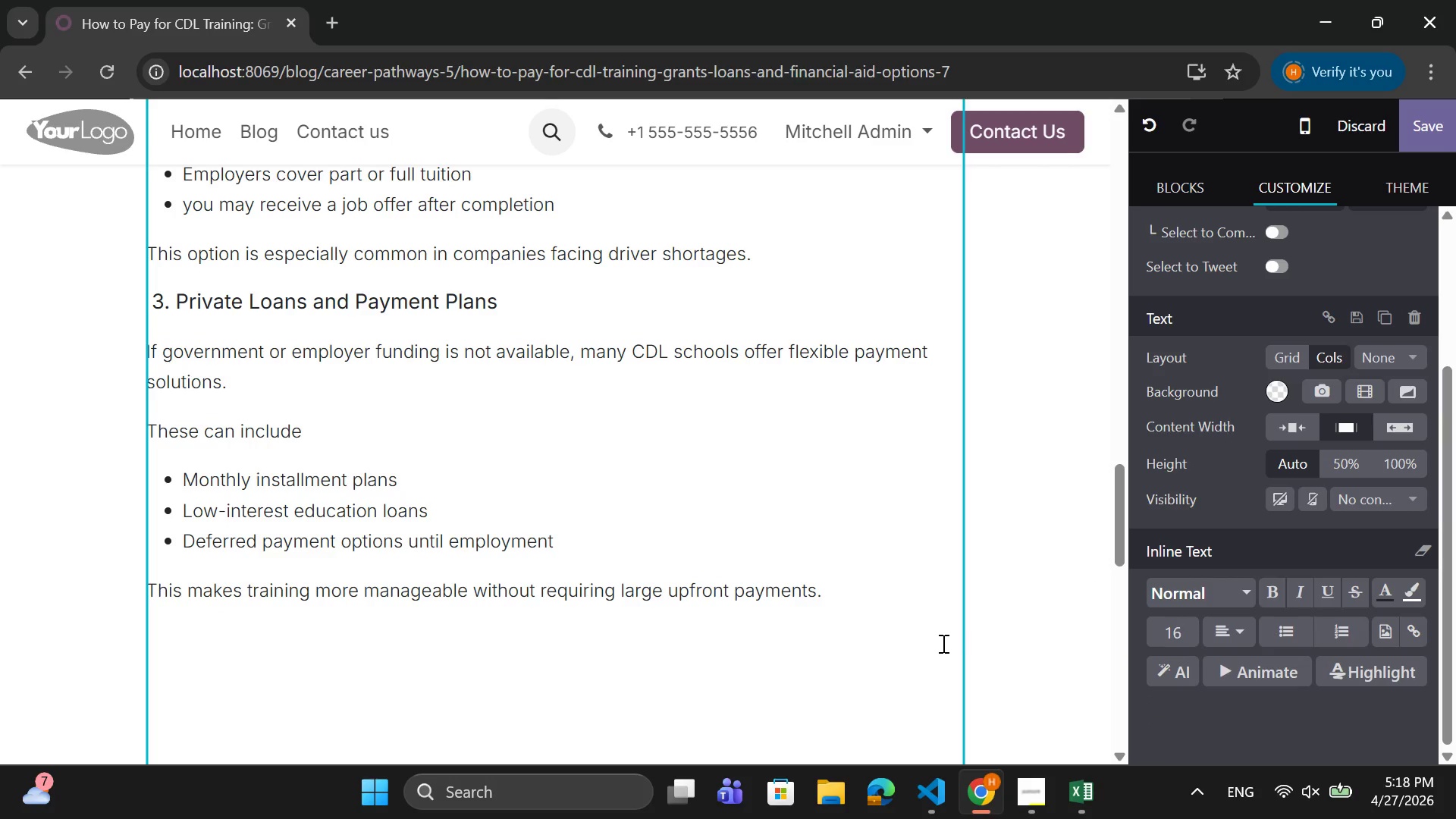 
key(Enter)
 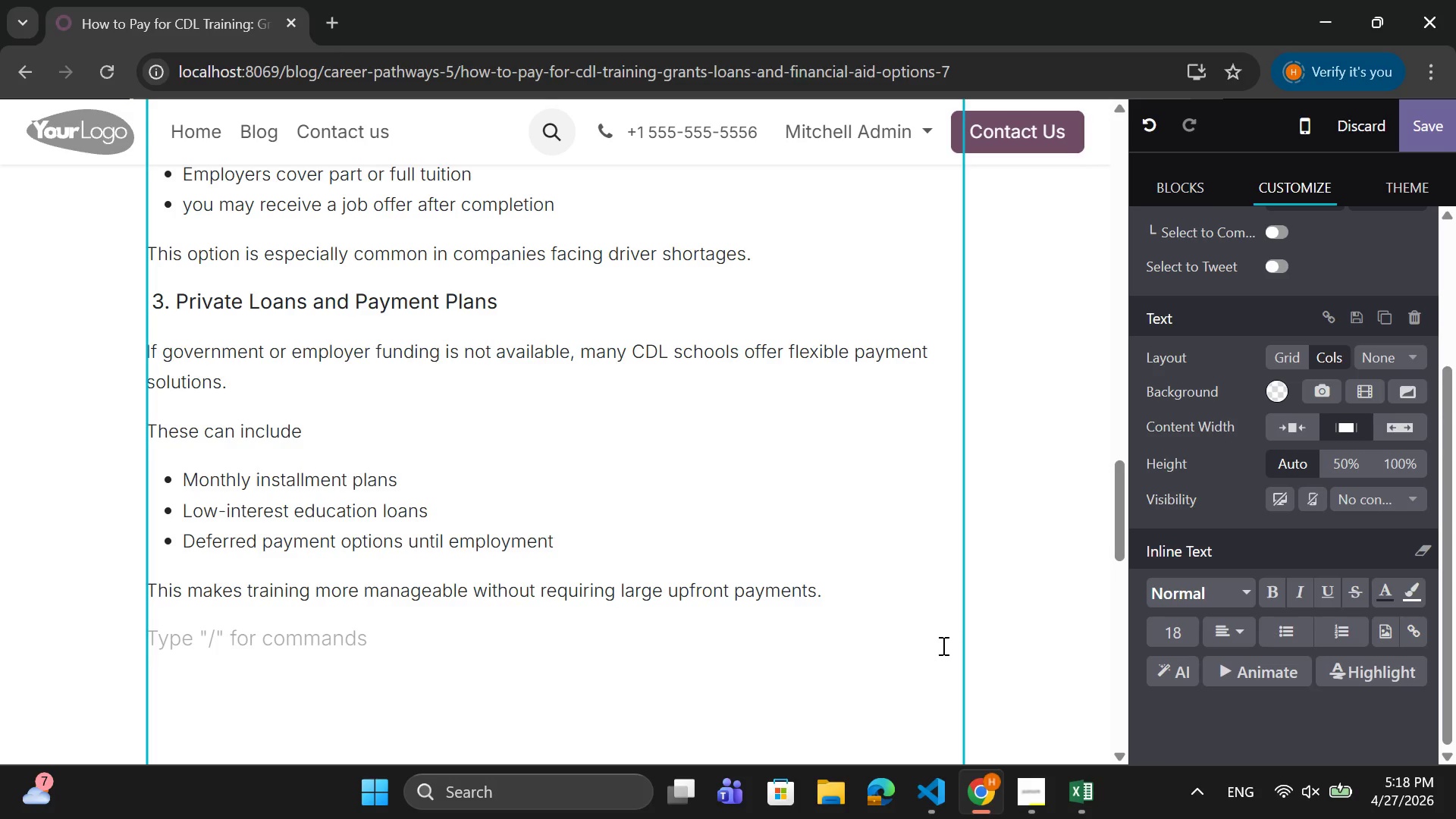 
wait(17.48)
 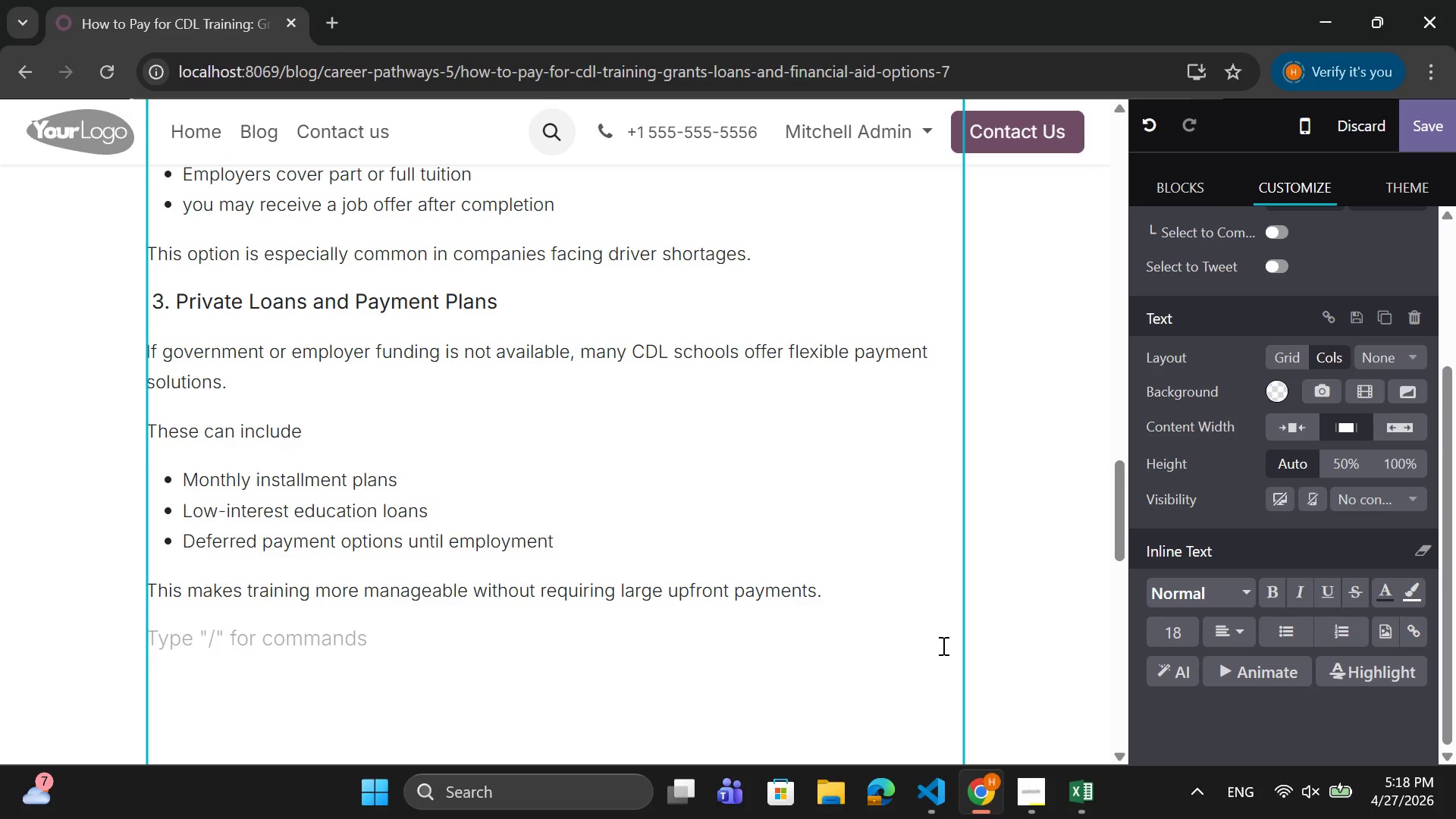 
mouse_move([876, 810])
 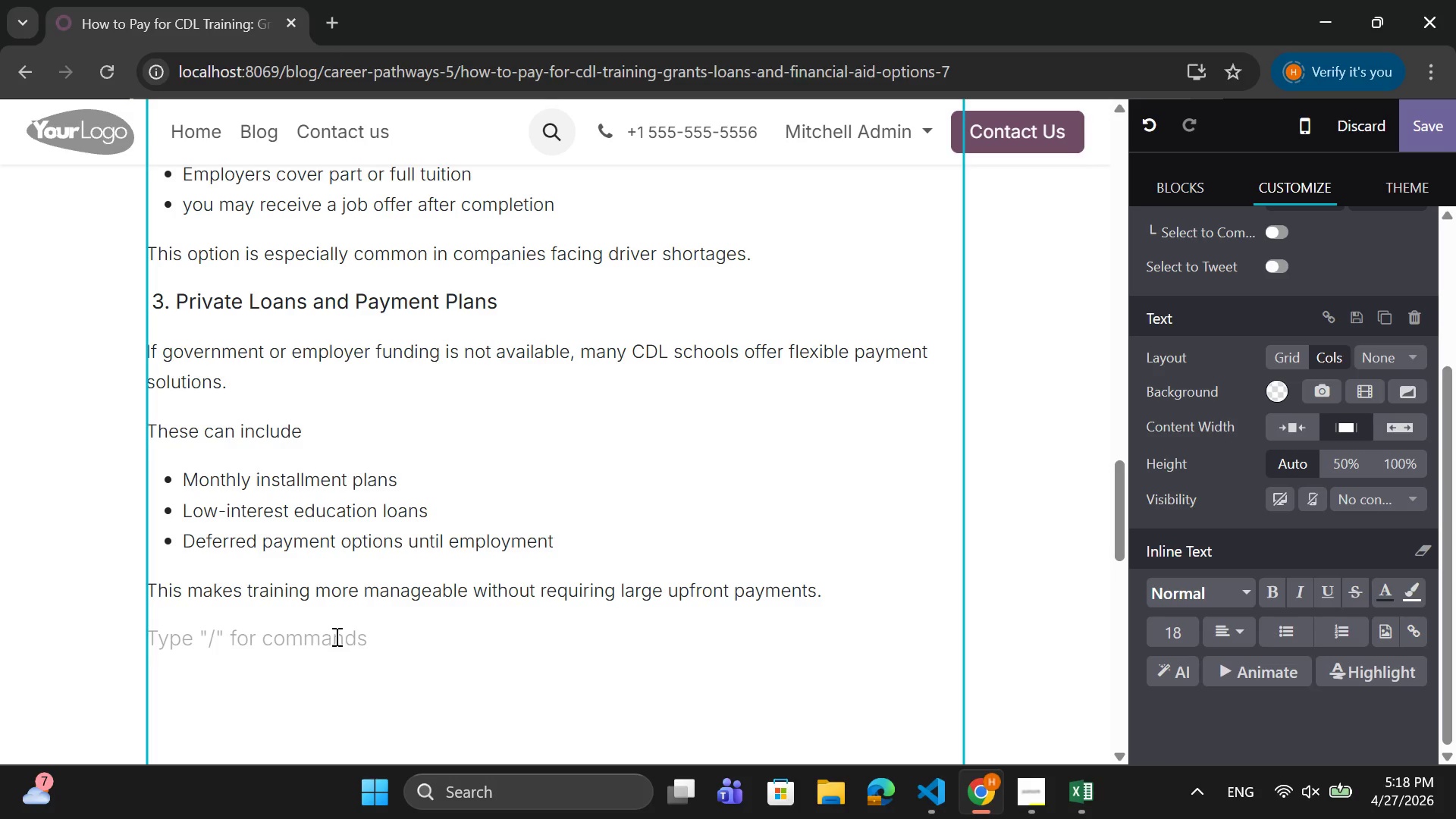 
left_click([334, 635])
 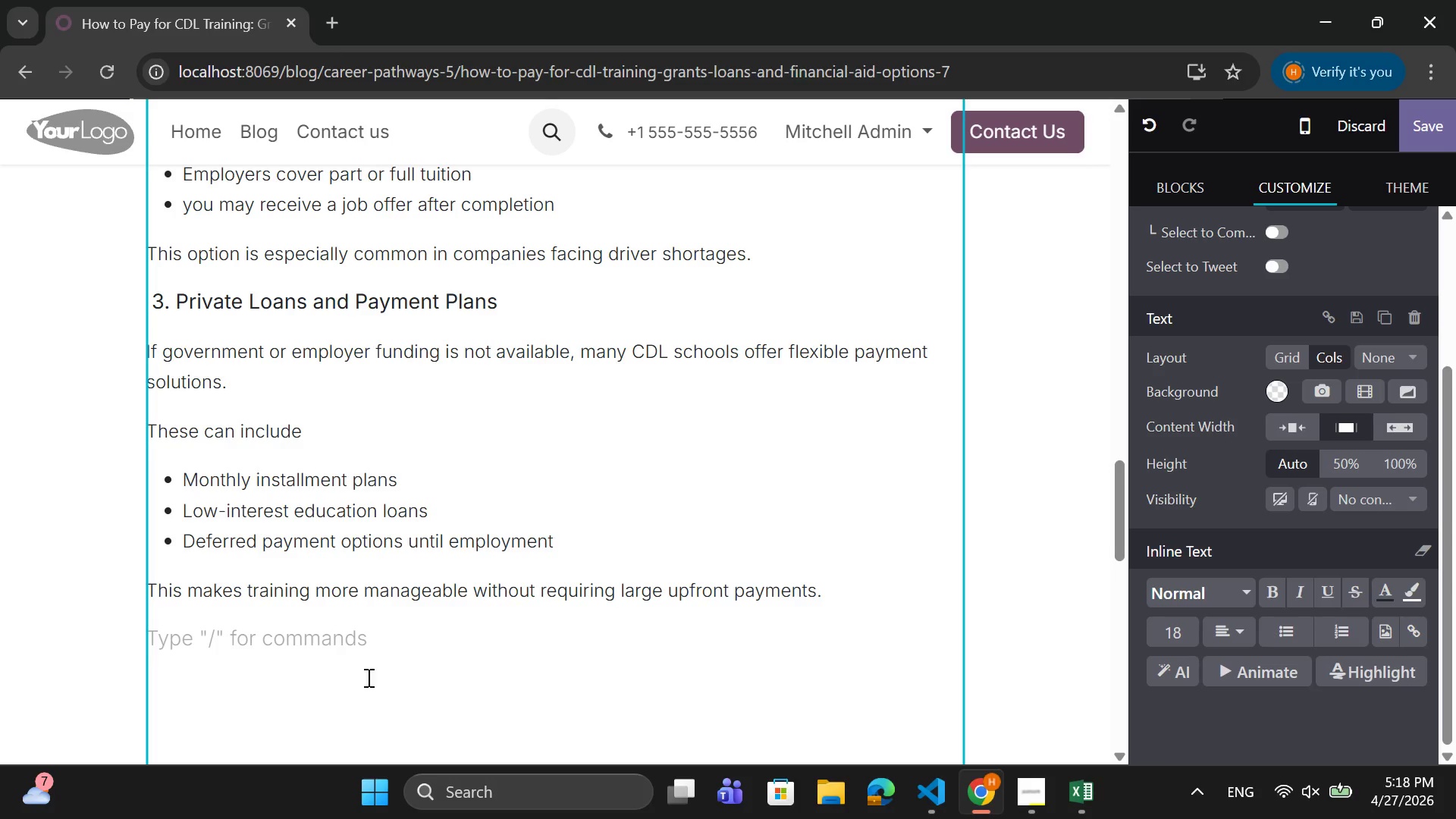 
left_click([831, 601])
 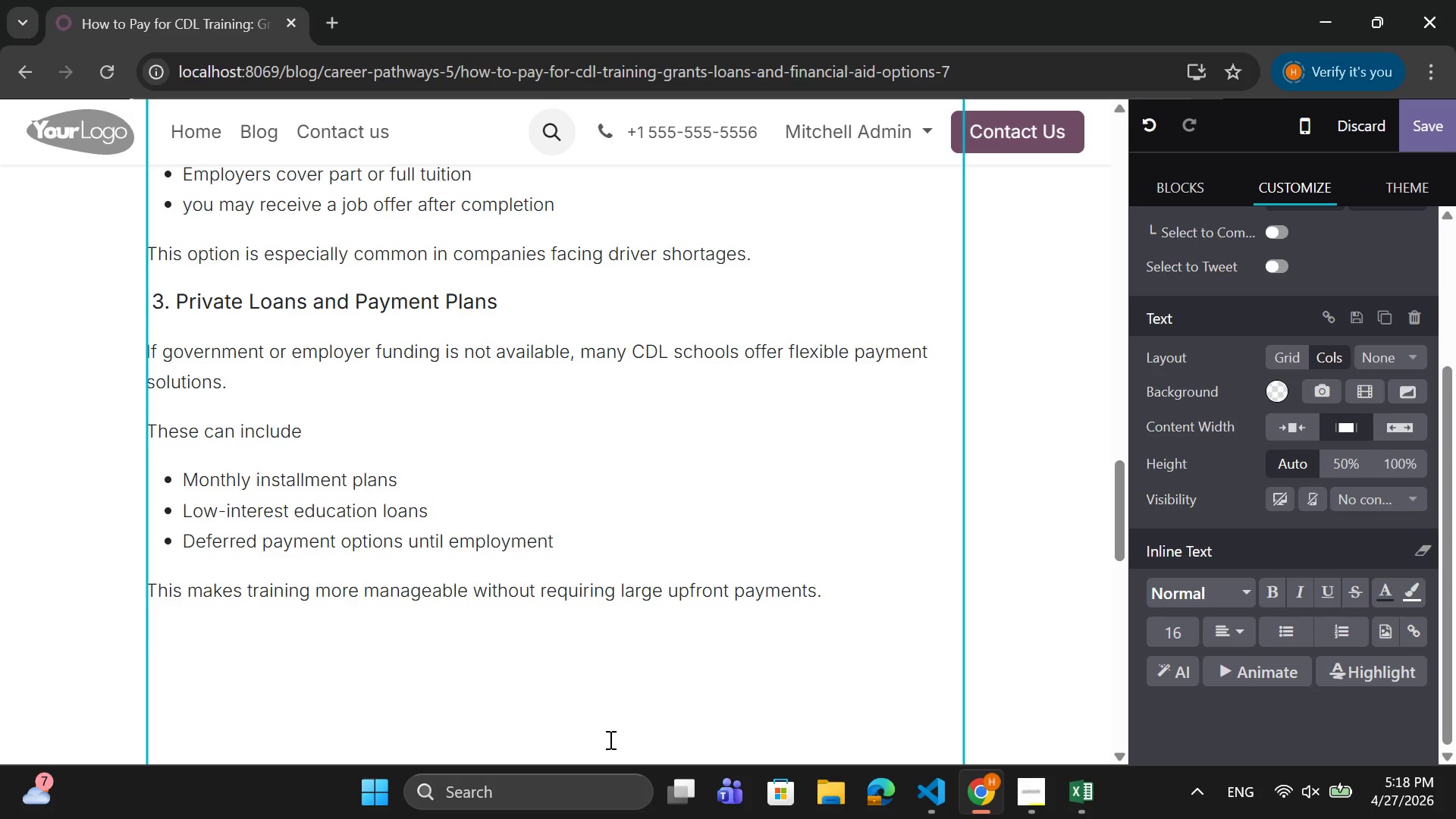 
key(Enter)
 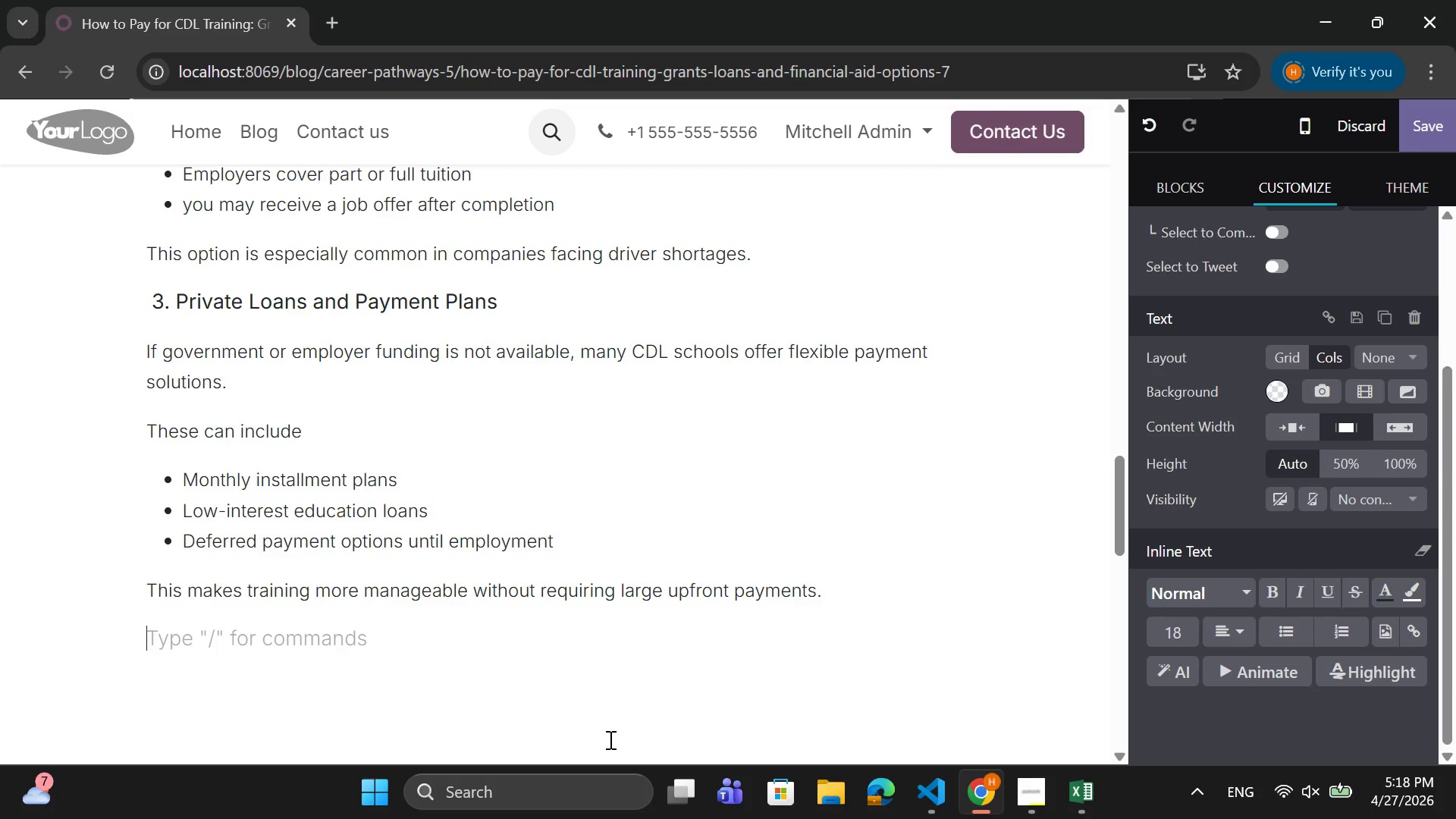 
key(Space)
 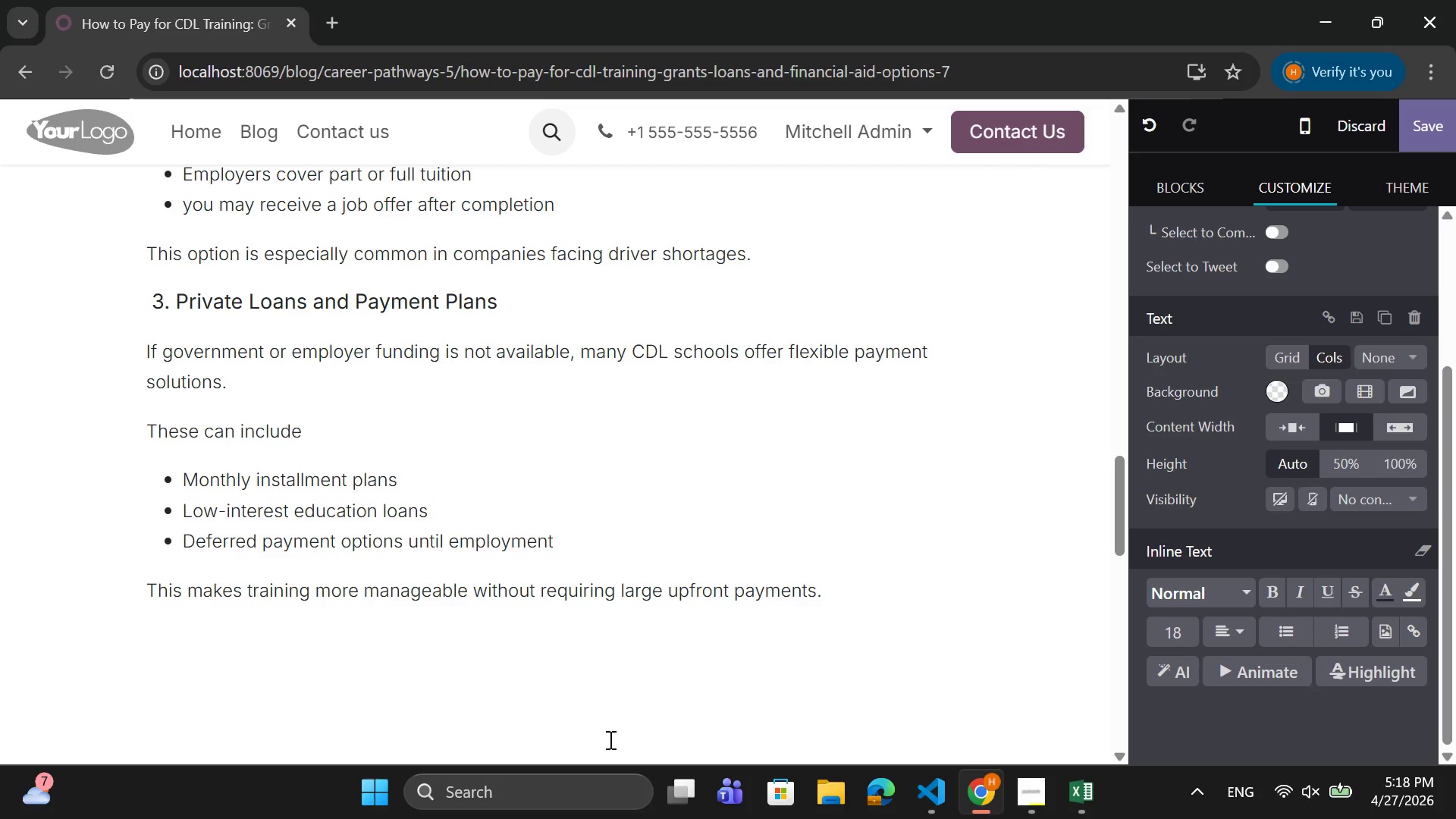 
key(4)
 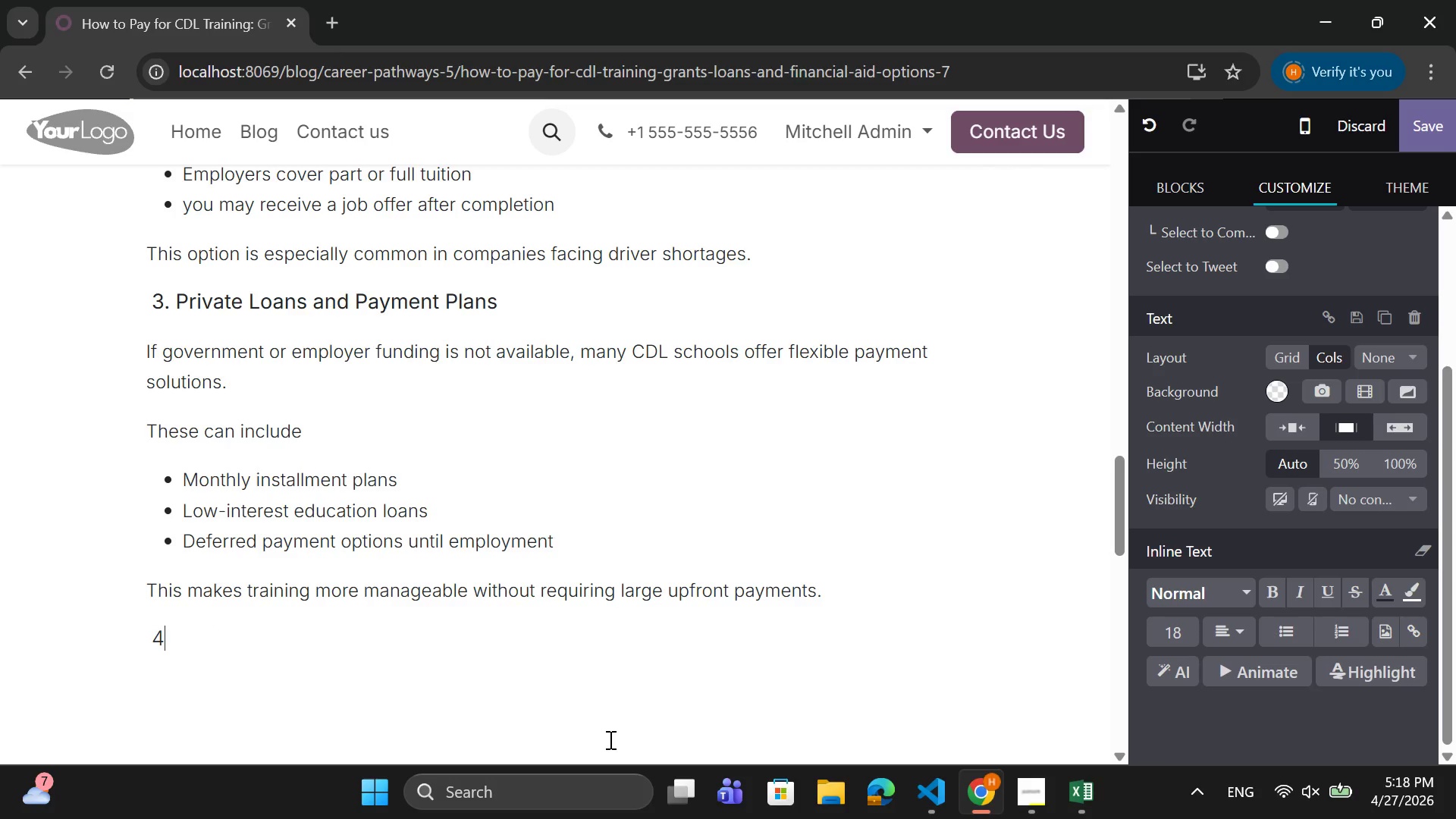 
key(Comma)
 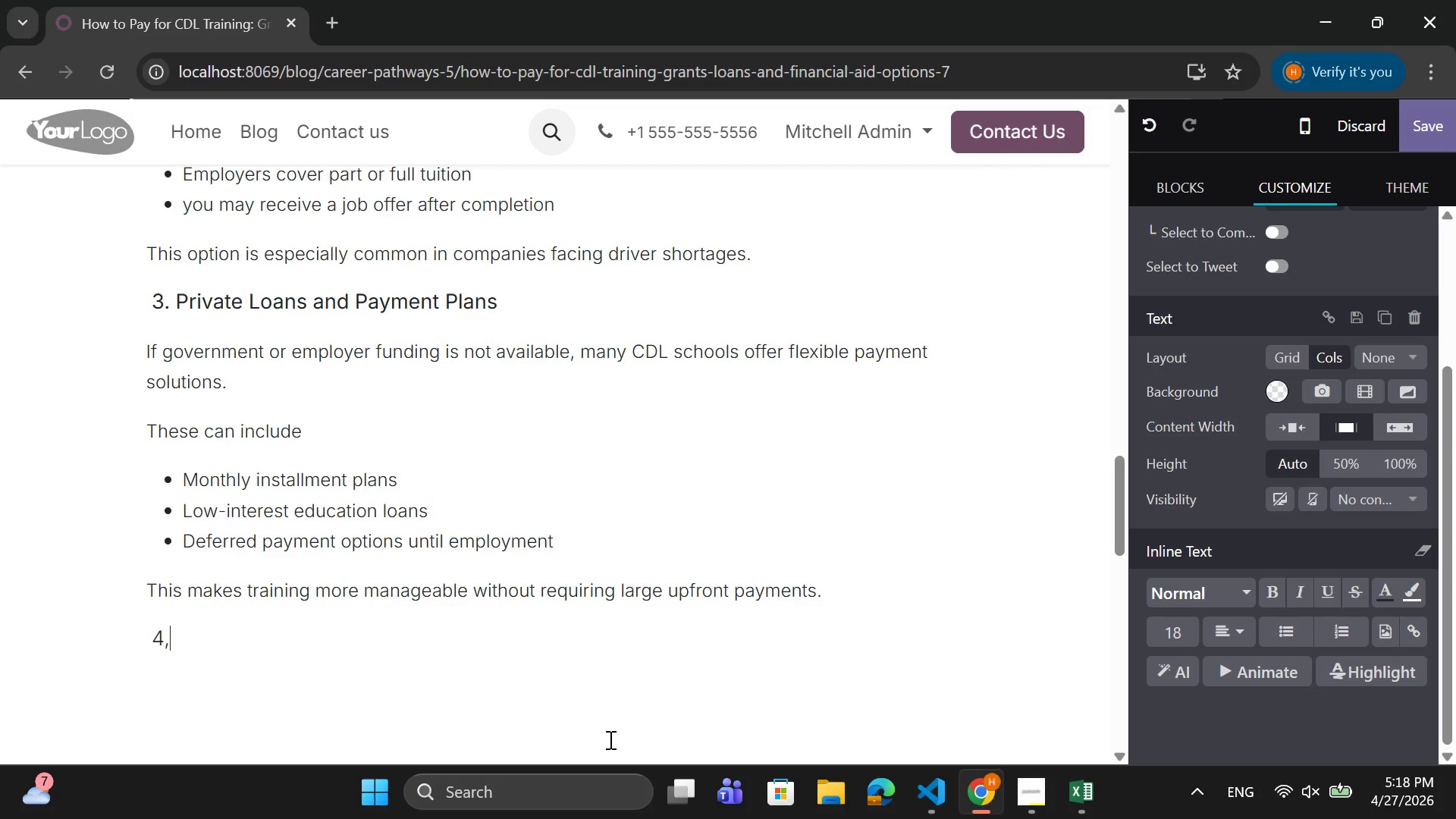 
key(Backspace)
 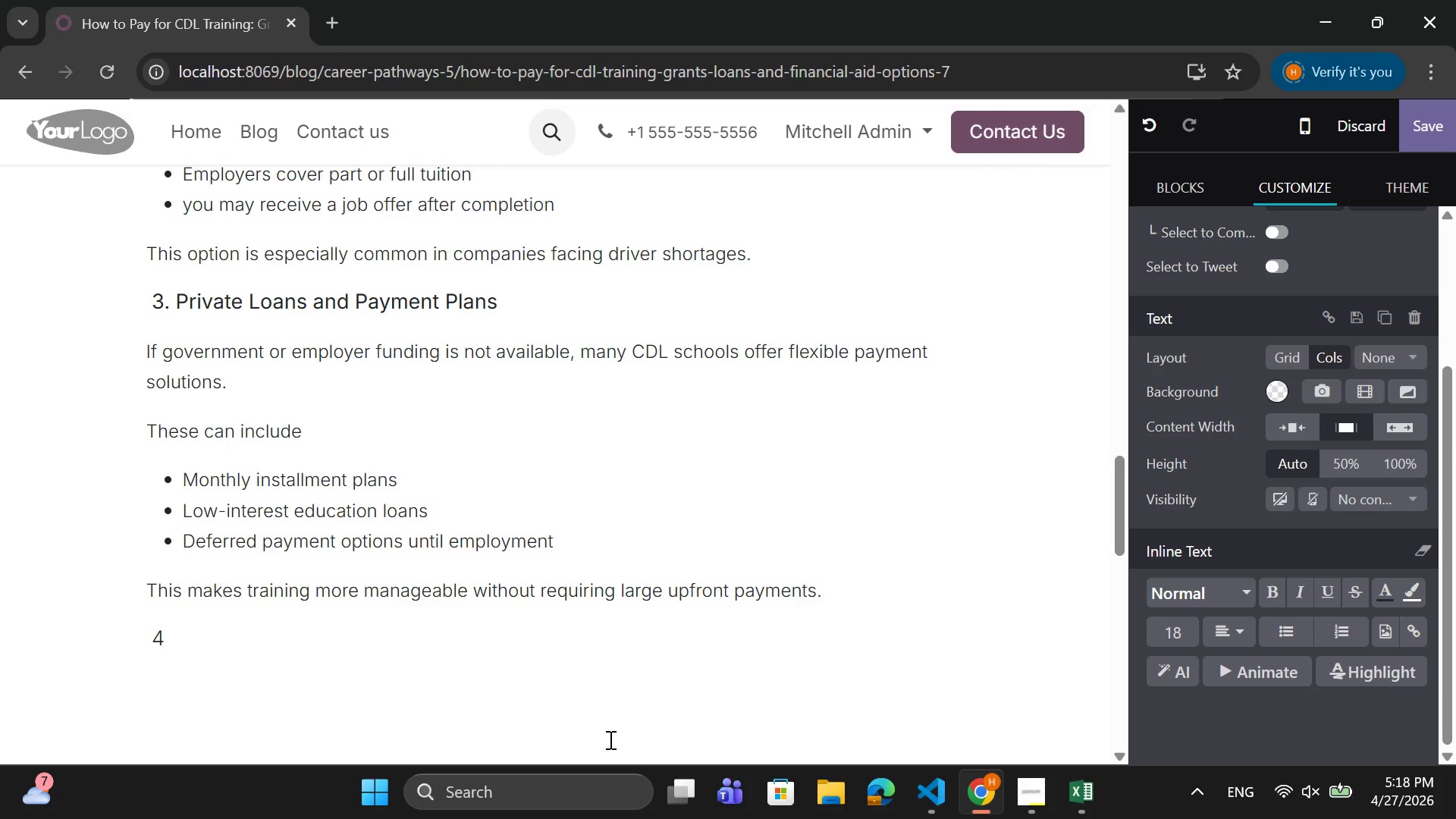 
key(Period)
 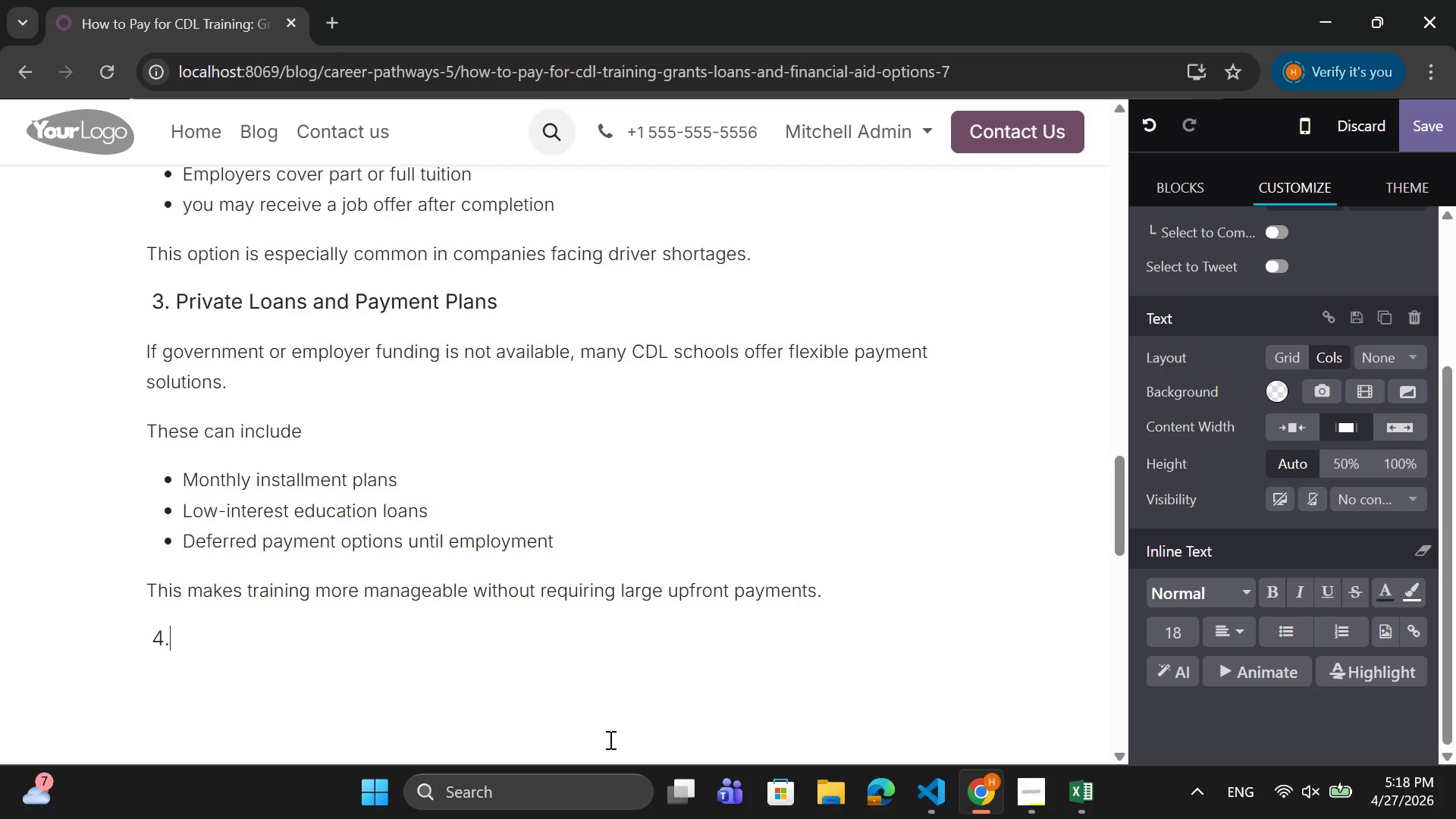 
key(Space)
 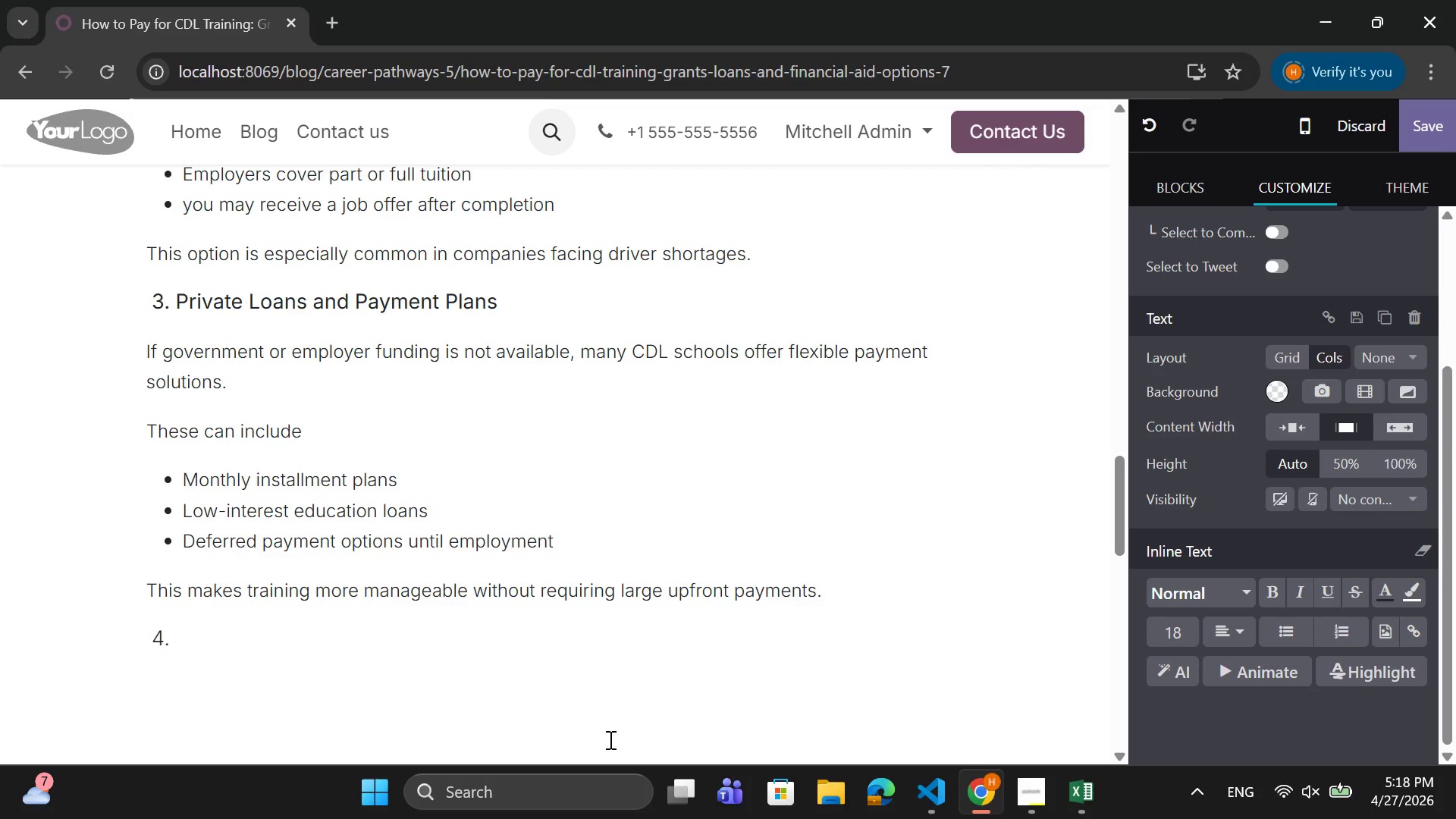 
key(CapsLock)
 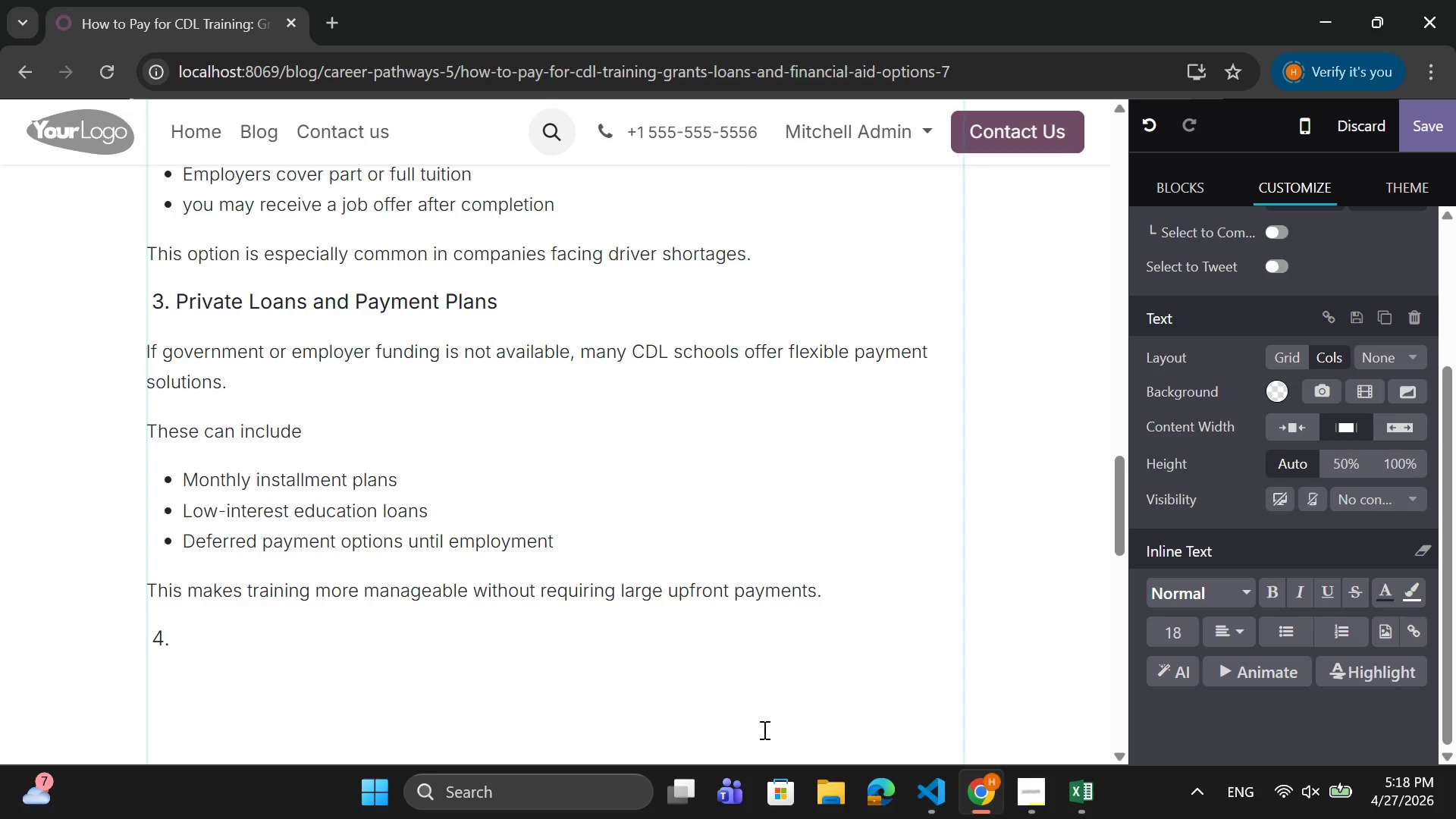 
type(Scholarships and Local Support Programs)
 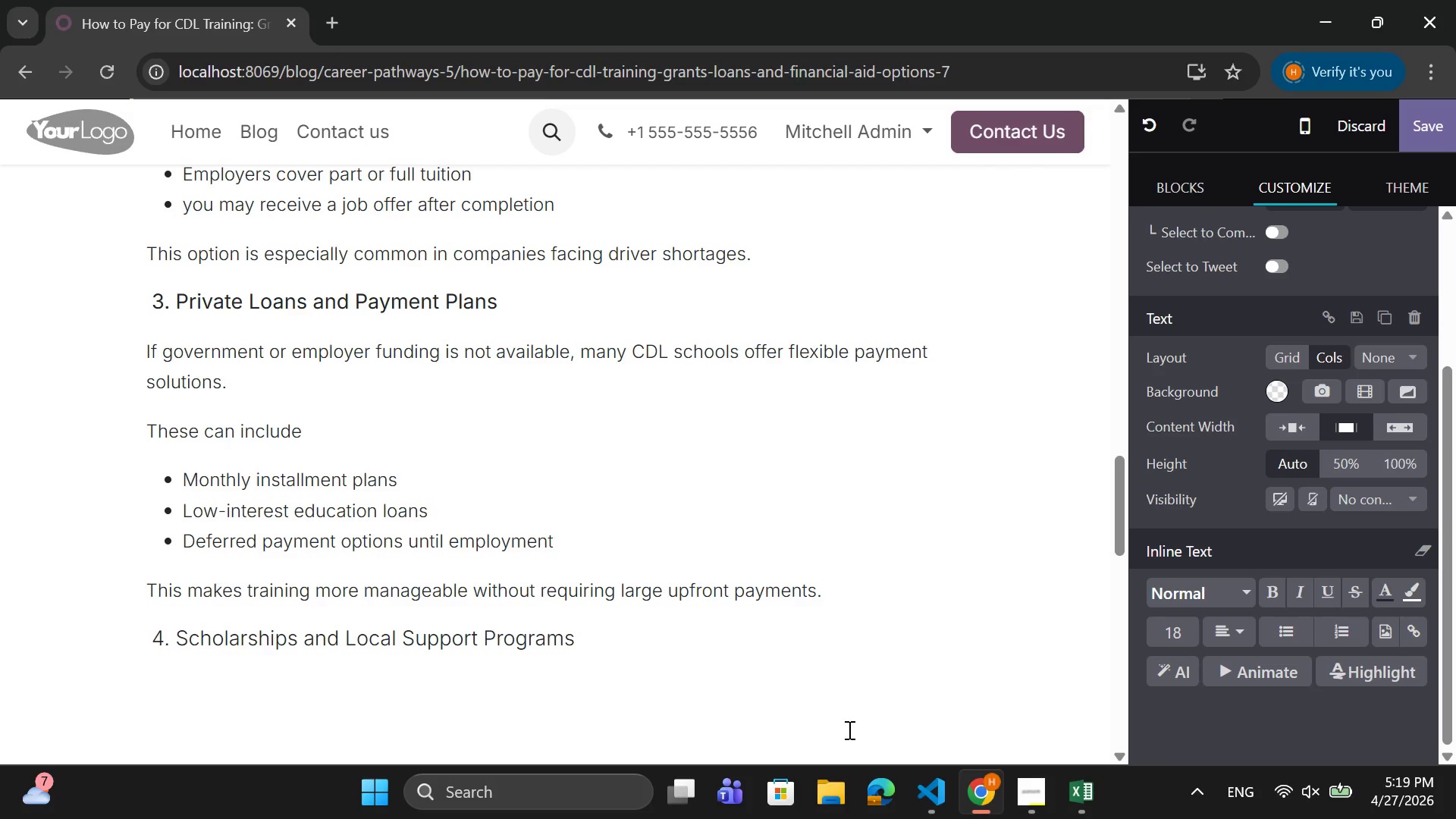 
key(Enter)
 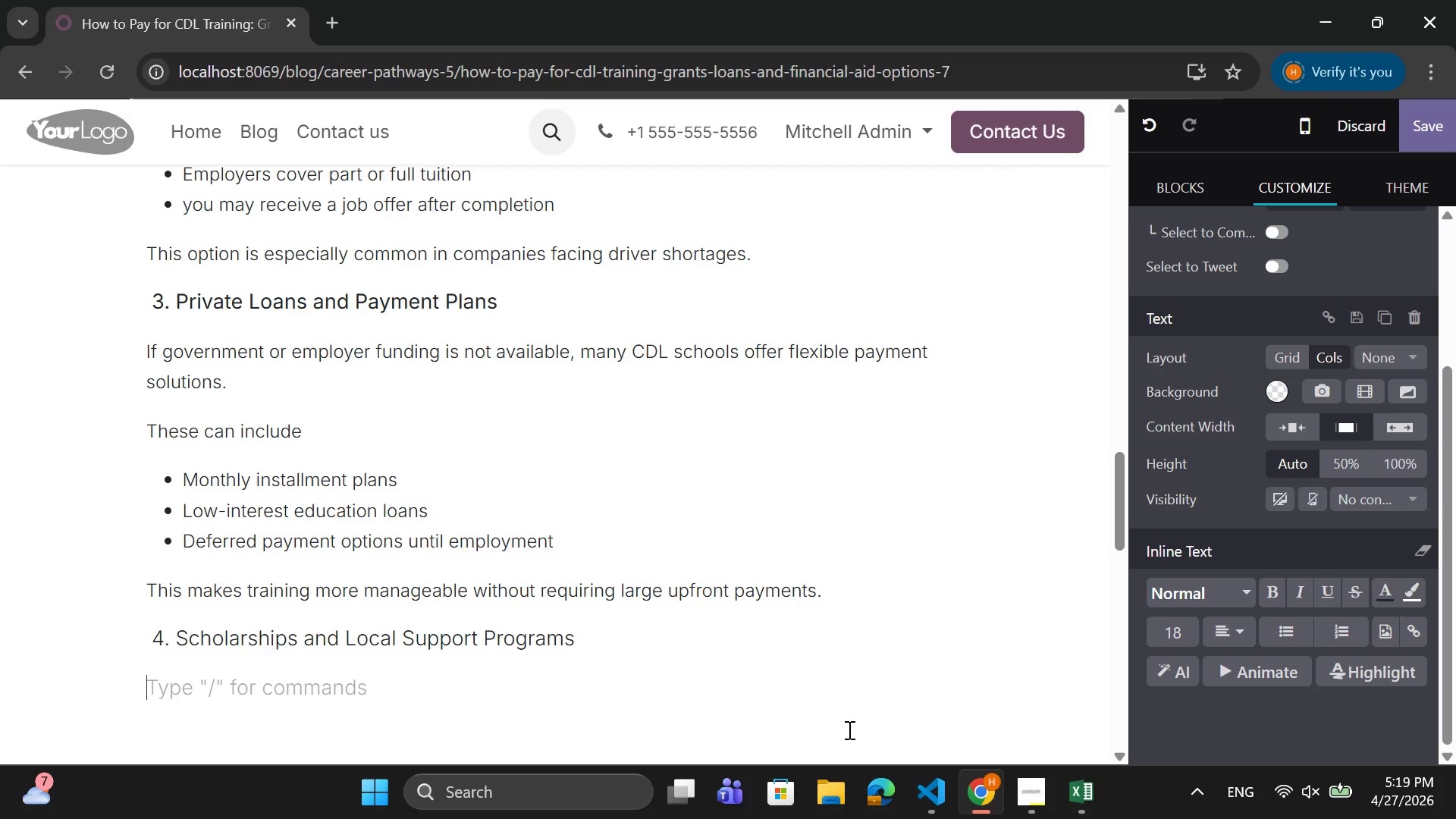 
type(some)
 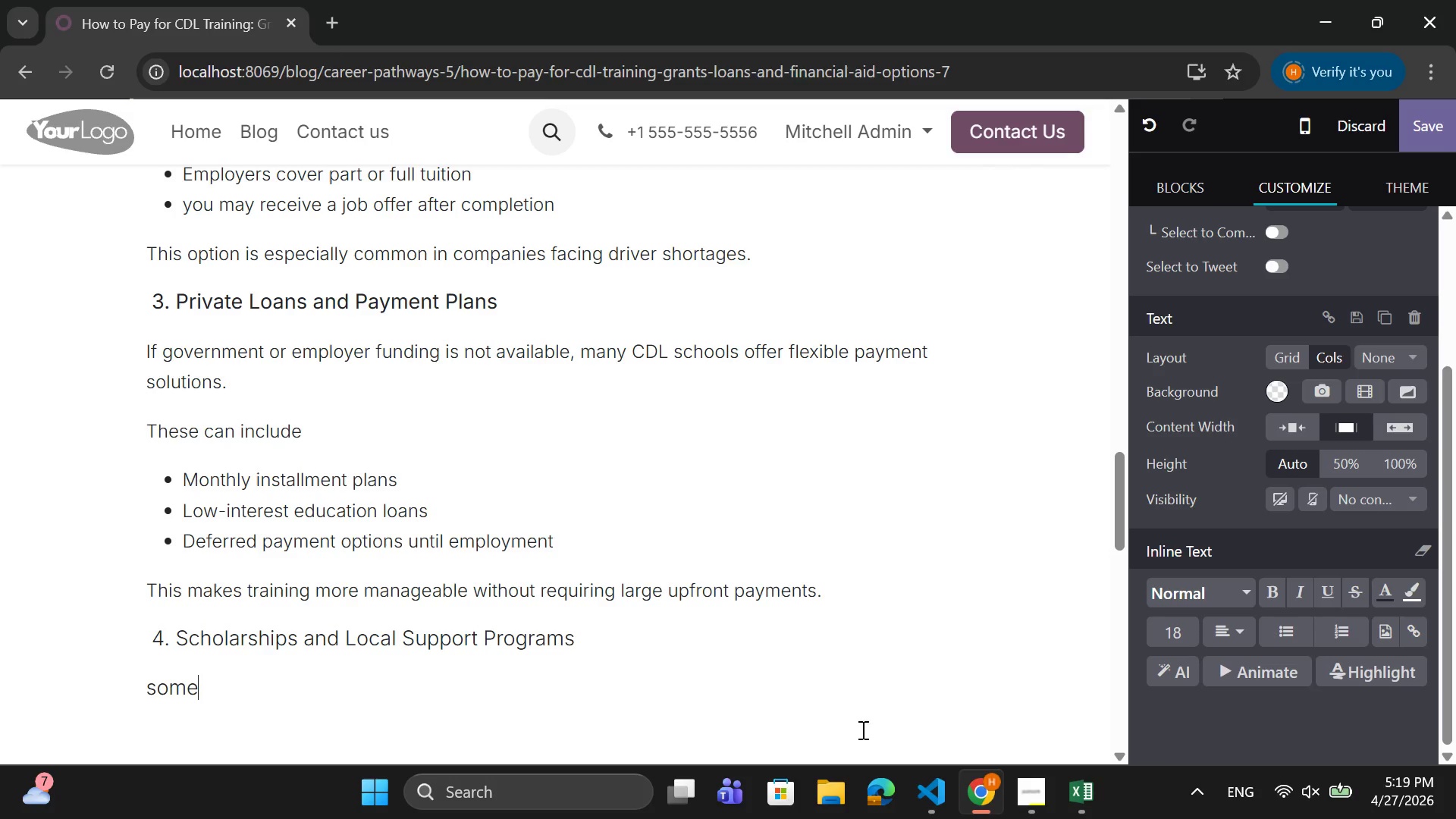 
type(lo)
key(Backspace)
key(Backspace)
type( local organizations and training institi)
key(Backspace)
type(utu)
key(Backspace)
type(ions provide scholarssh)
key(Backspace)
key(Backspace)
type(ships for vocational education.)
 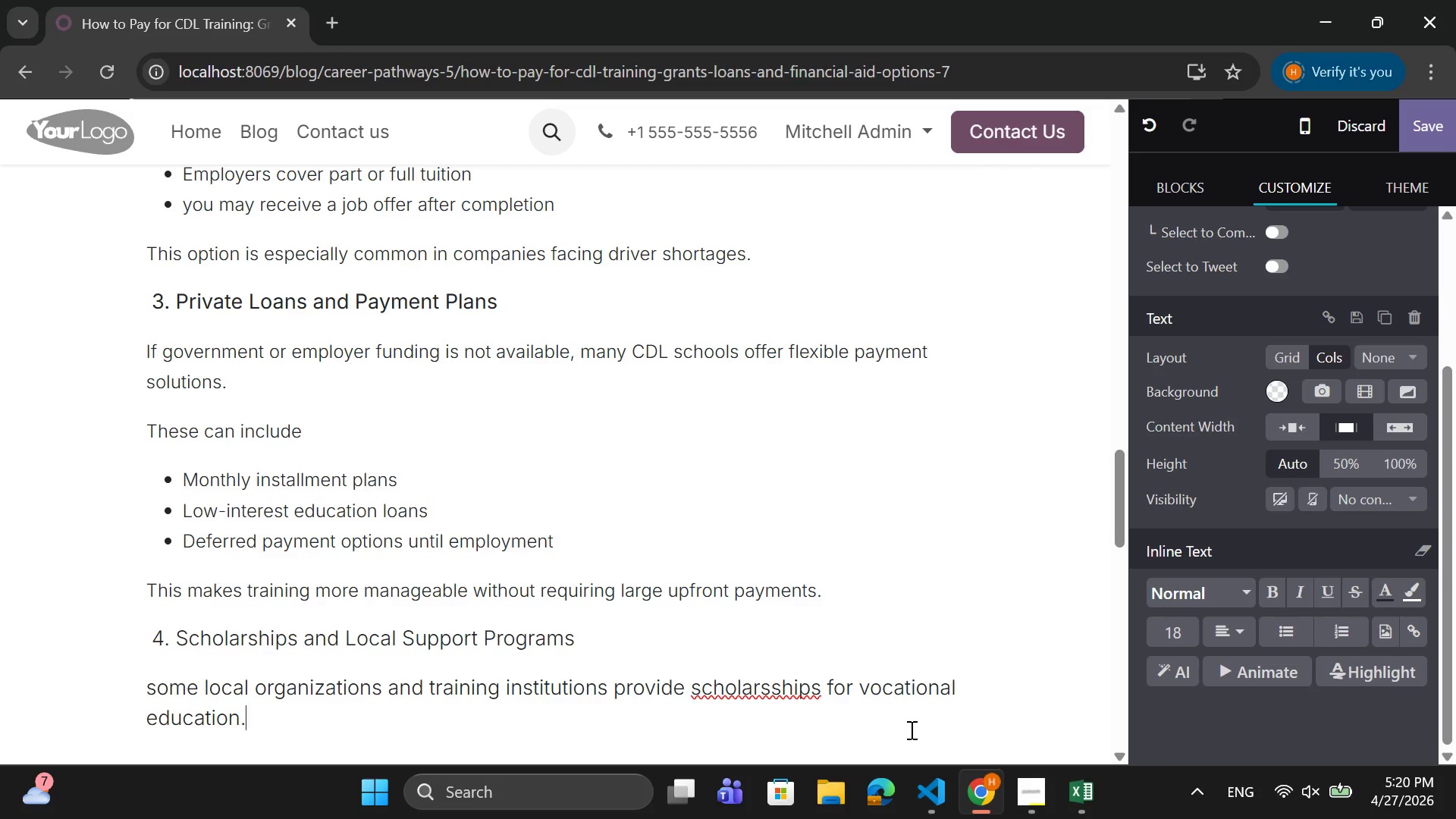 
key(Enter)
 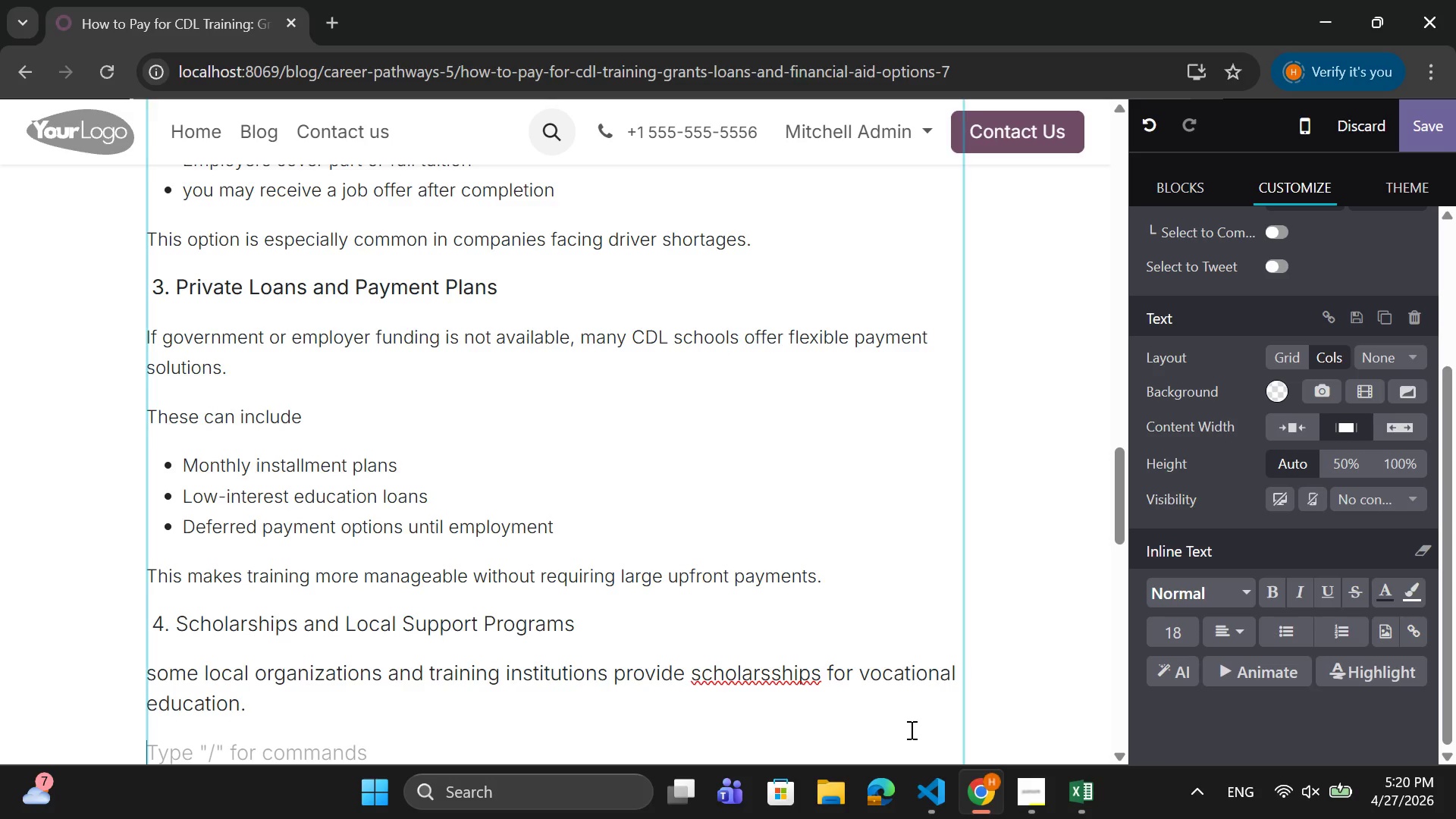 
type(t)
key(Backspace)
type(These may be based on:)
 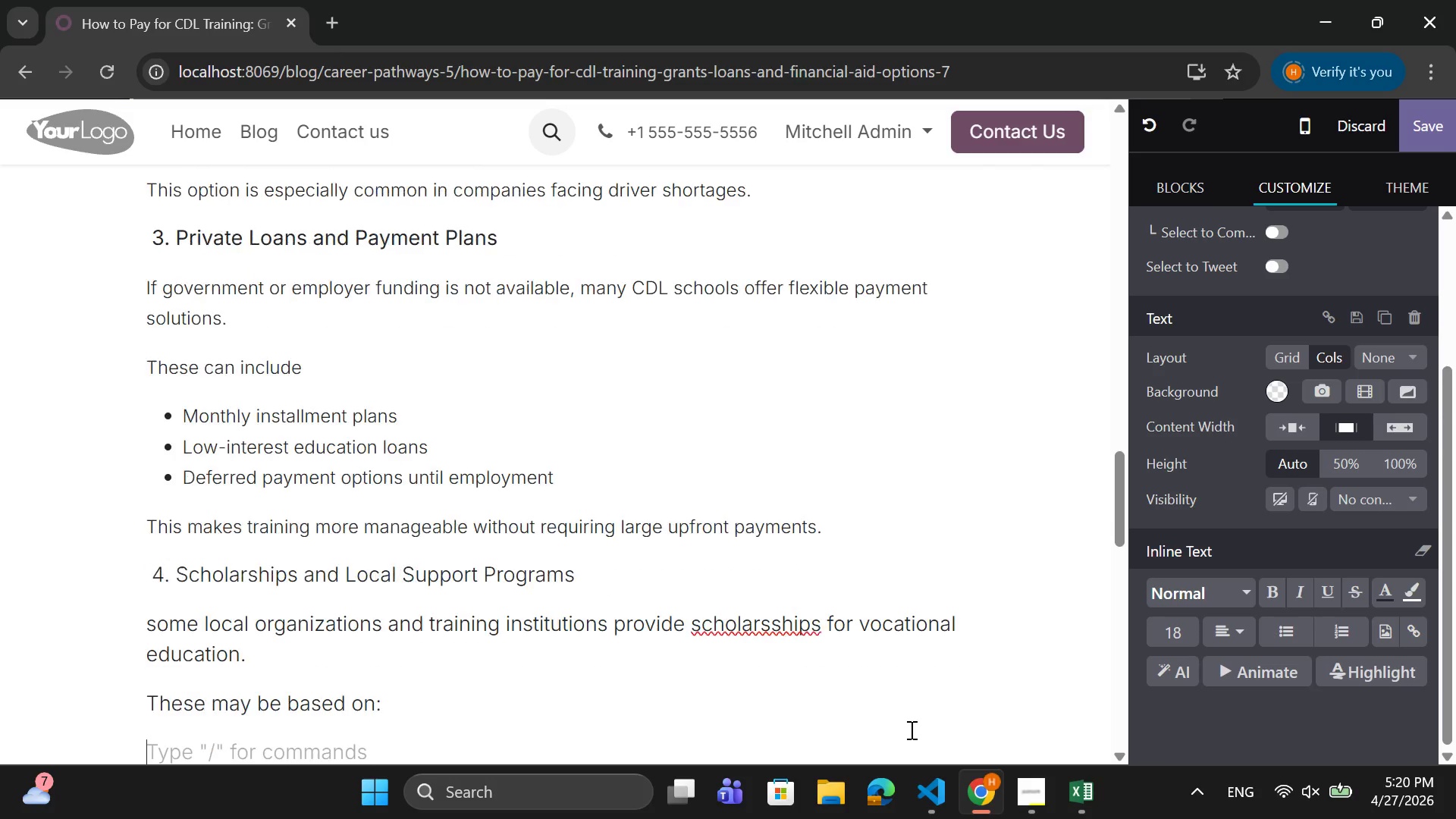 
key(Enter)
 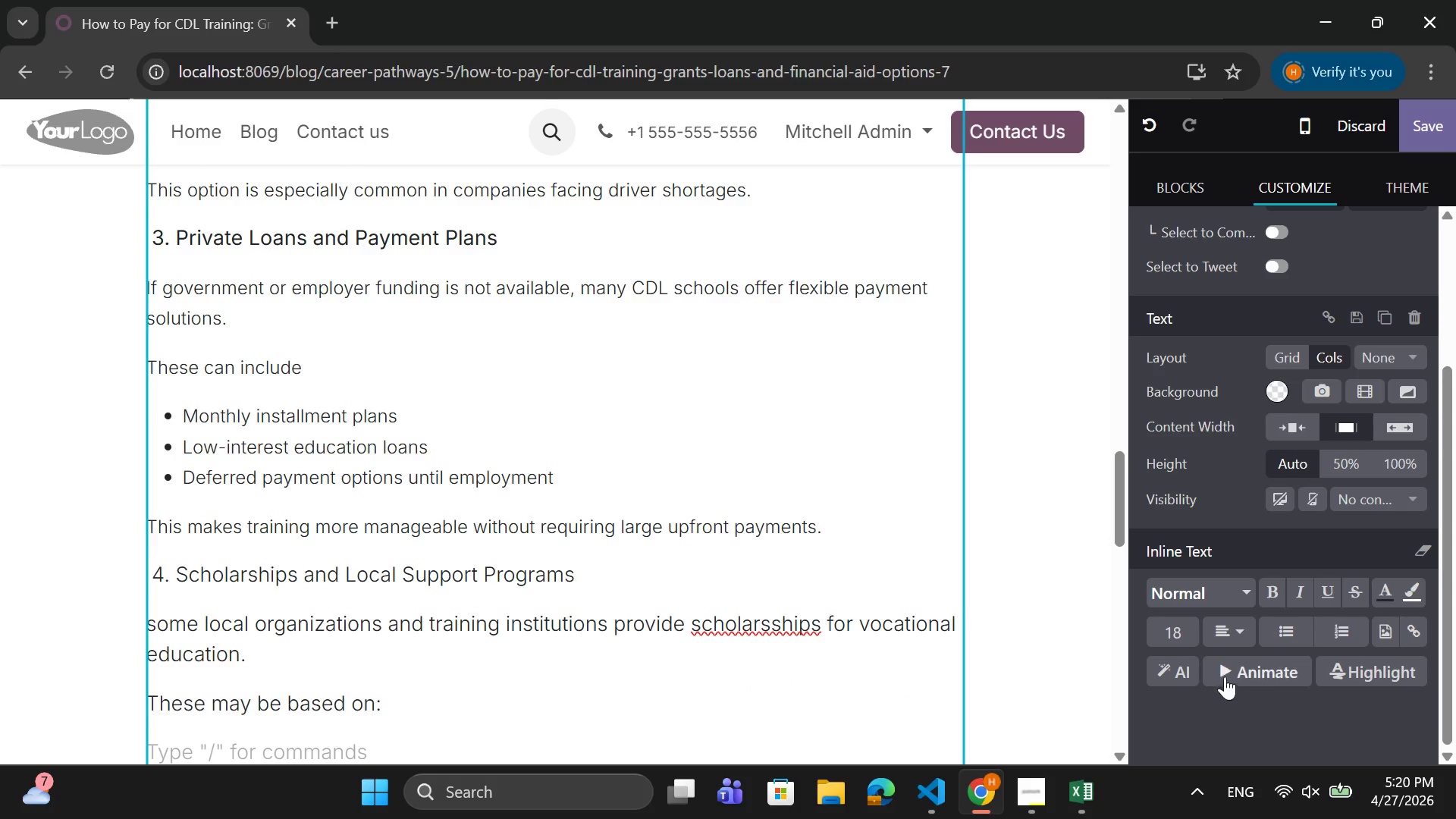 
left_click([1282, 644])
 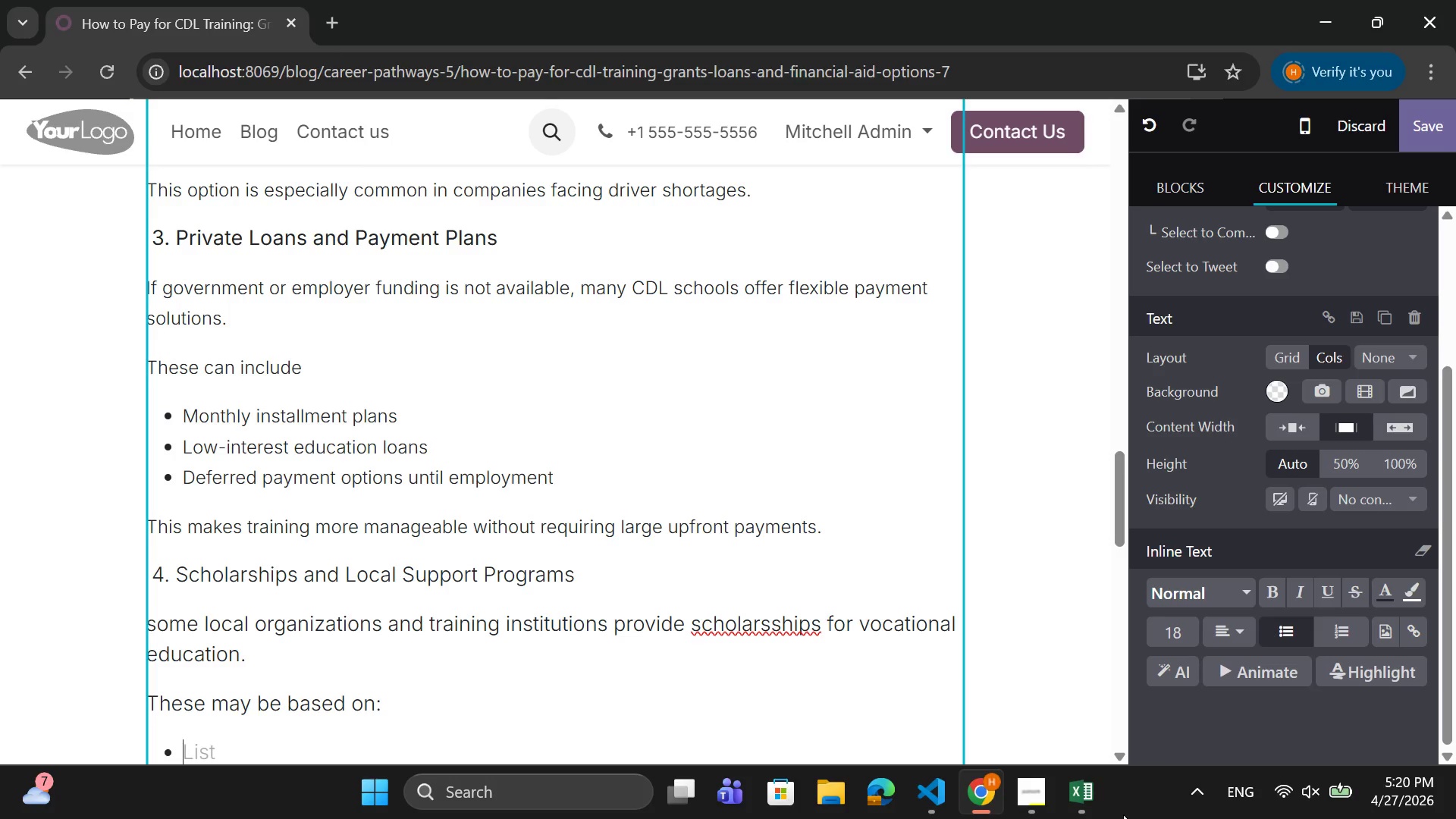 
type(Financial need)
 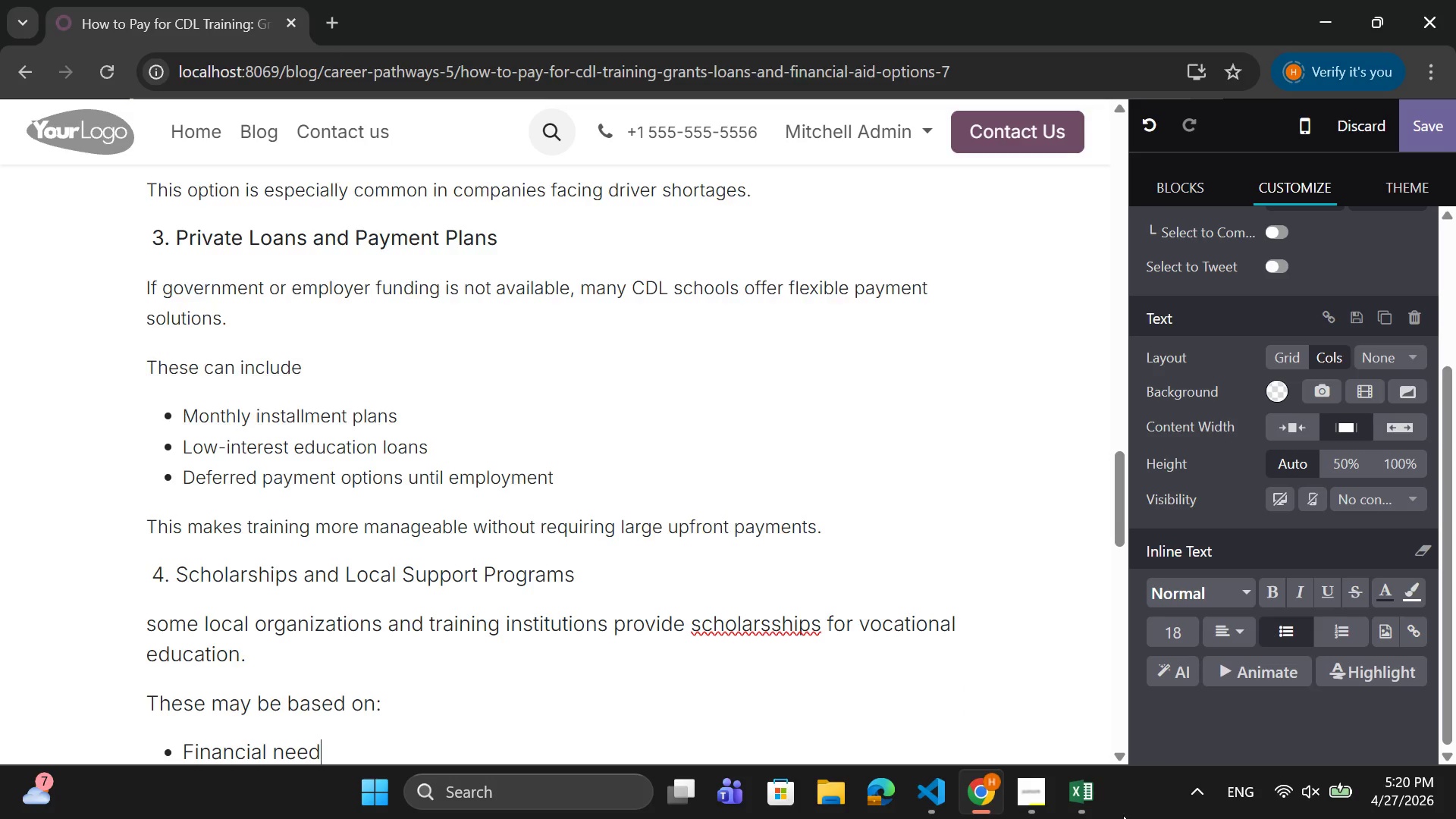 
key(Enter)
 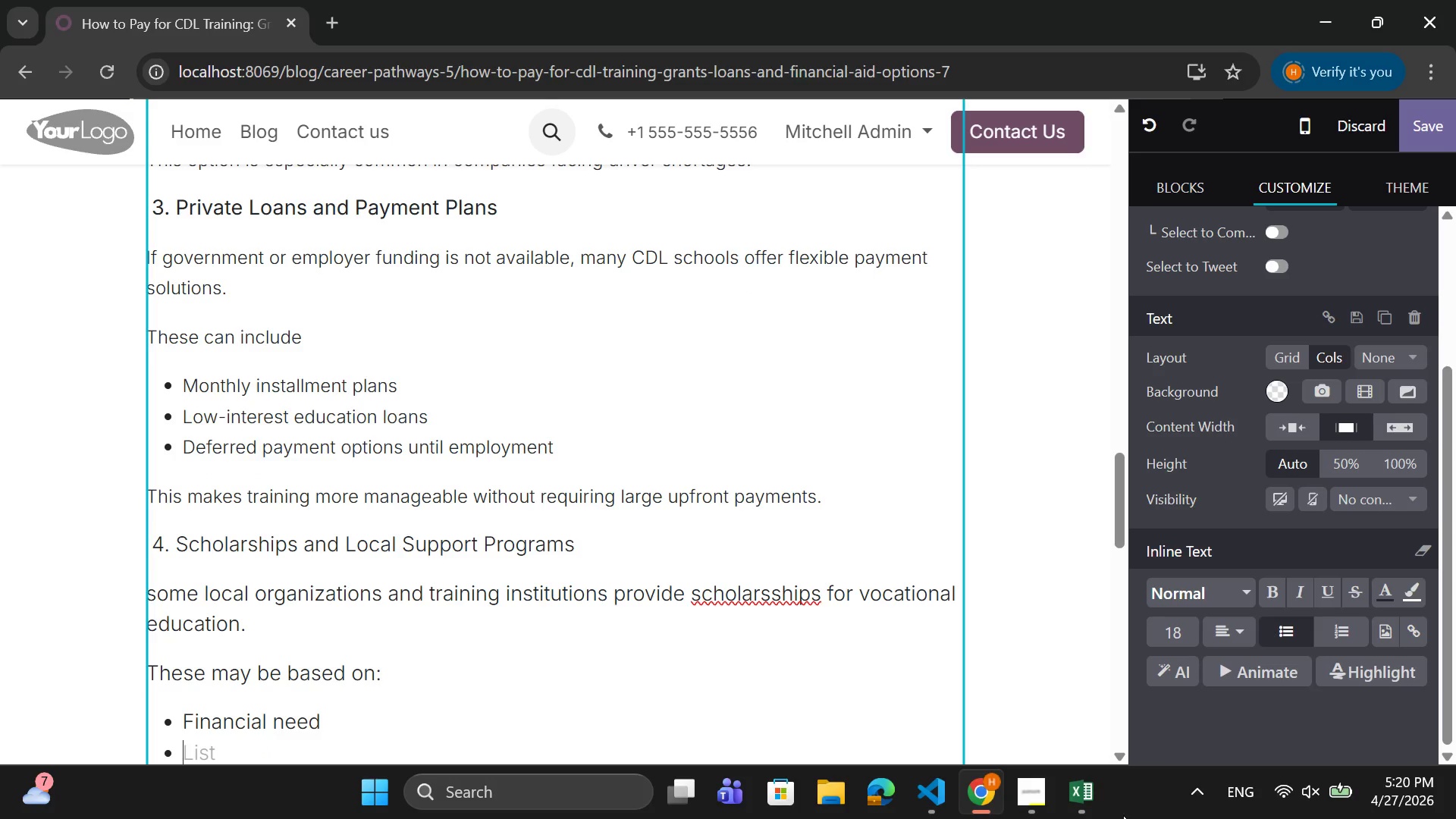 
type(Career transition status)
 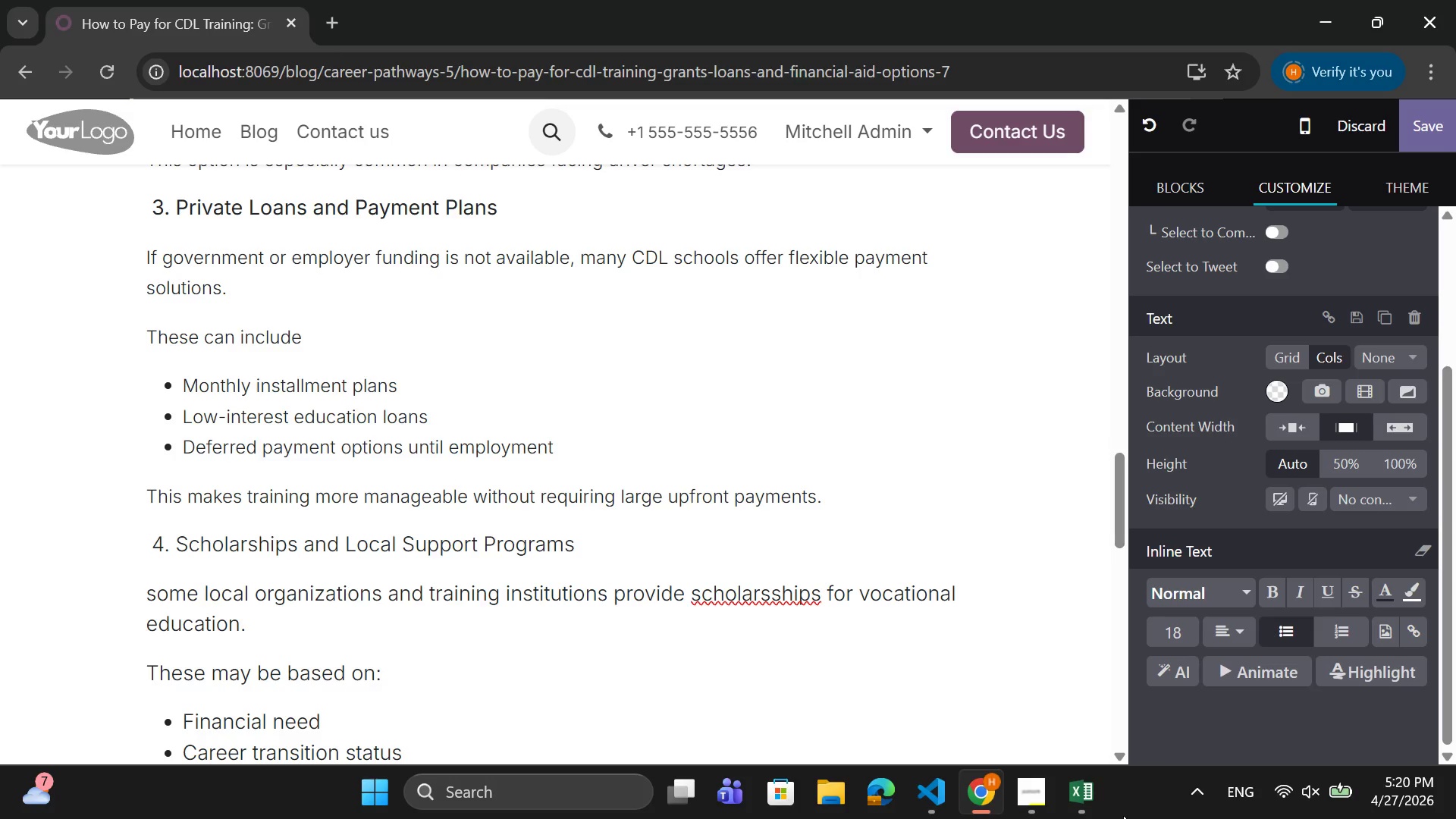 
key(Enter)
 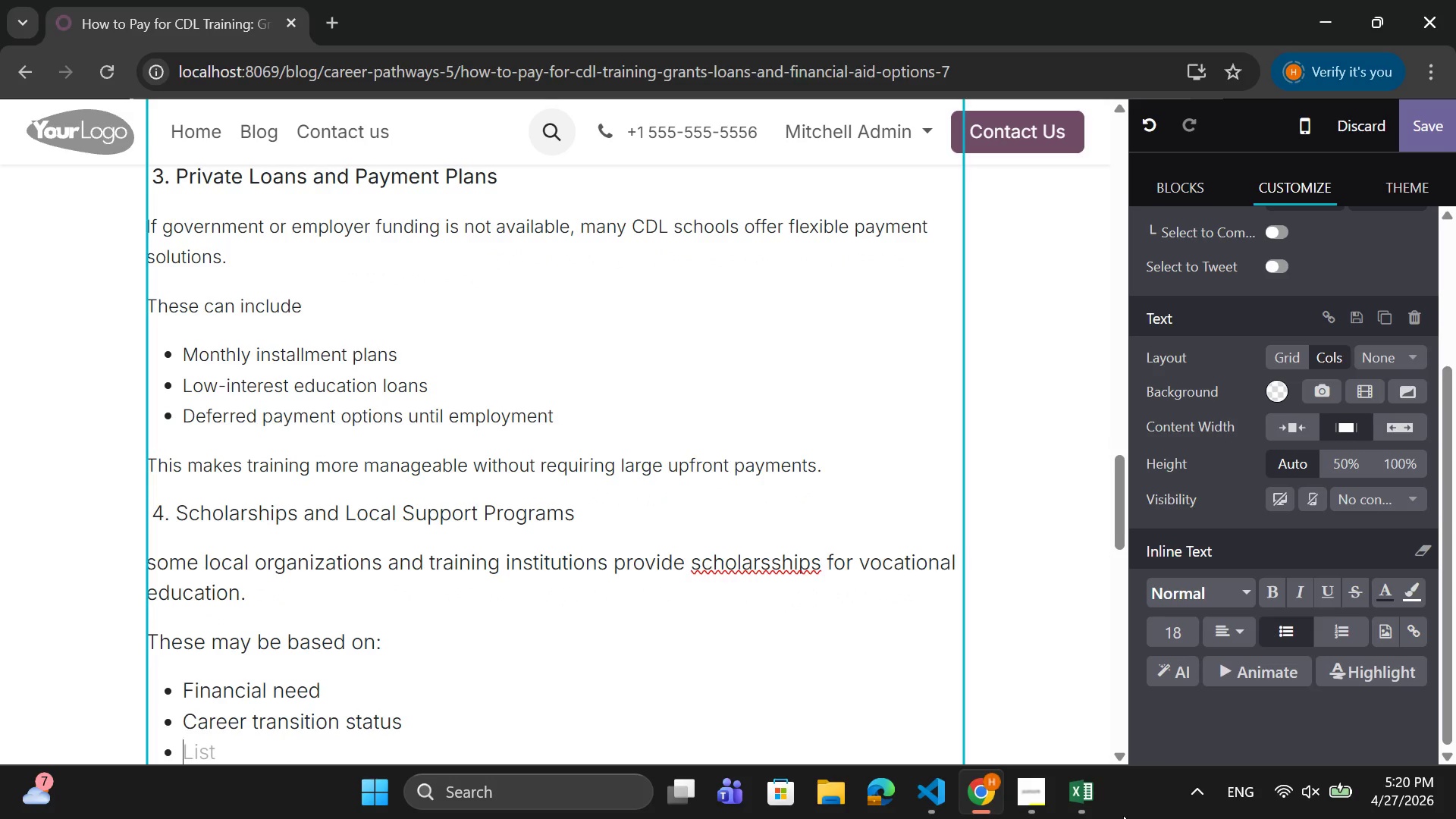 
type(Regional workforce development goals)
 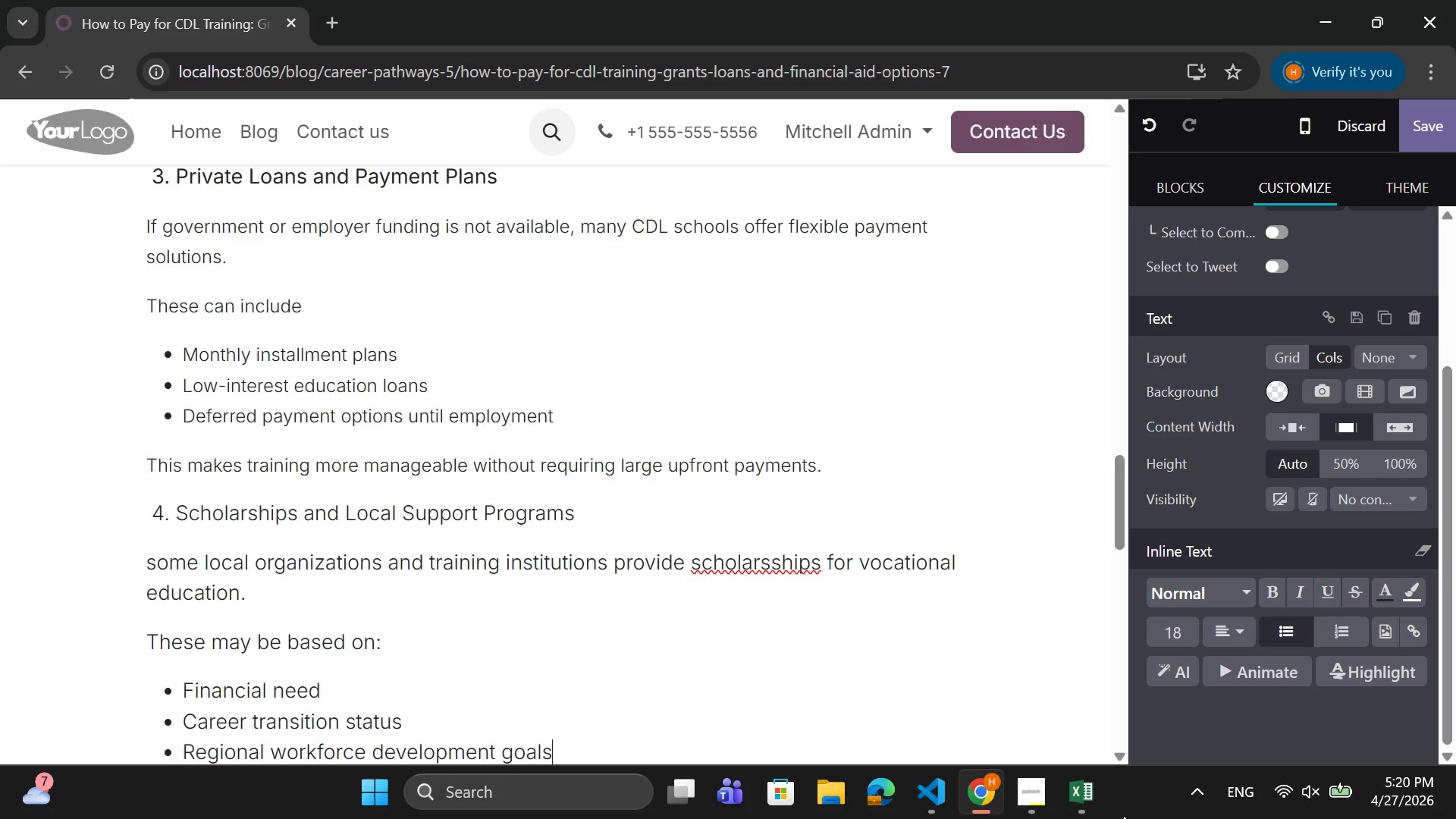 
key(Enter)
 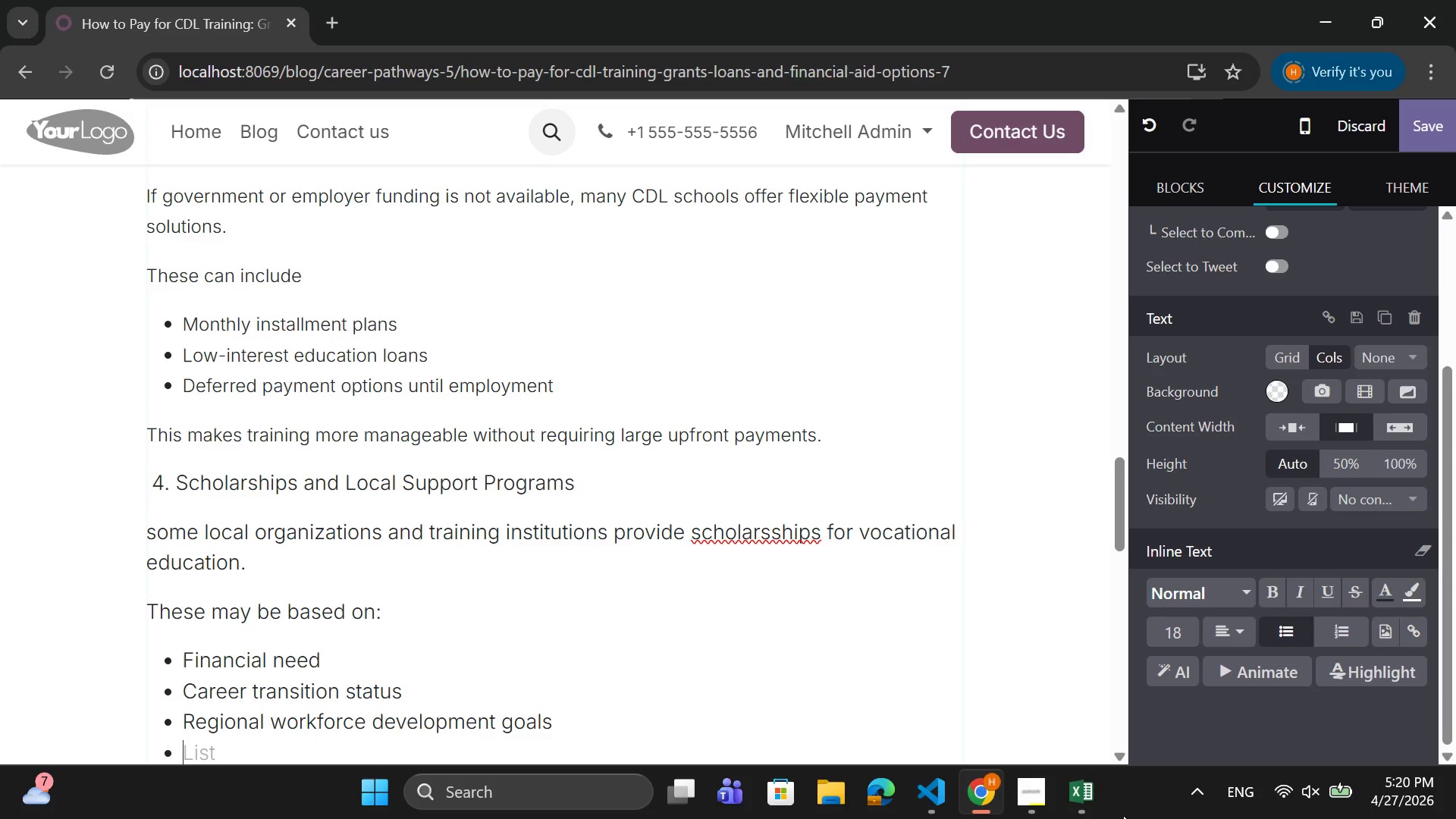 
key(Backspace)
 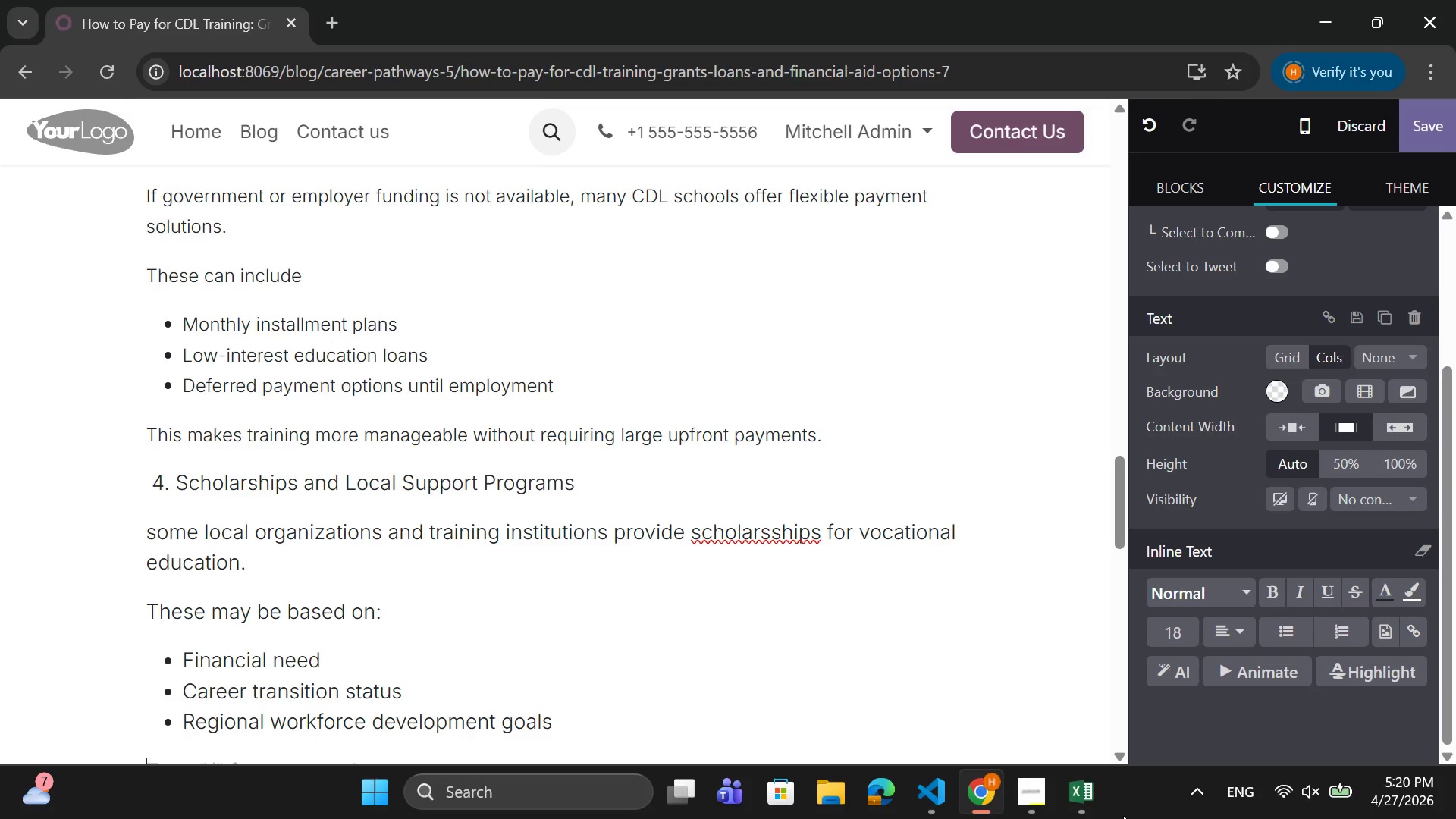 
type(While competitive, these programs can)
 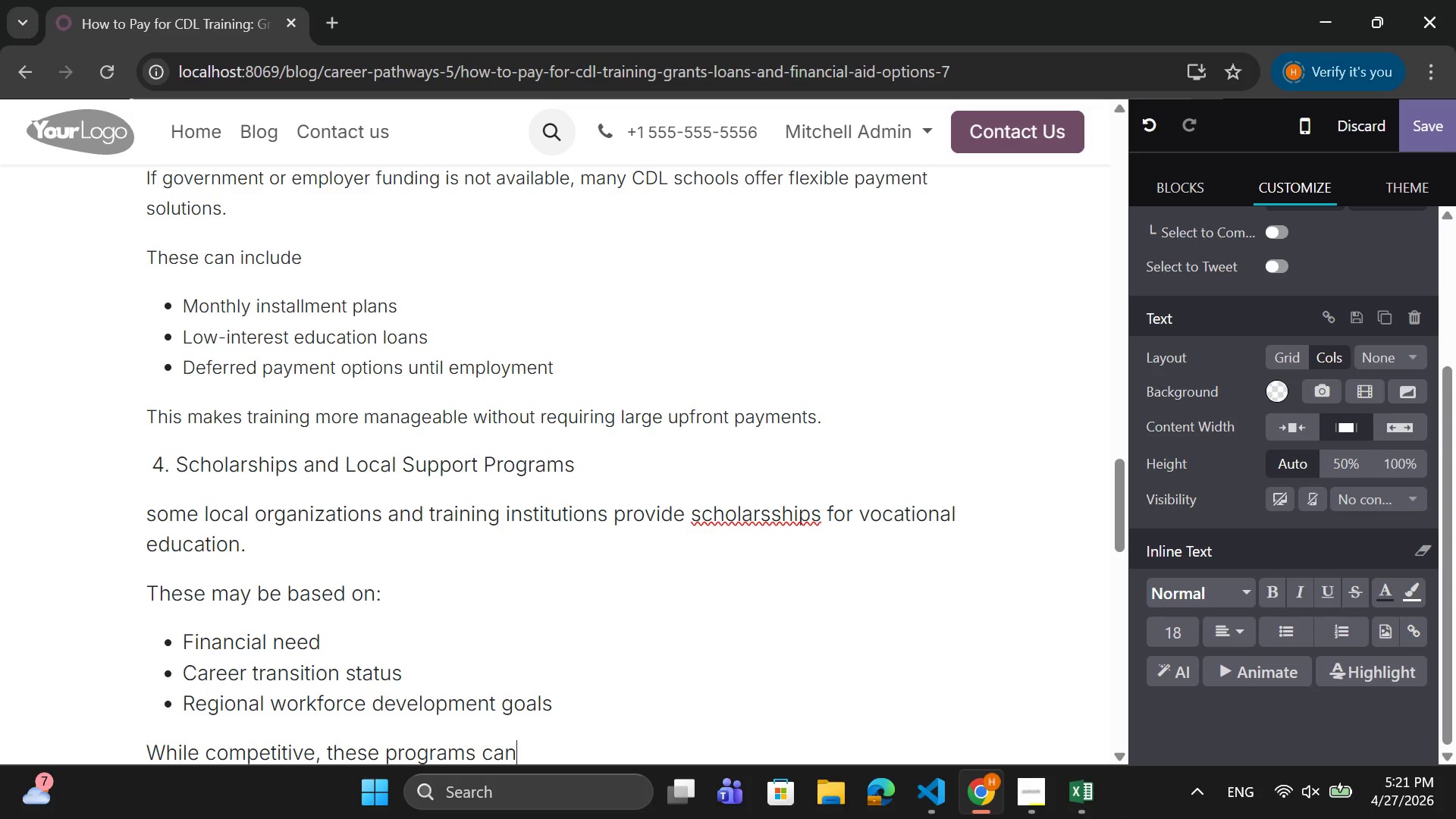 
type(signig)
key(Backspace)
type(ficantly reduce)
 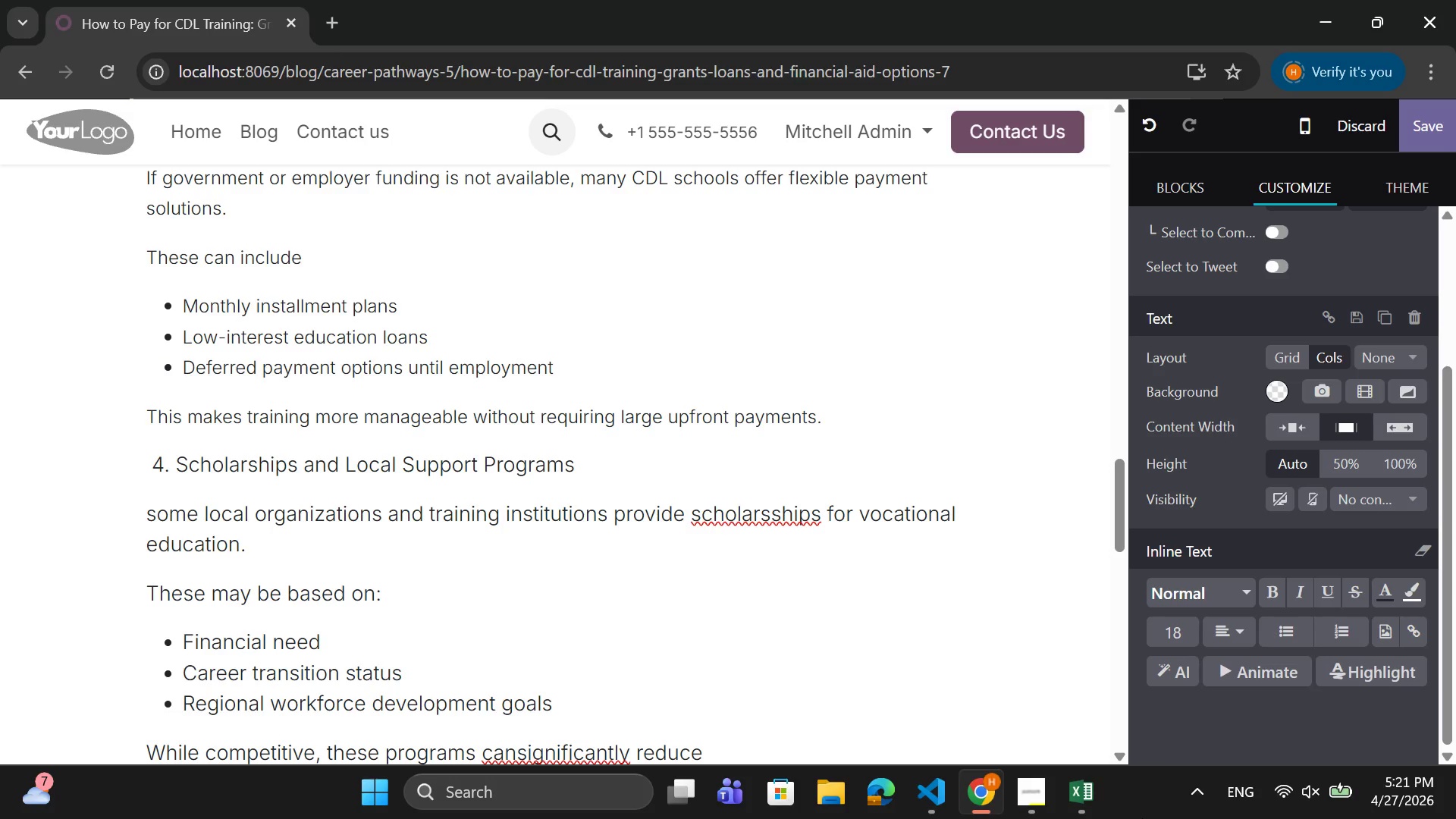 
wait(5.24)
 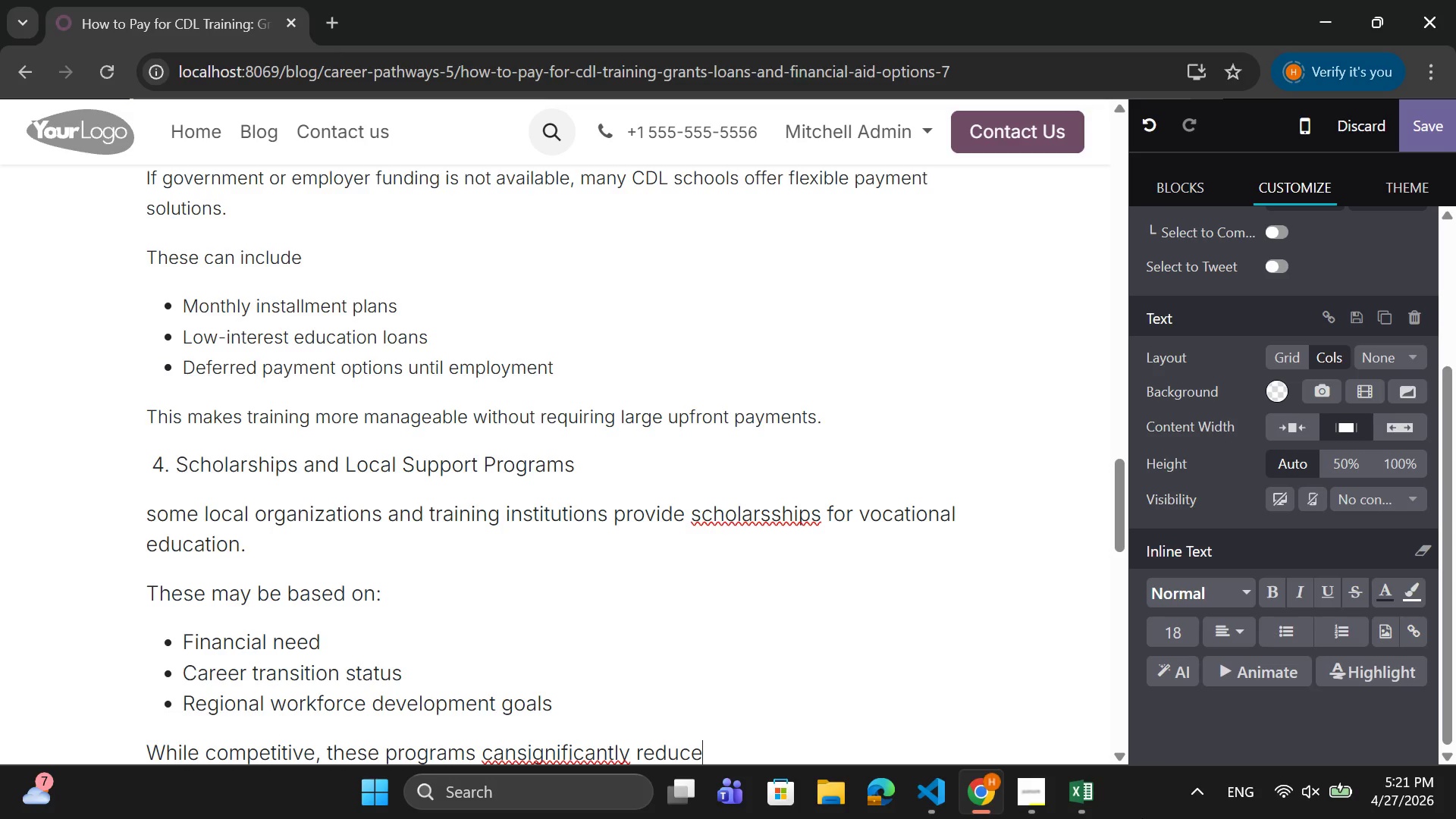 
type( training costs.)
 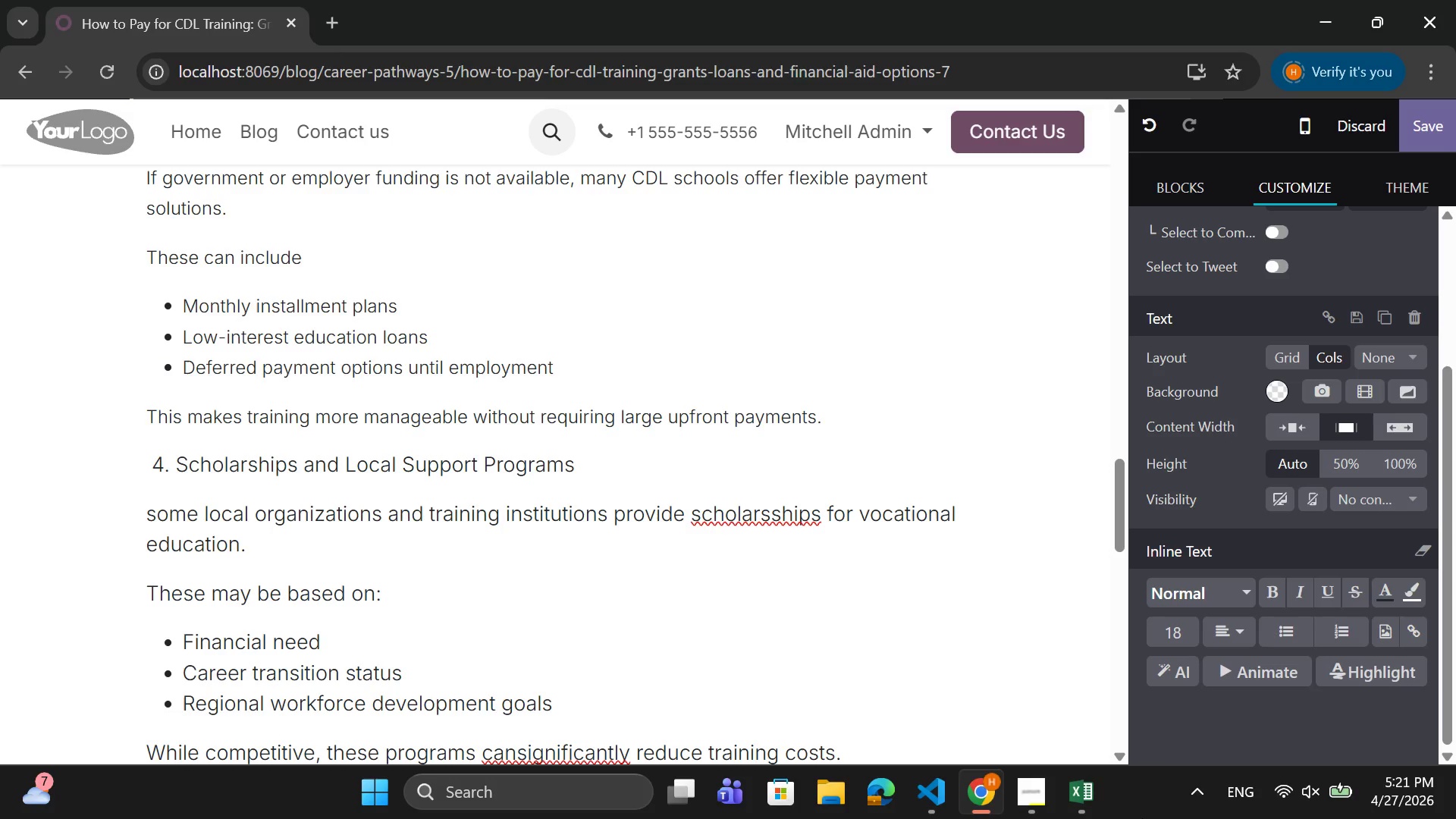 
key(Enter)
 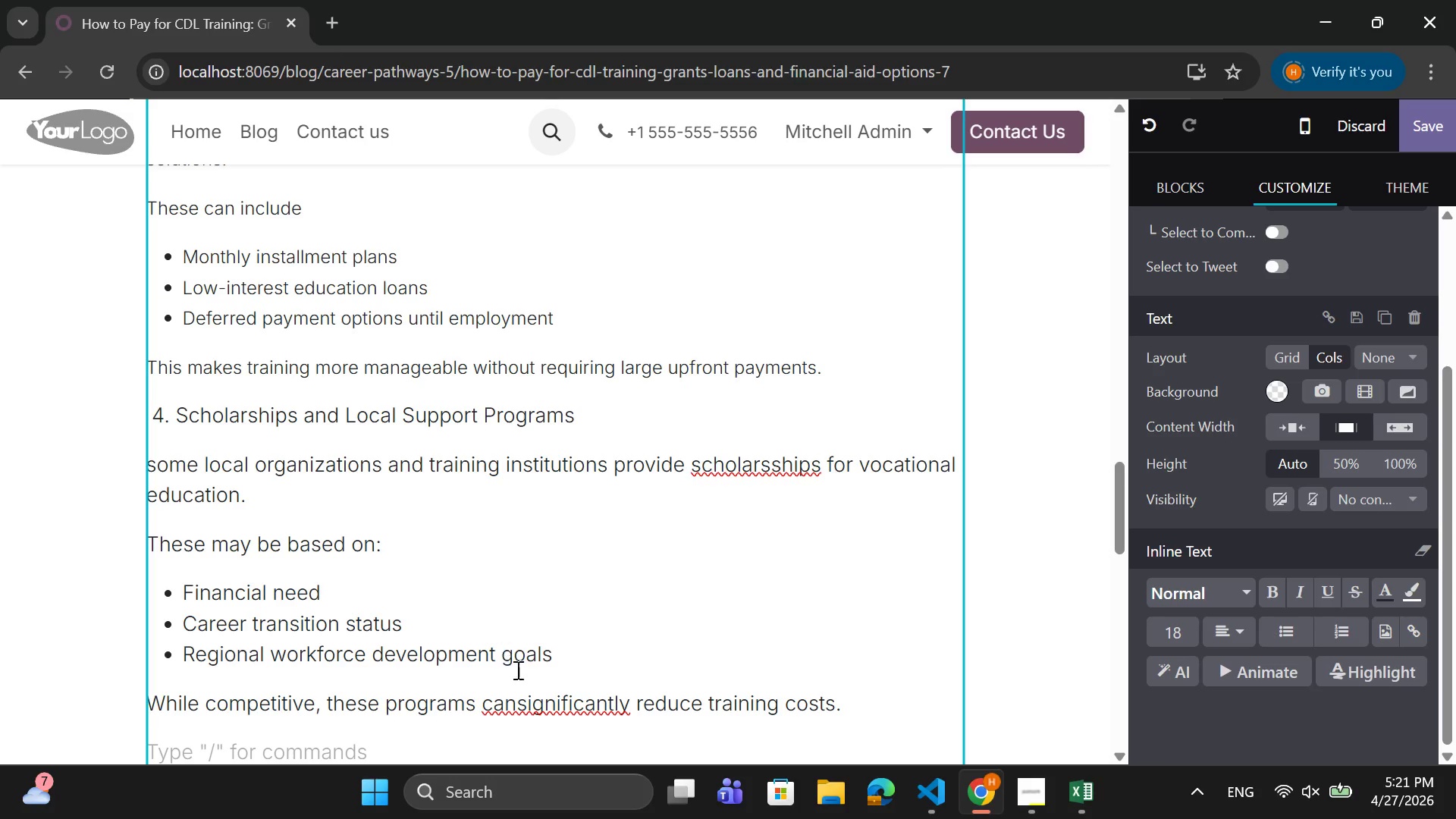 
left_click([516, 695])
 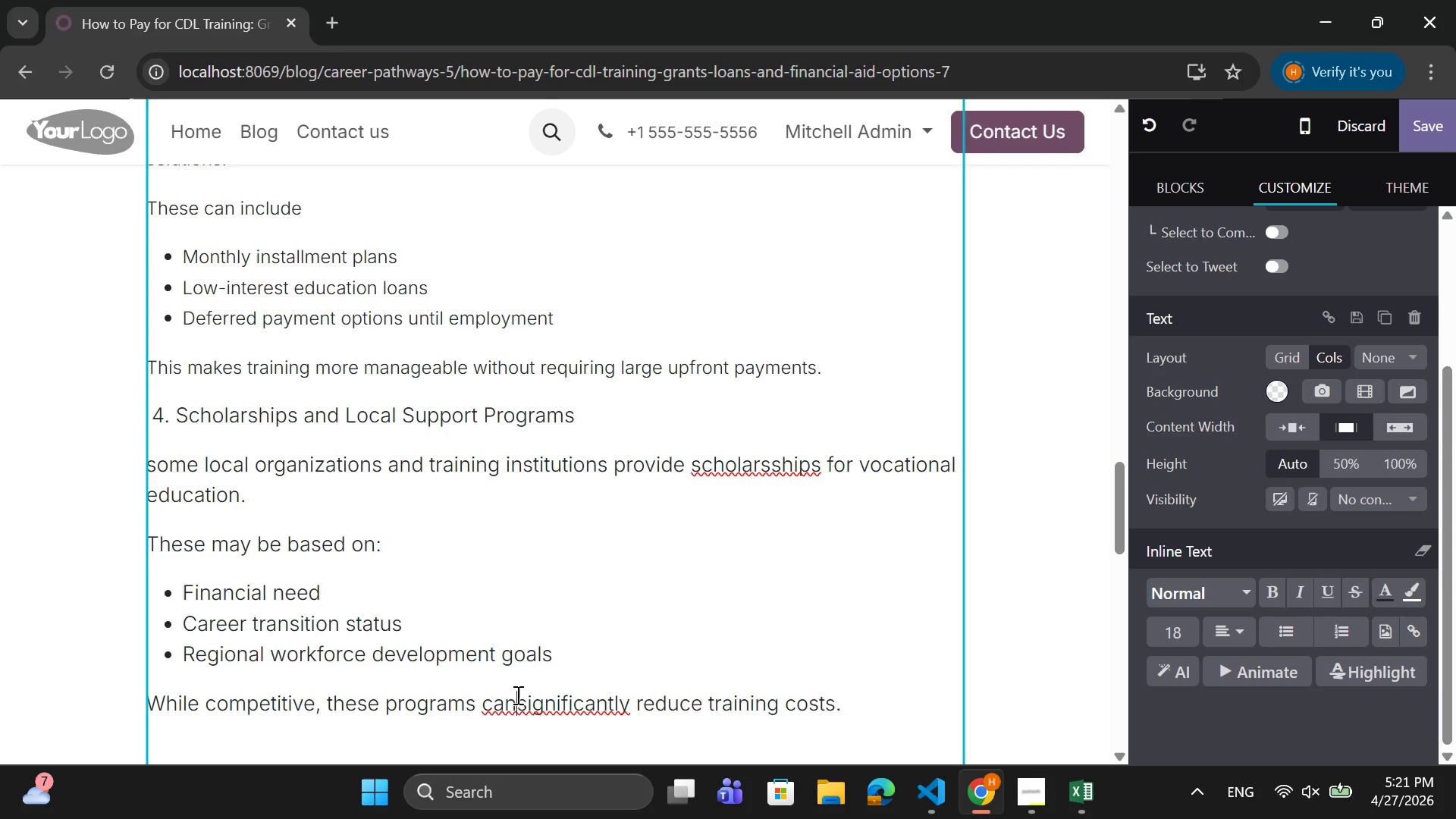 
key(Space)
 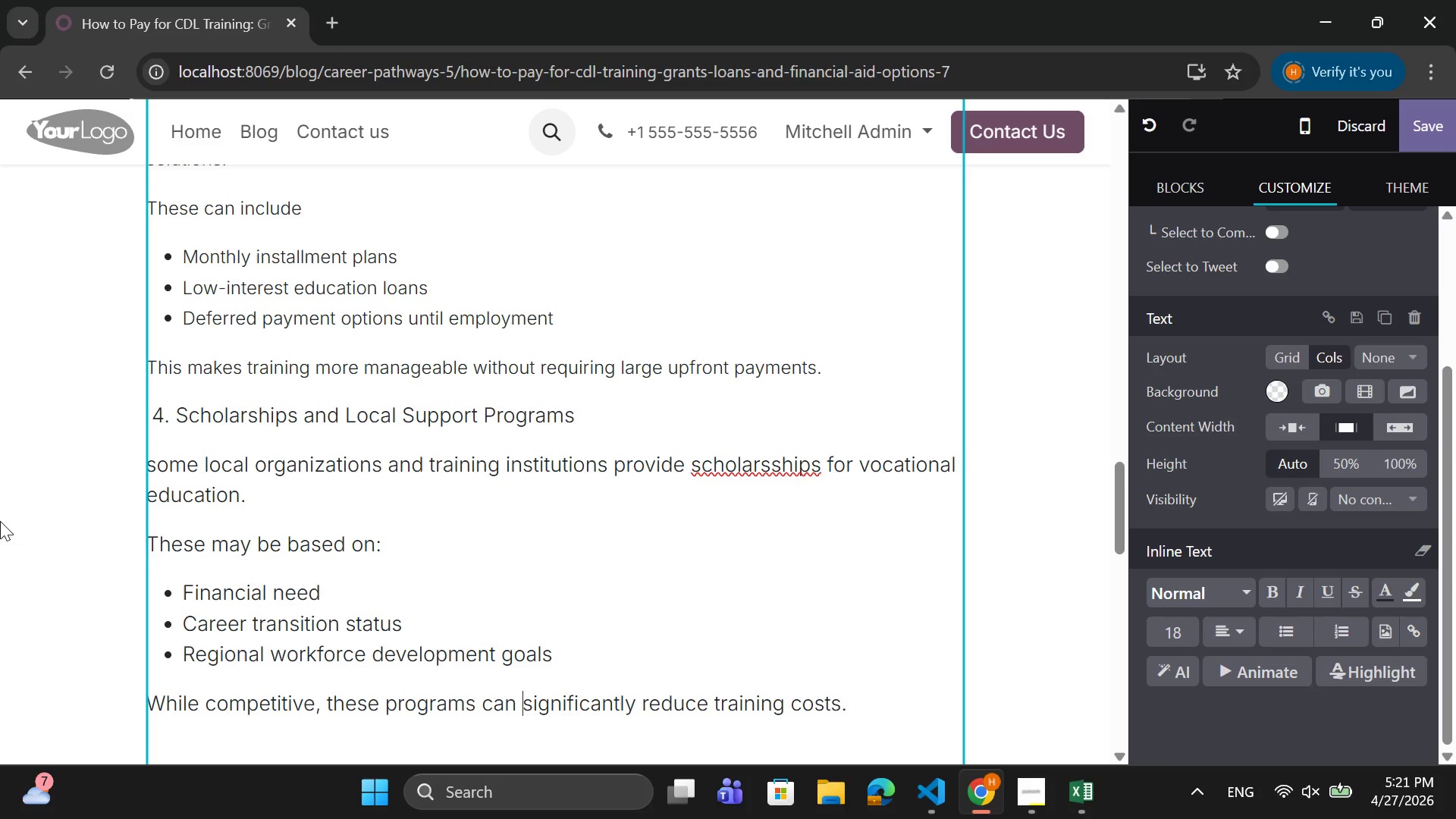 
wait(12.66)
 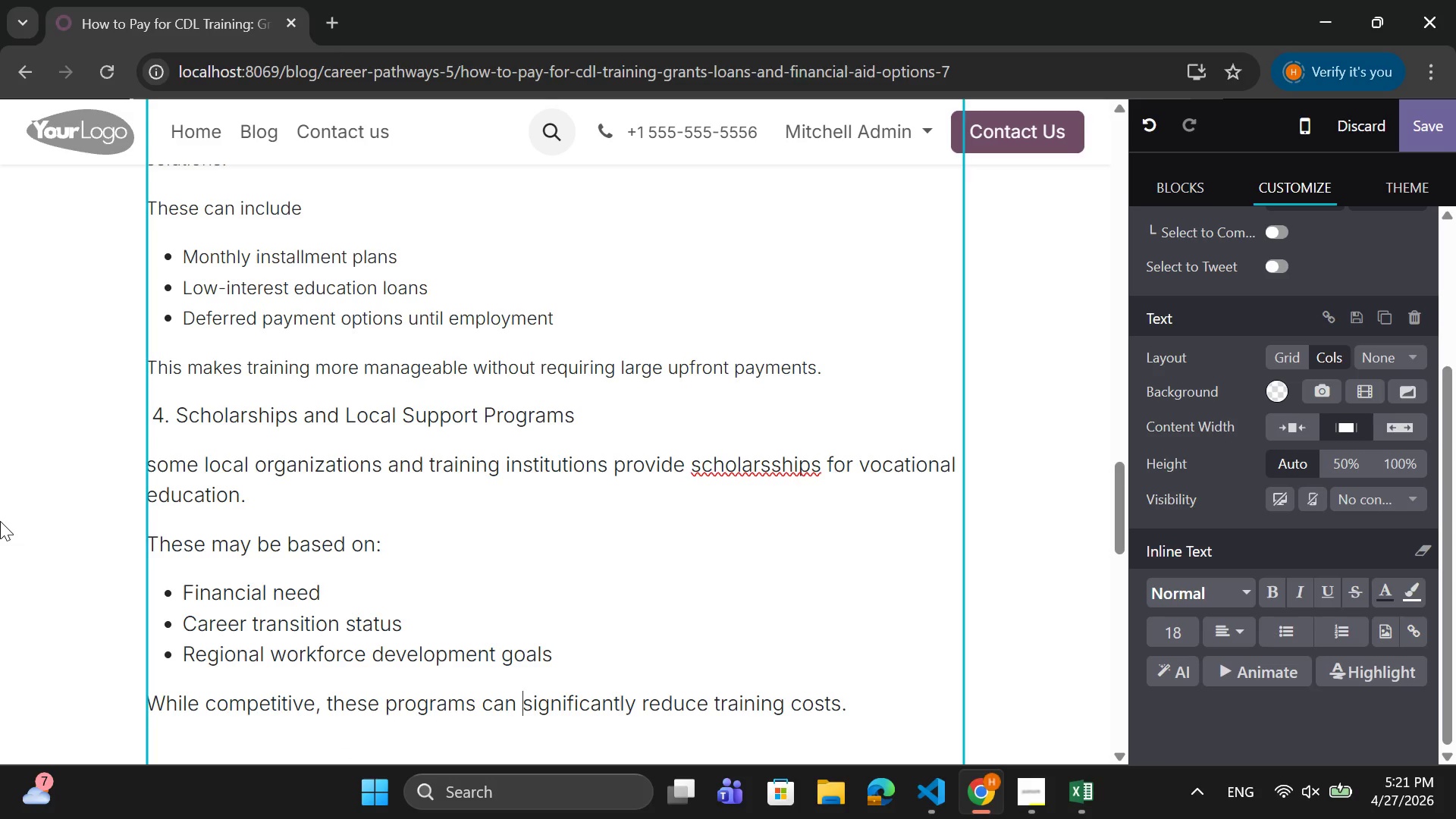 
left_click_drag(start_coordinate=[601, 428], to_coordinate=[152, 408])
 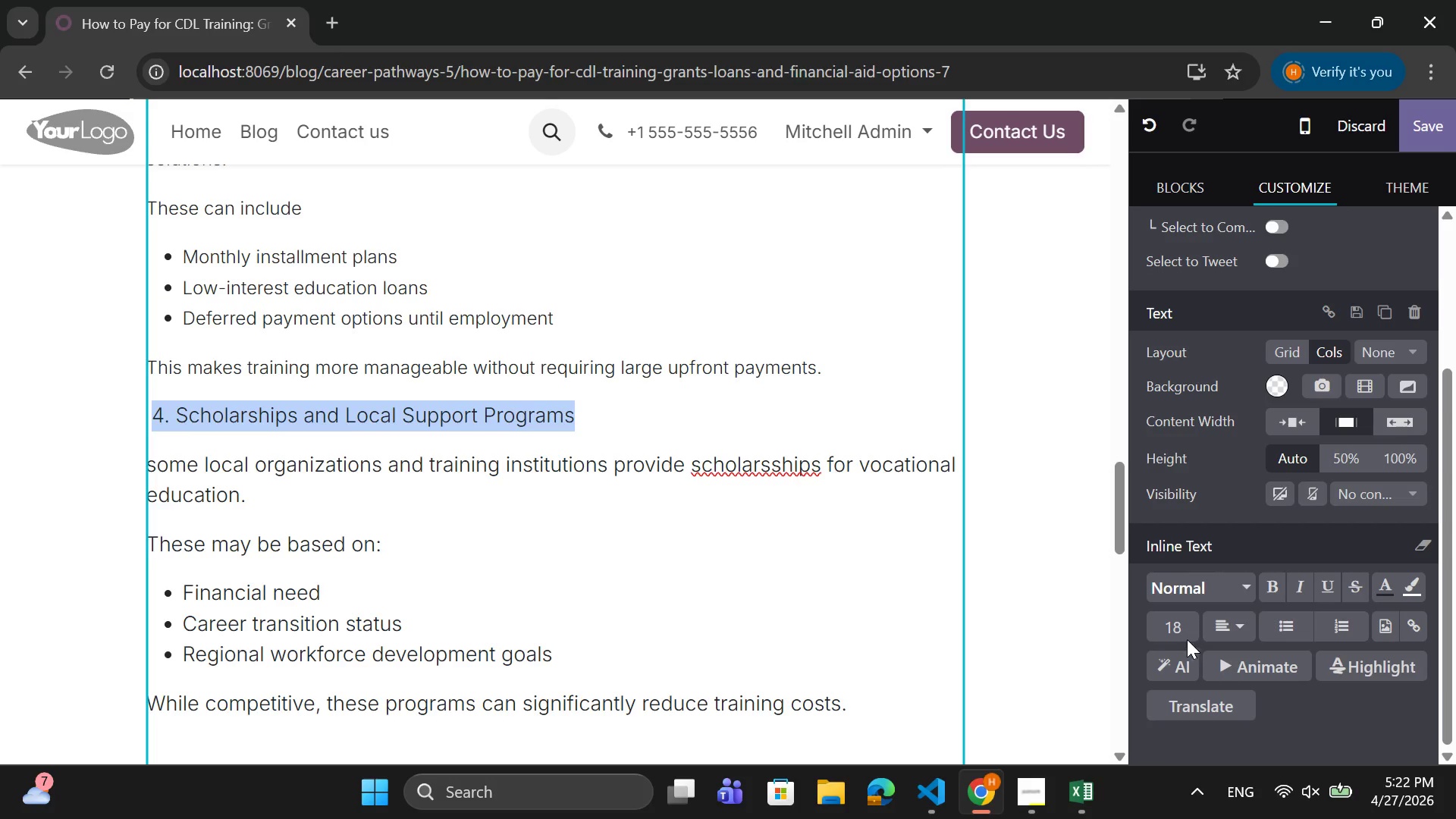 
left_click([1194, 632])
 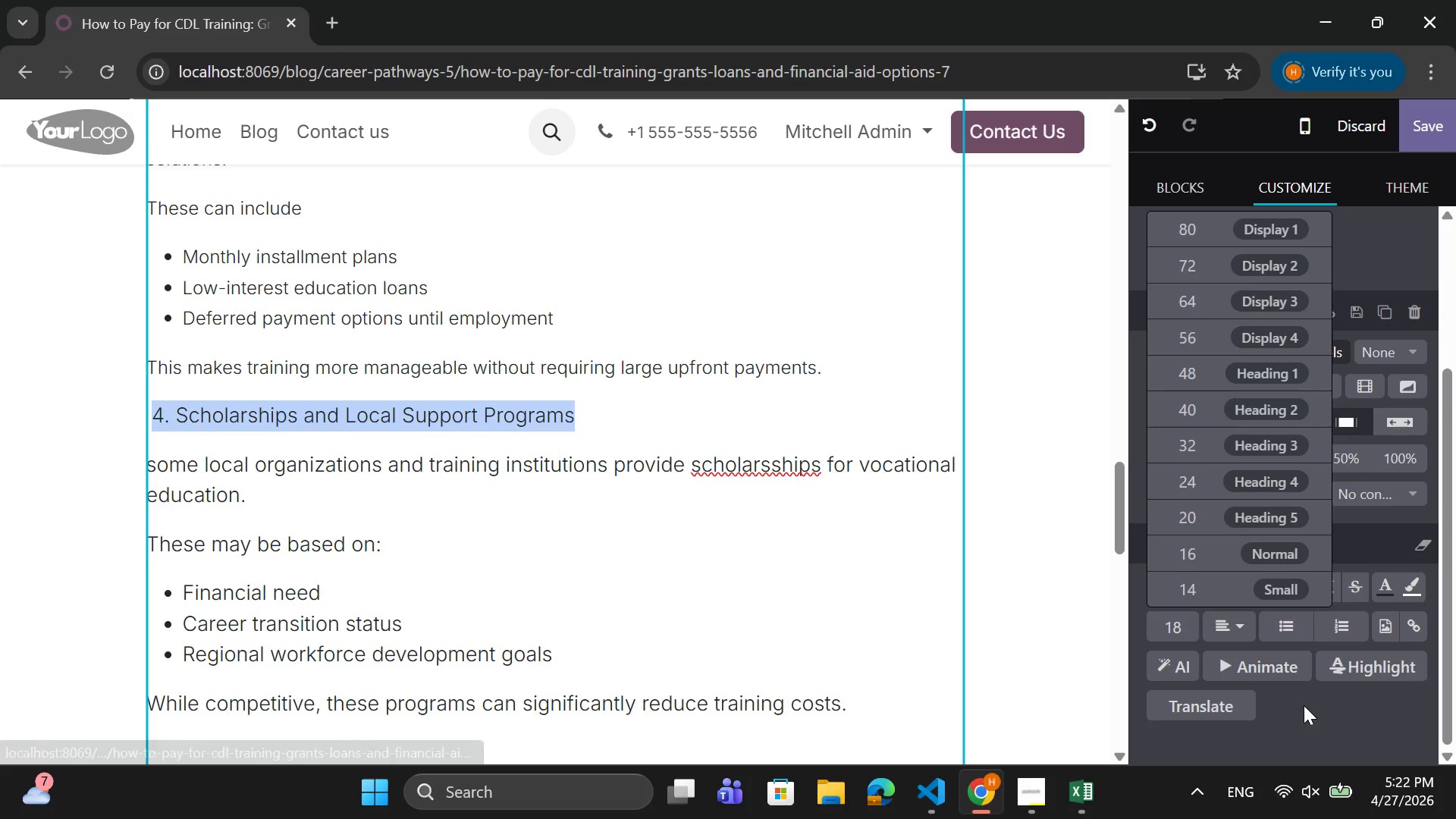 
left_click([1269, 584])
 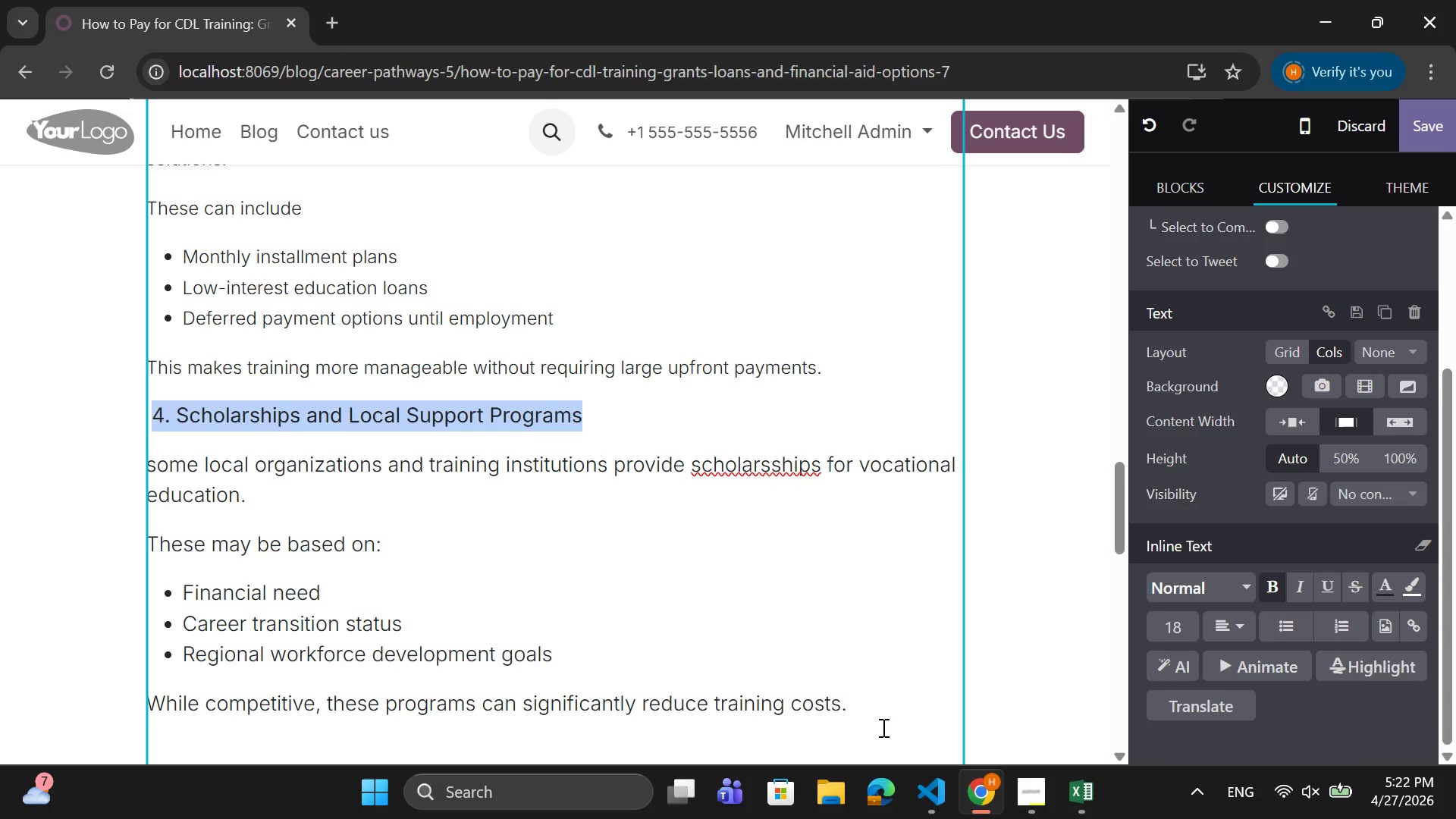 
wait(5.31)
 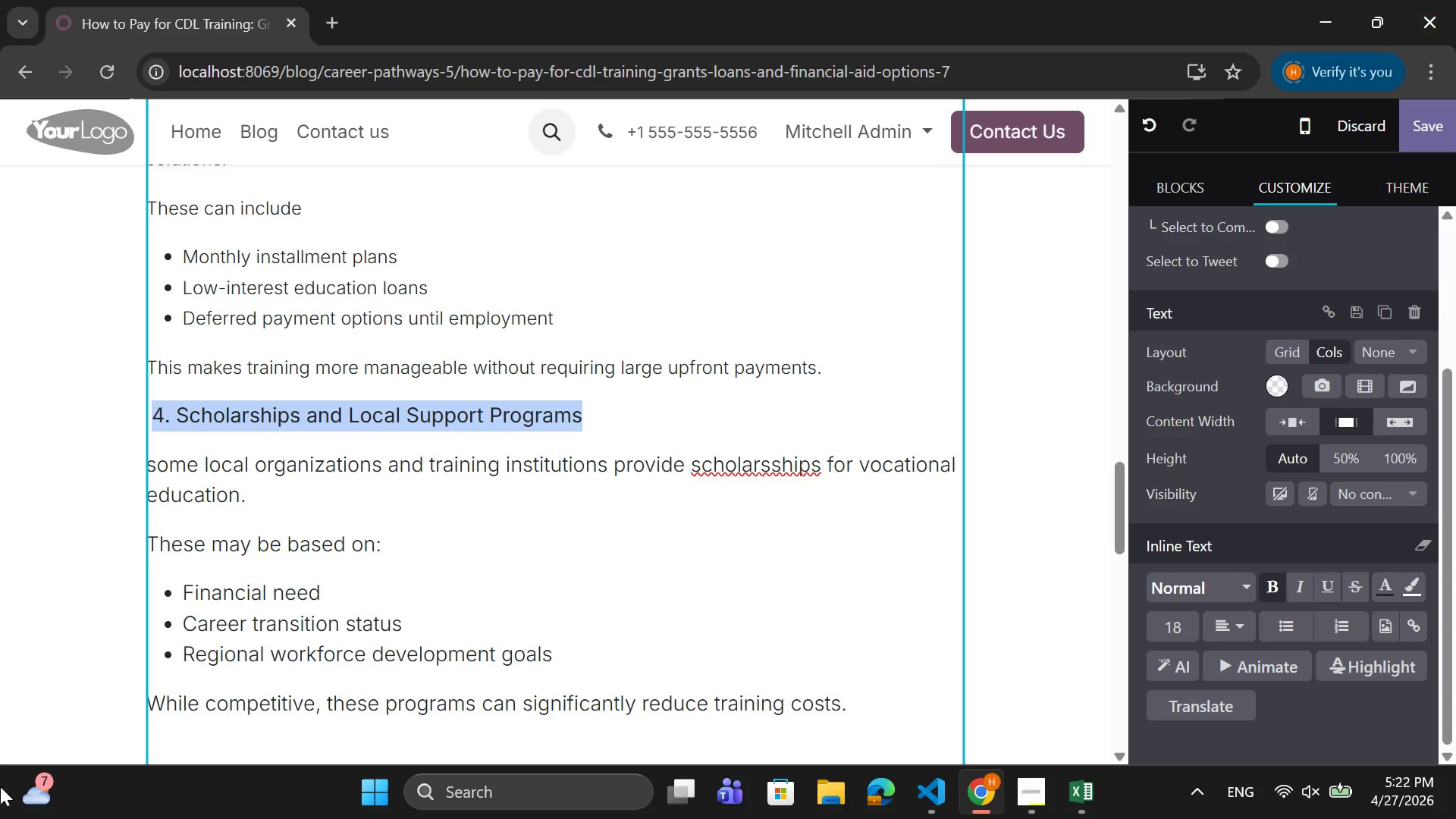 
right_click([769, 465])
 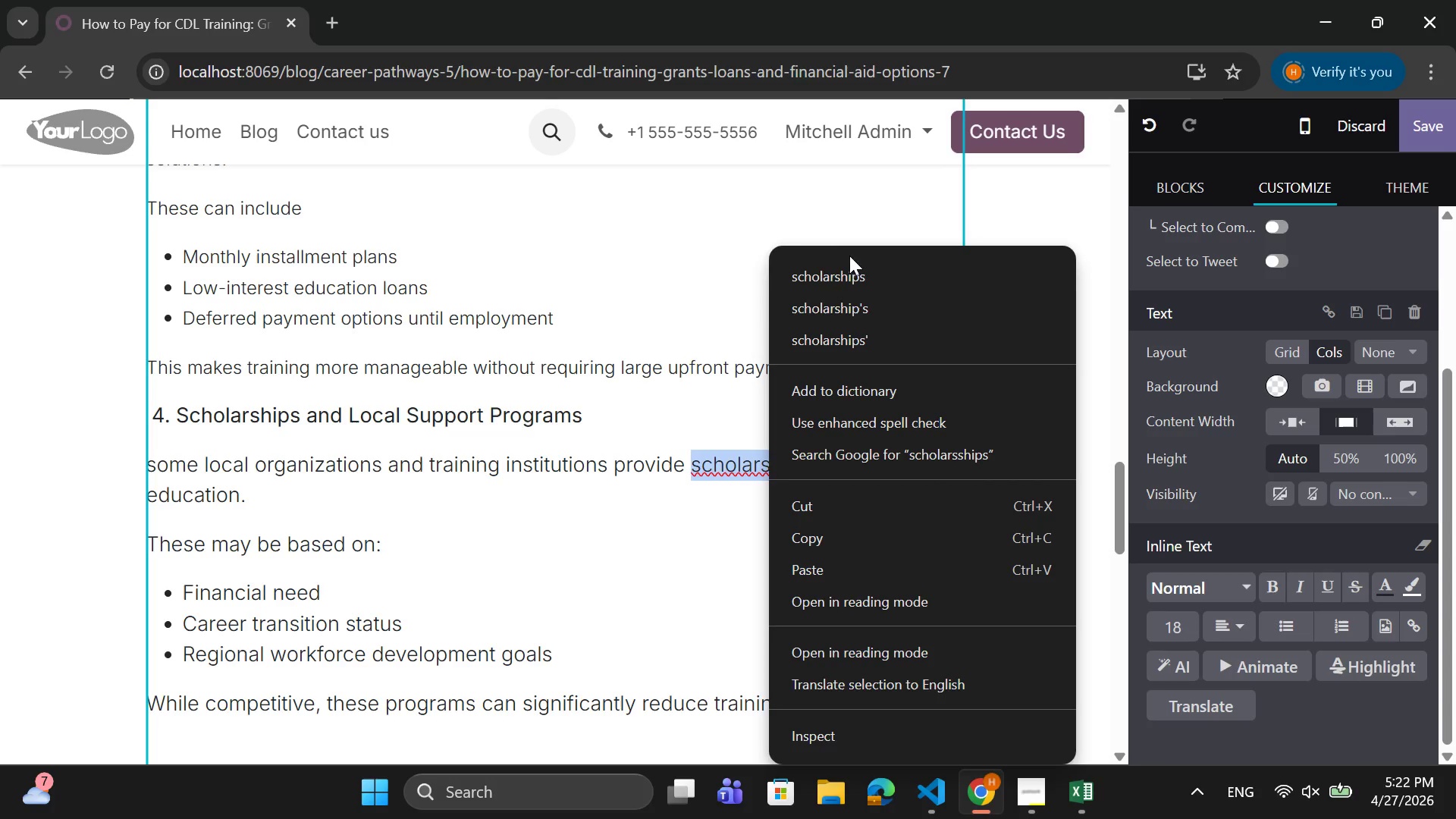 
left_click([856, 263])
 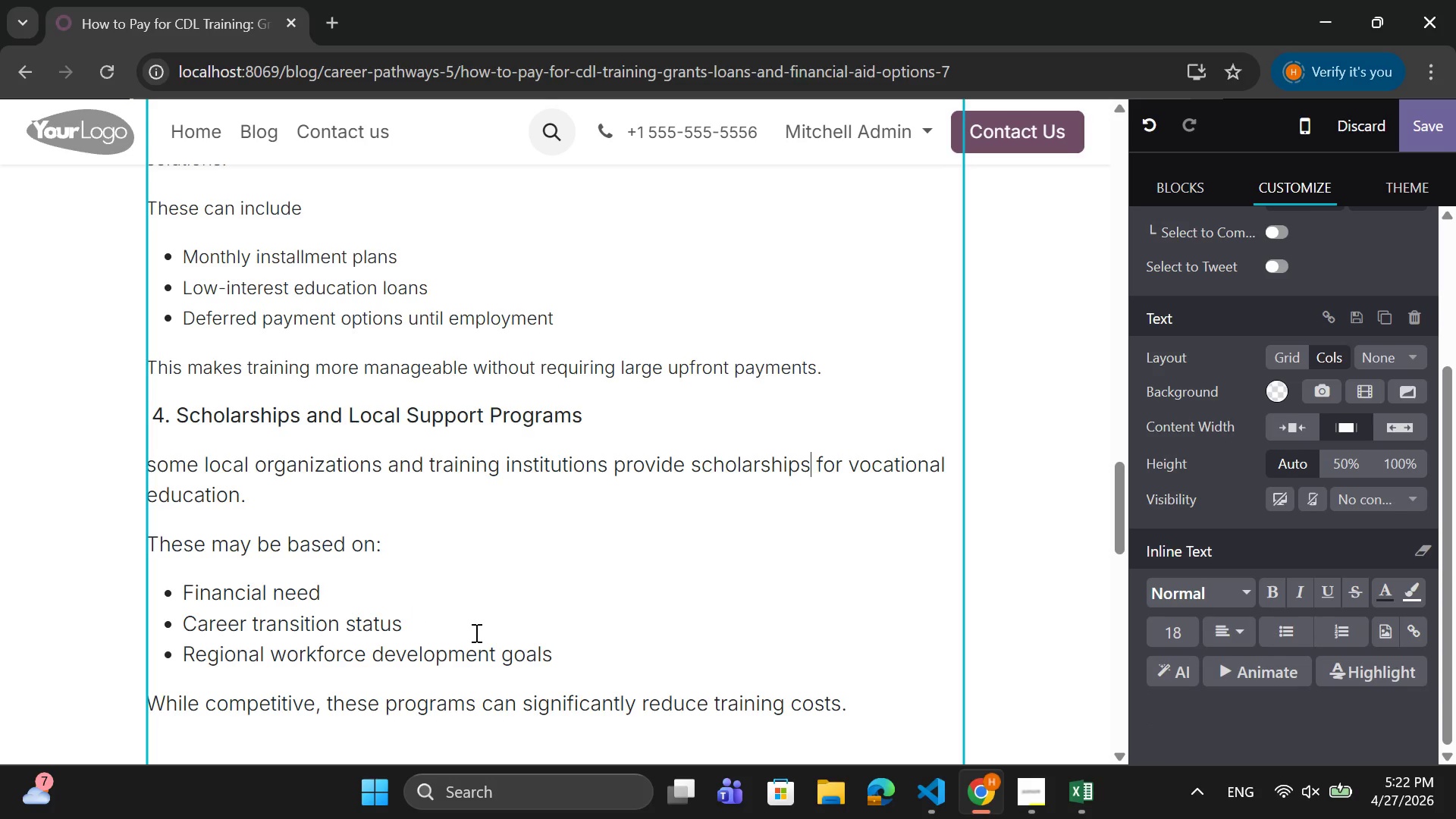 
scroll: coordinate [744, 666], scroll_direction: down, amount: 1.0
 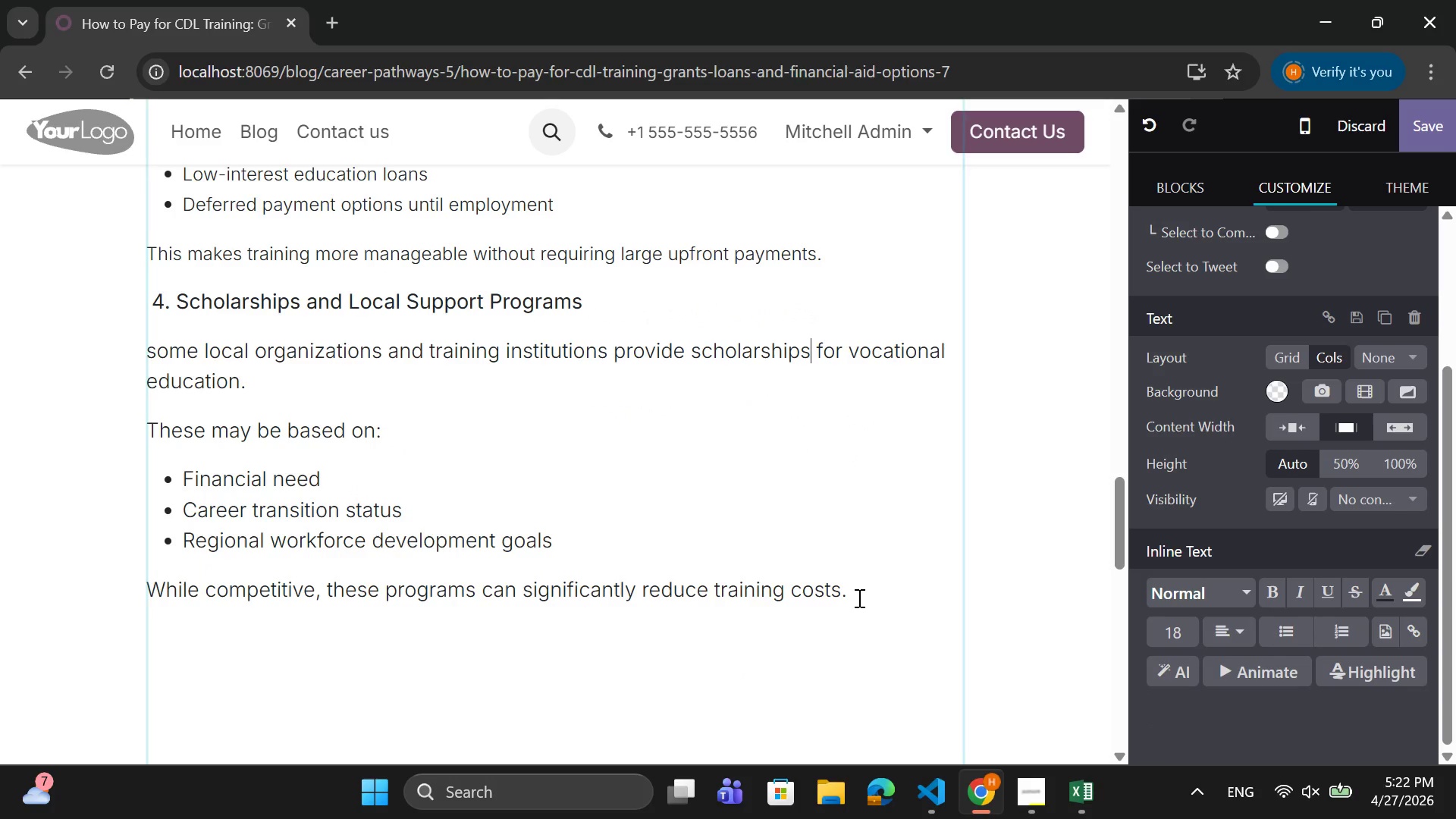 
left_click_drag(start_coordinate=[865, 583], to_coordinate=[146, 356])
 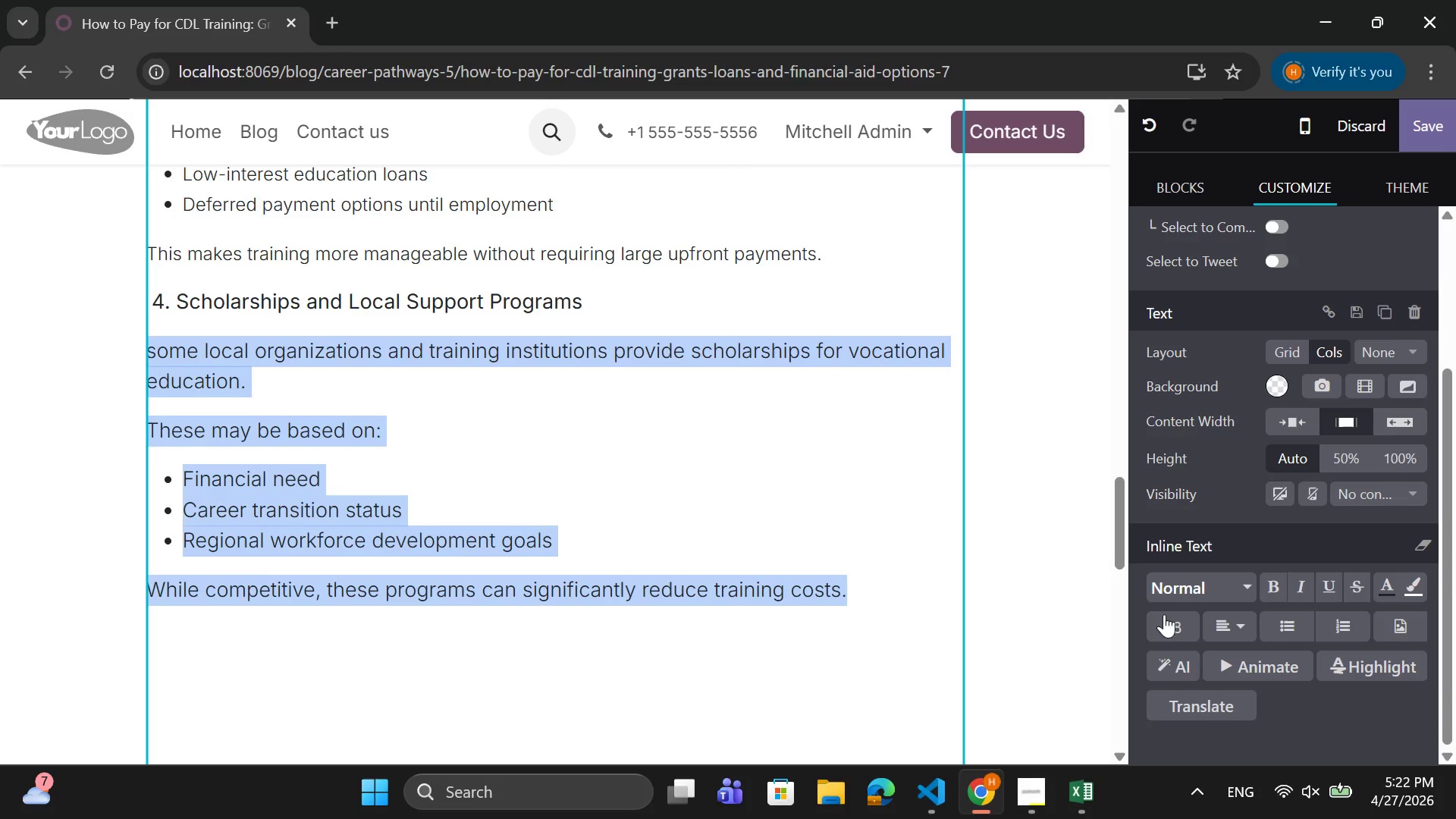 
left_click([1170, 618])
 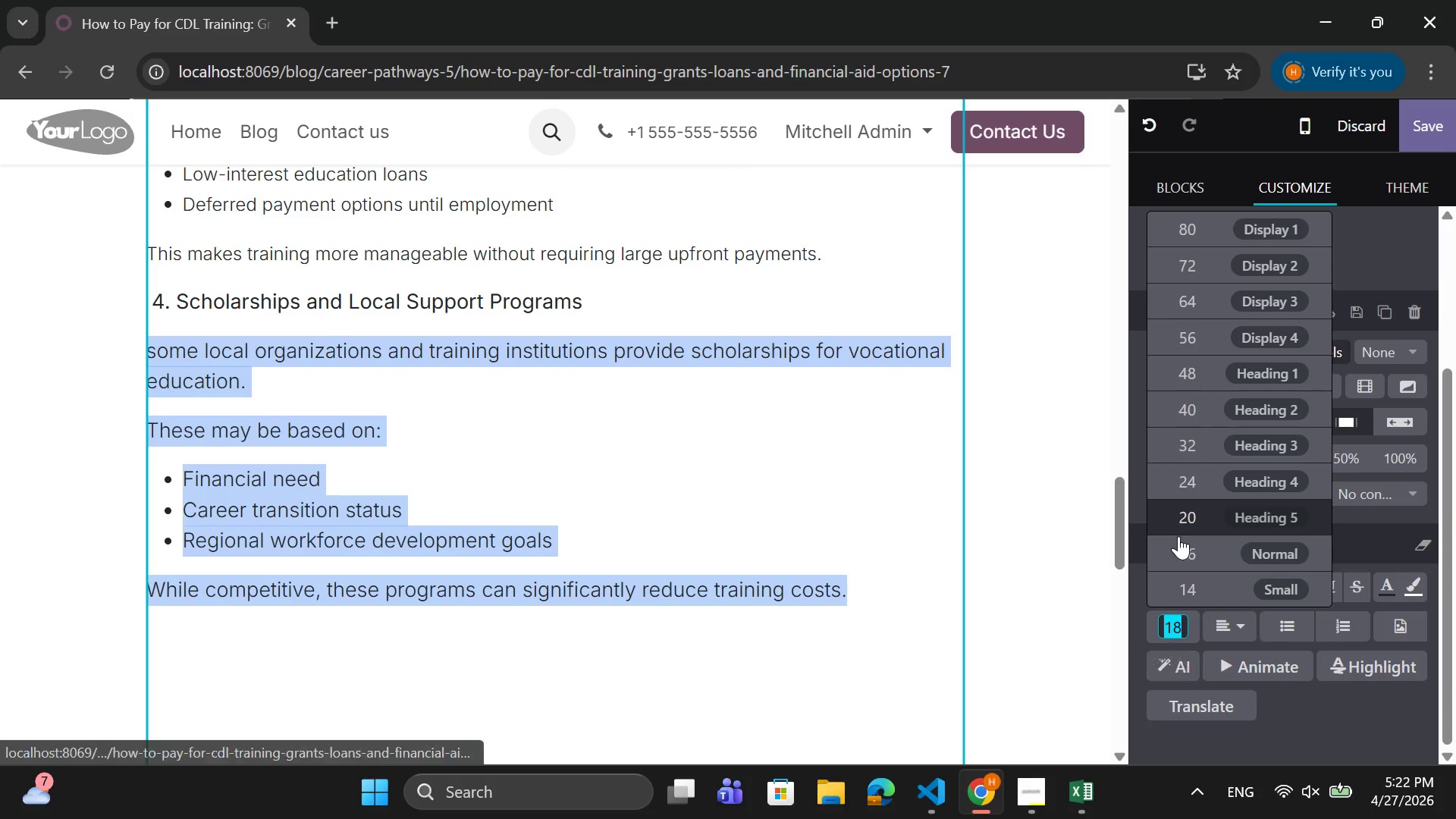 
left_click([1181, 553])
 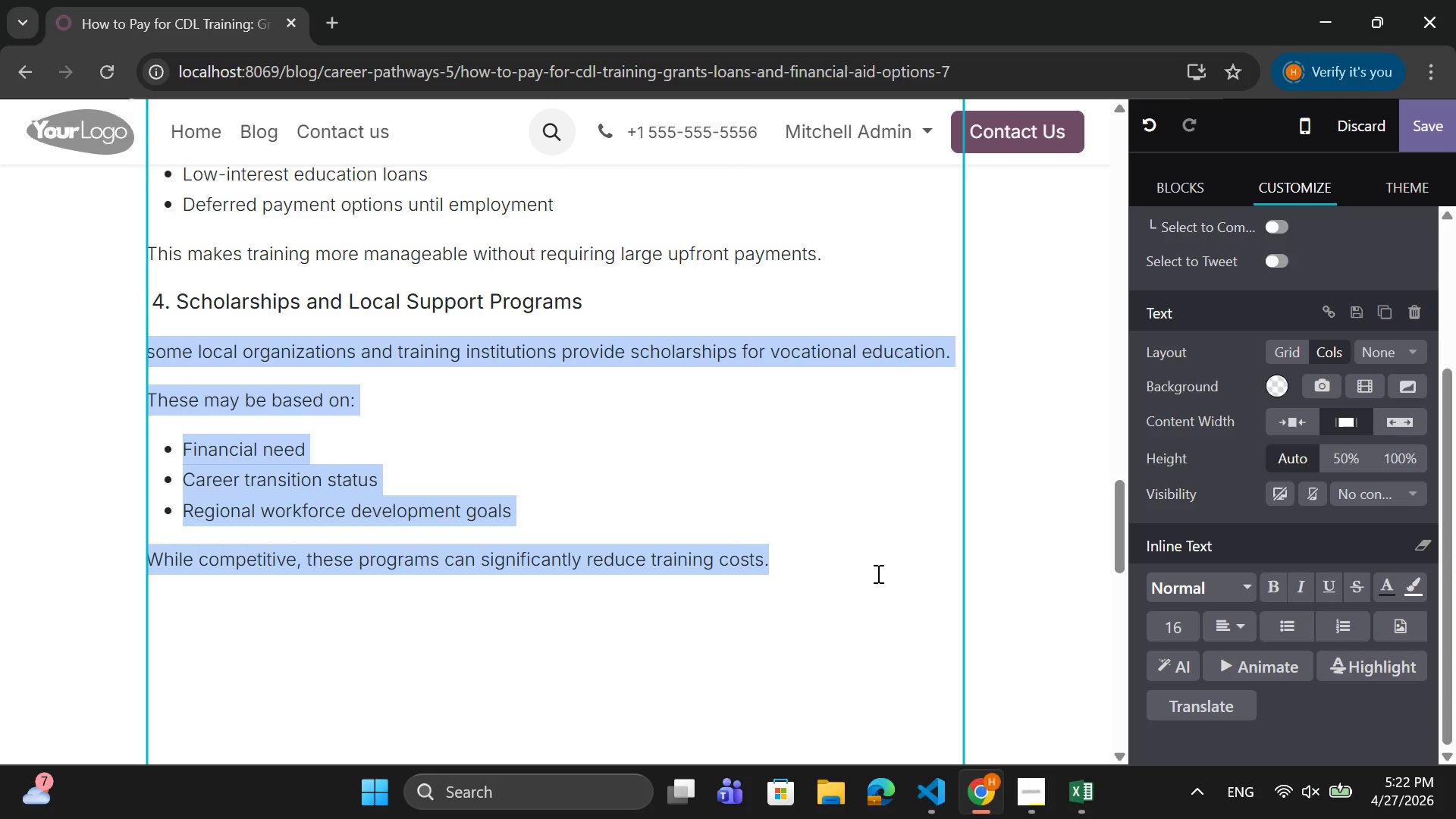 
left_click([877, 573])
 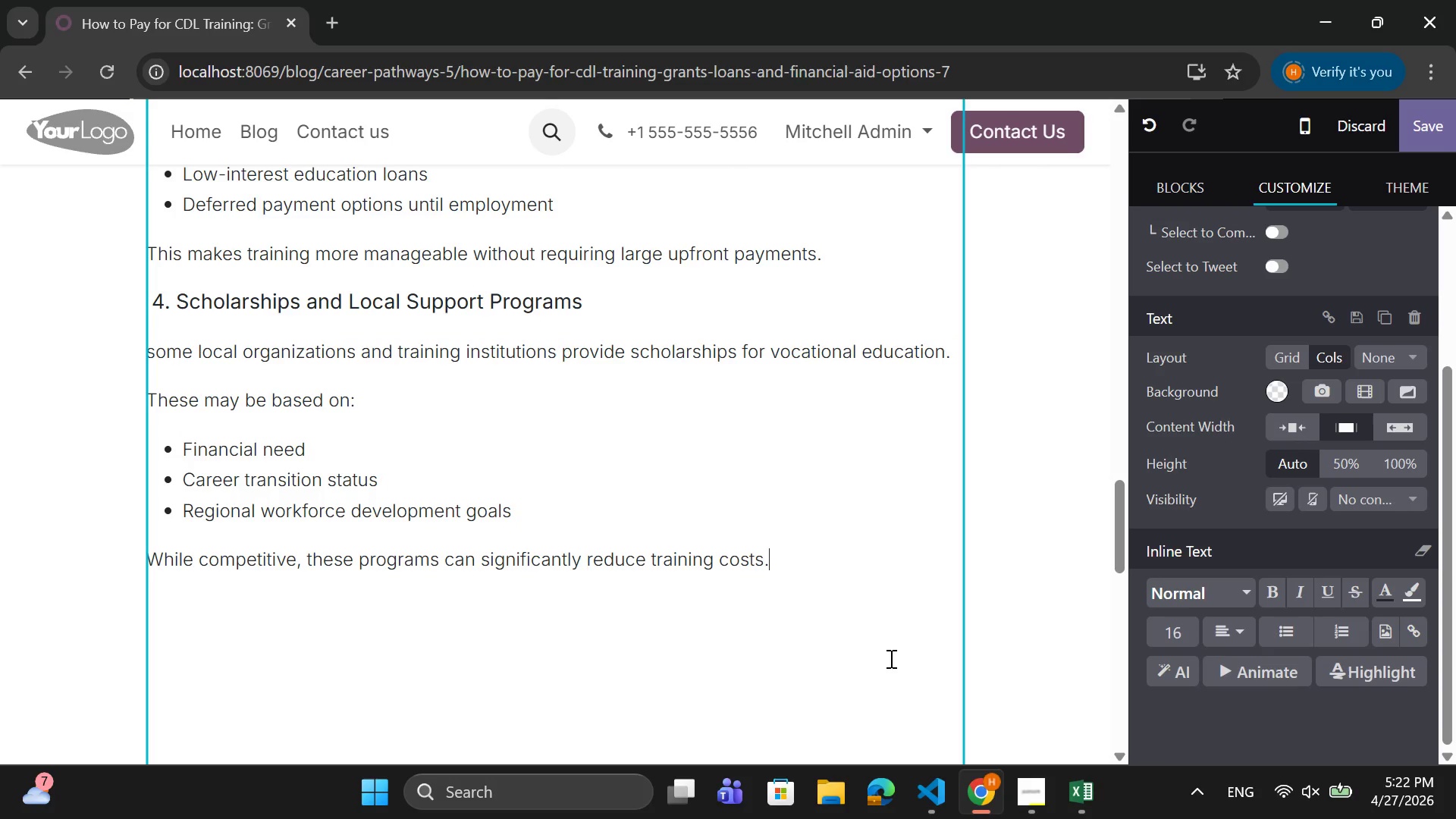 
key(Enter)
 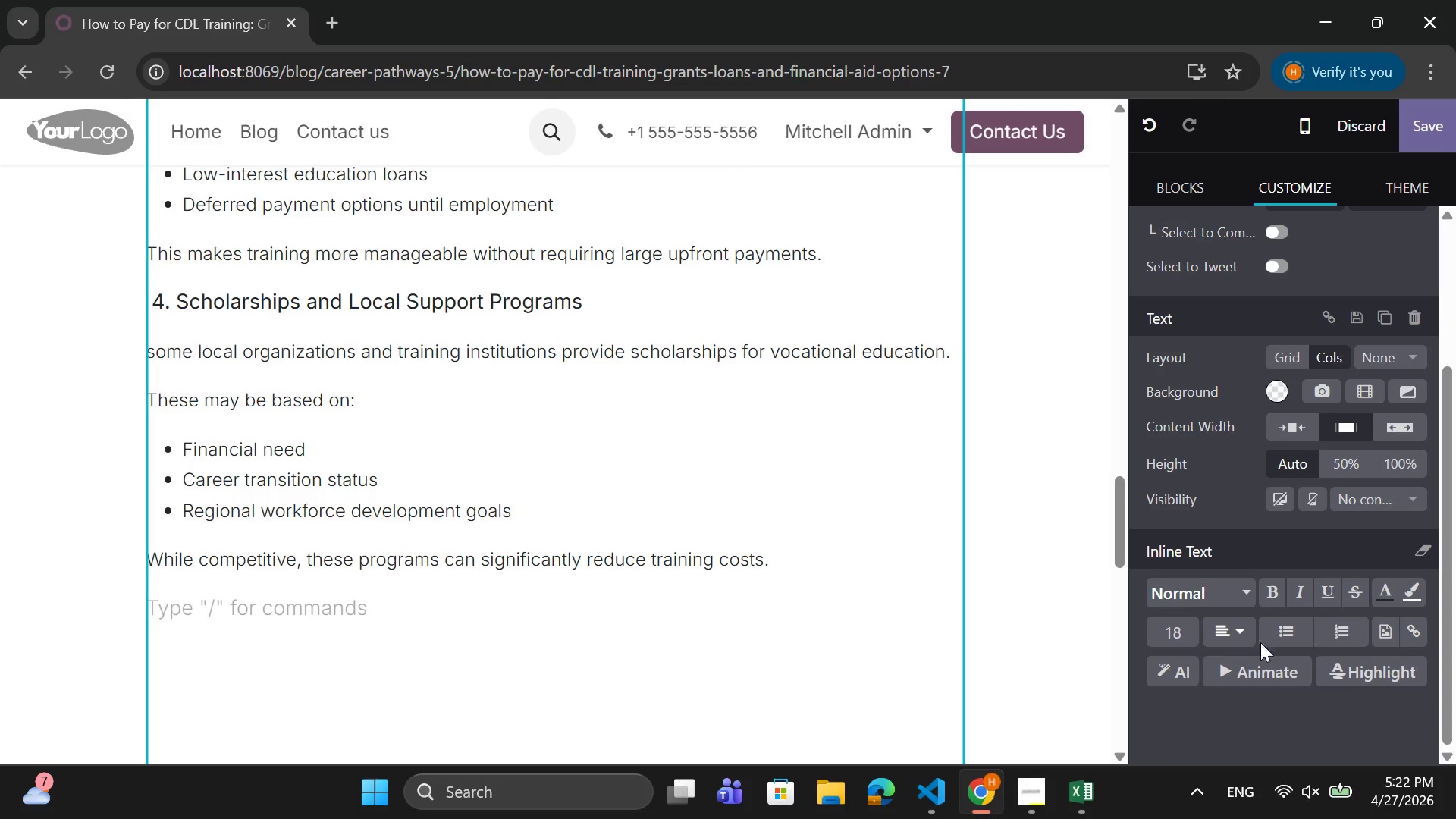 
wait(5.77)
 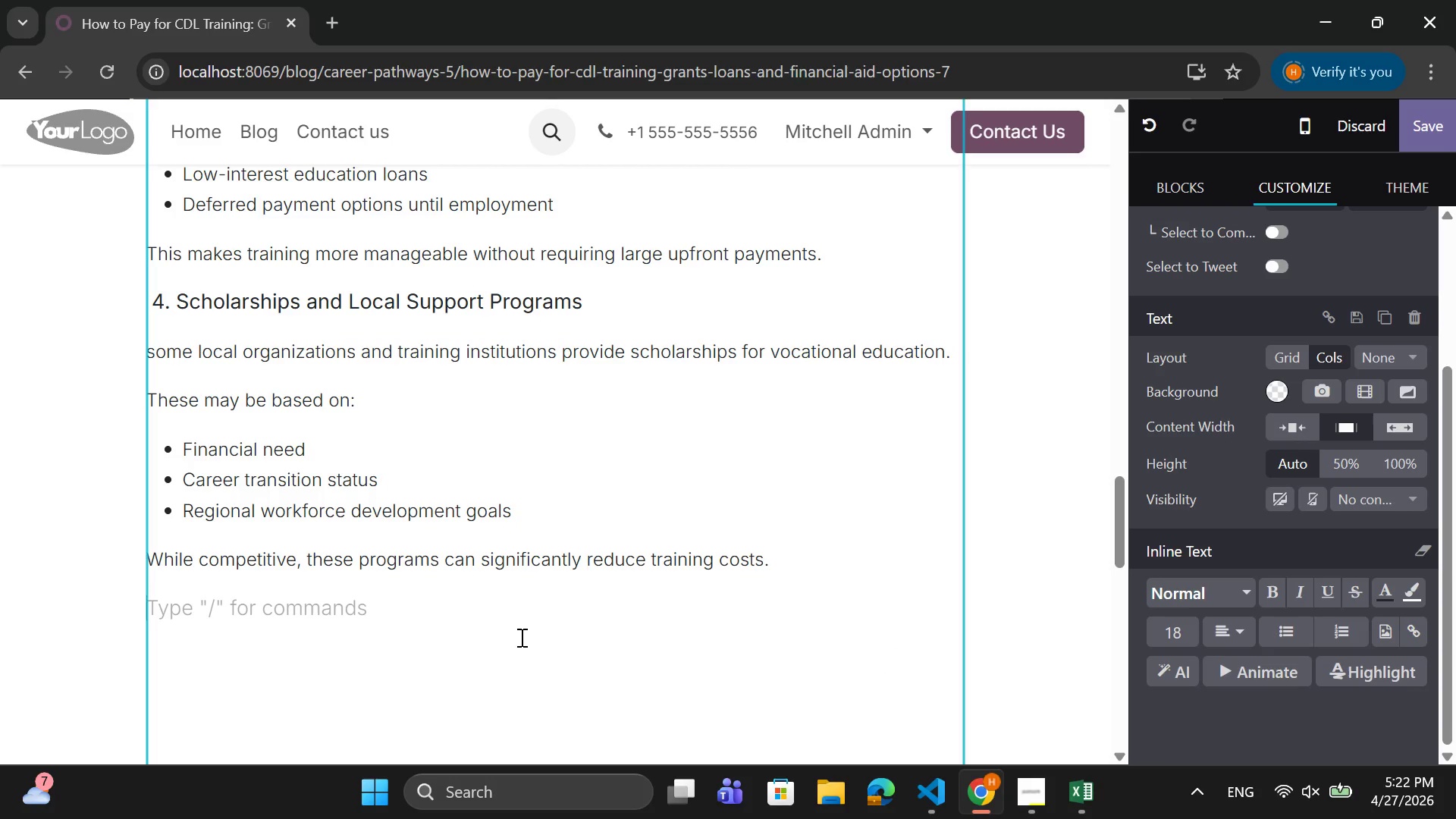 
left_click([431, 616])
 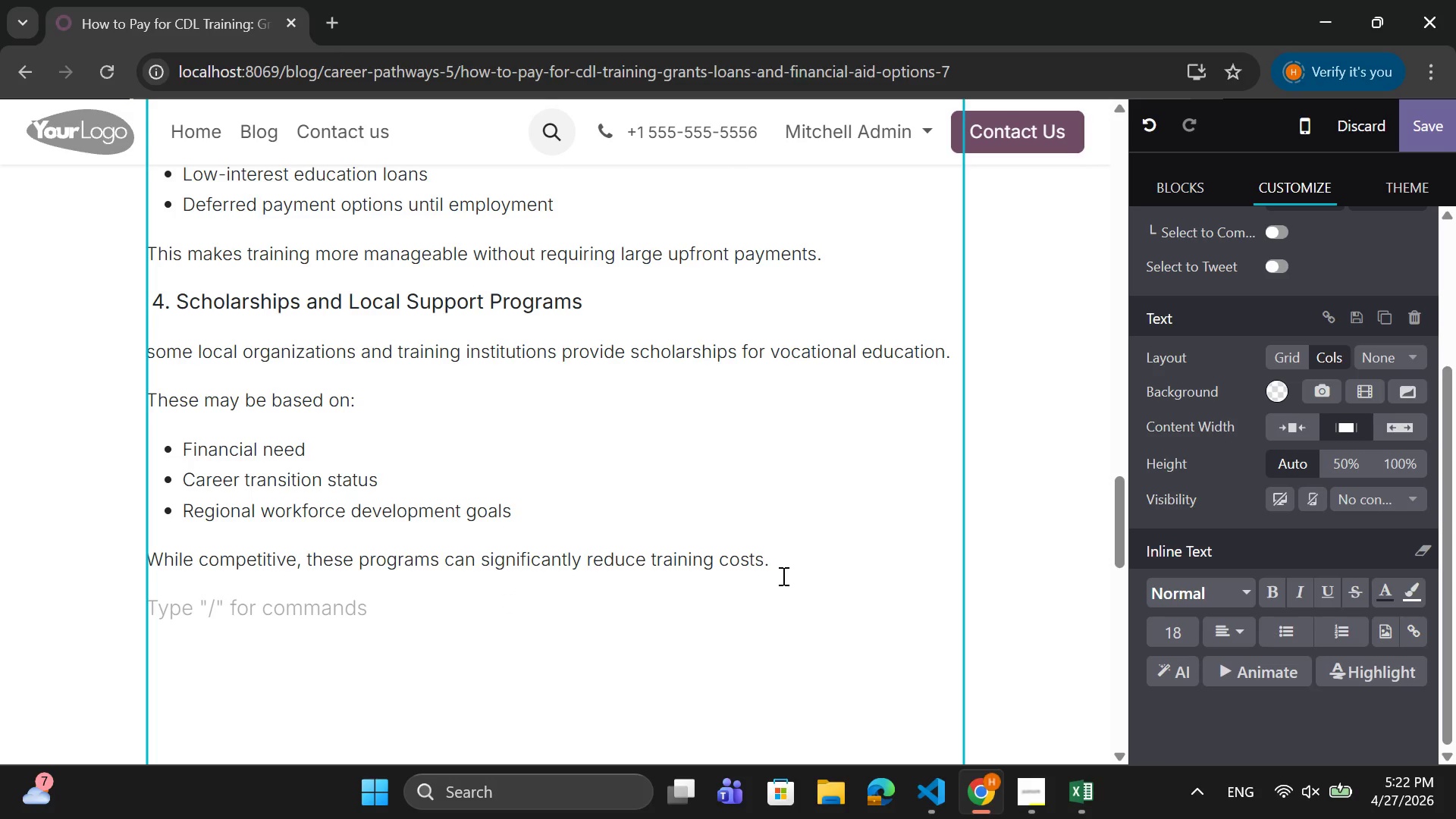 
left_click([785, 574])
 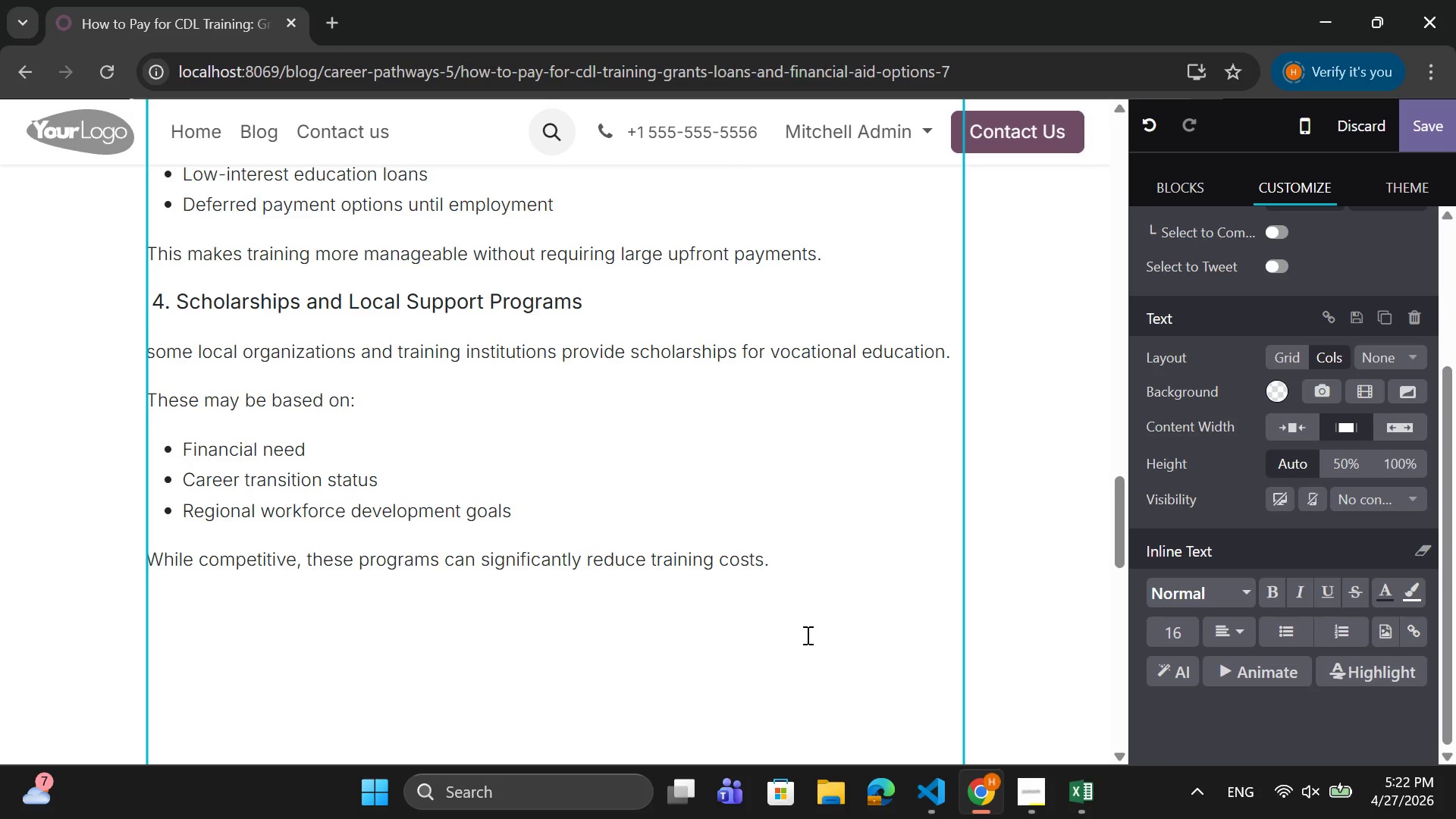 
key(Enter)
 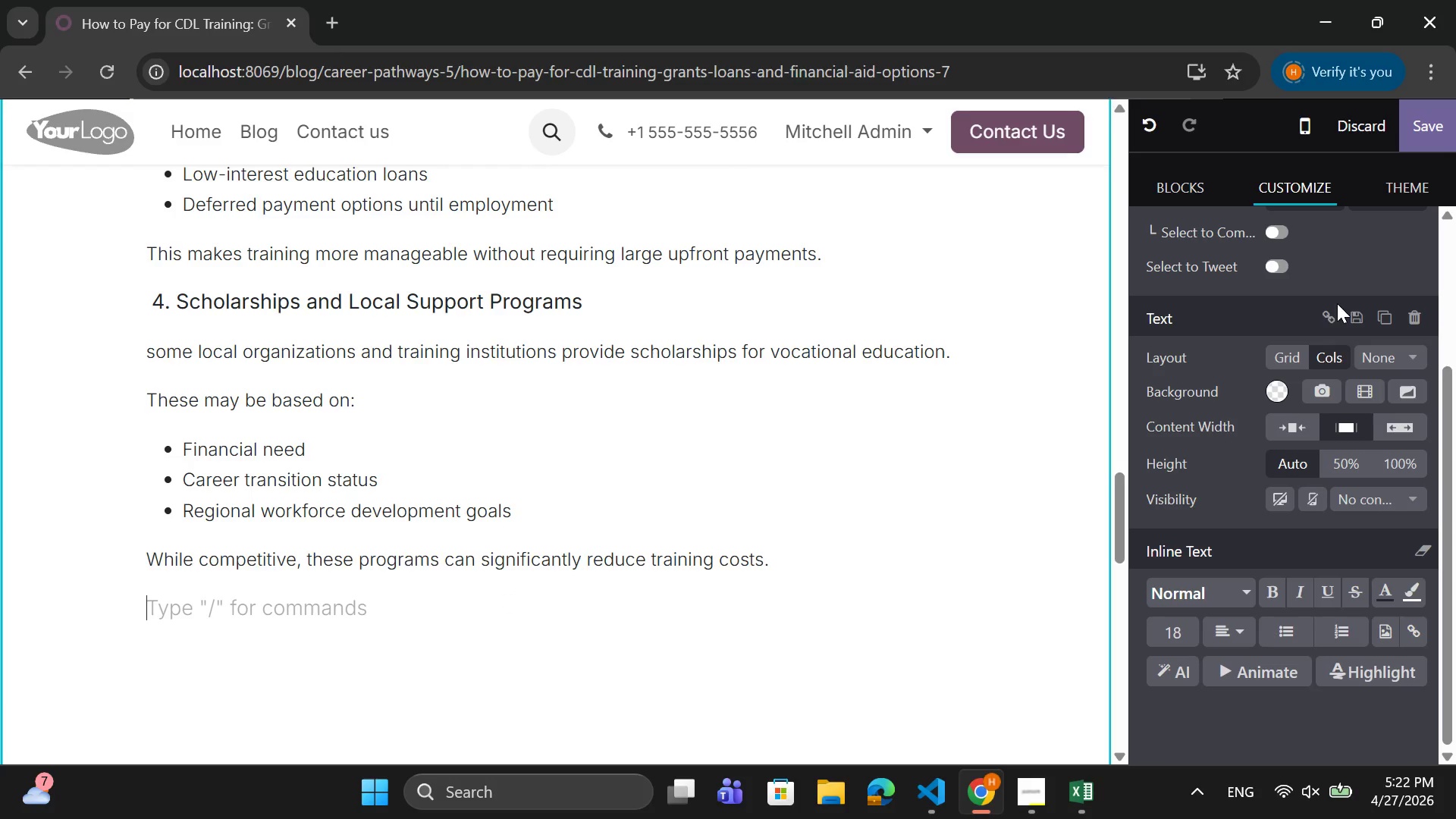 
left_click([1294, 356])
 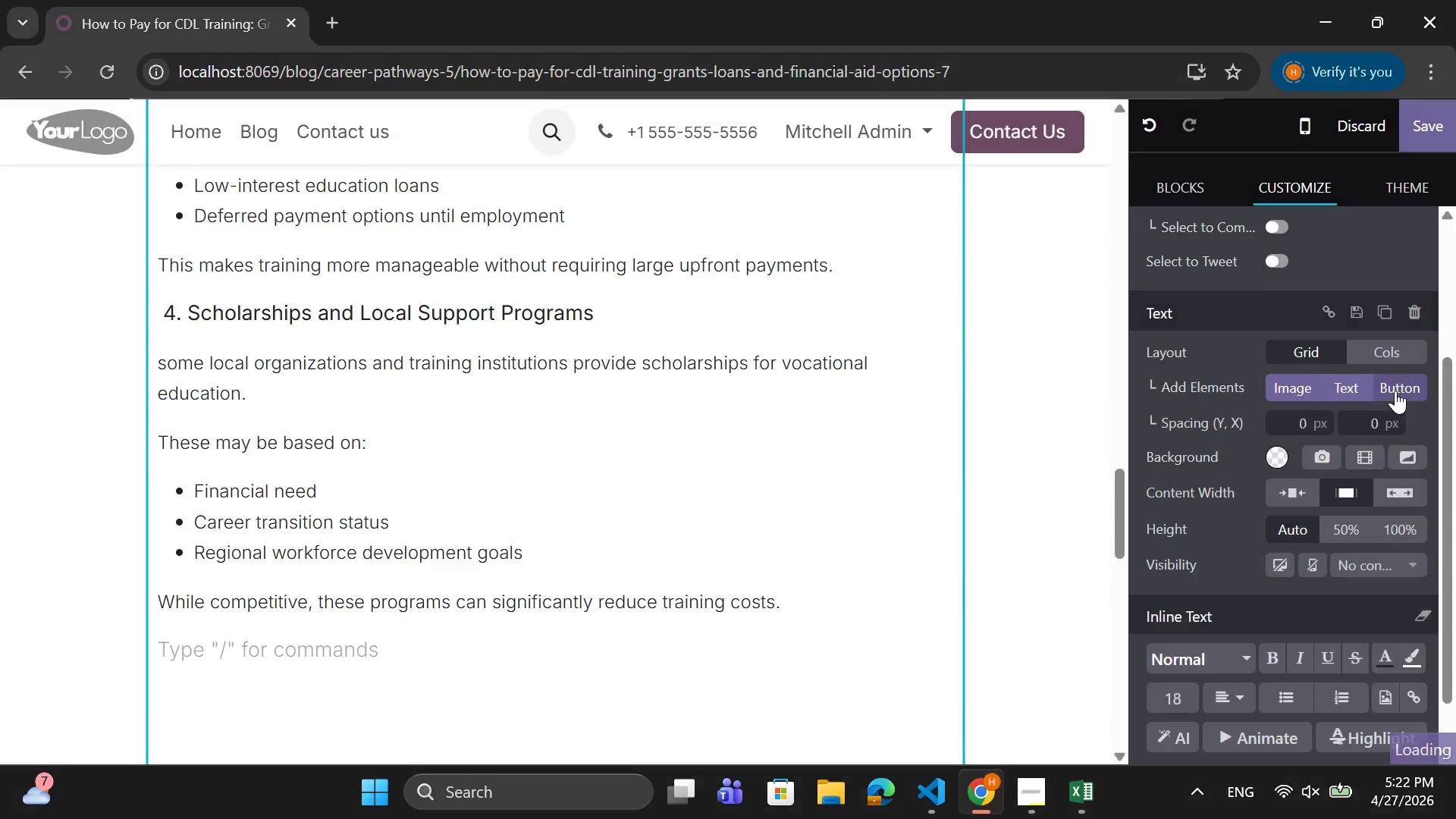 
left_click([1404, 394])
 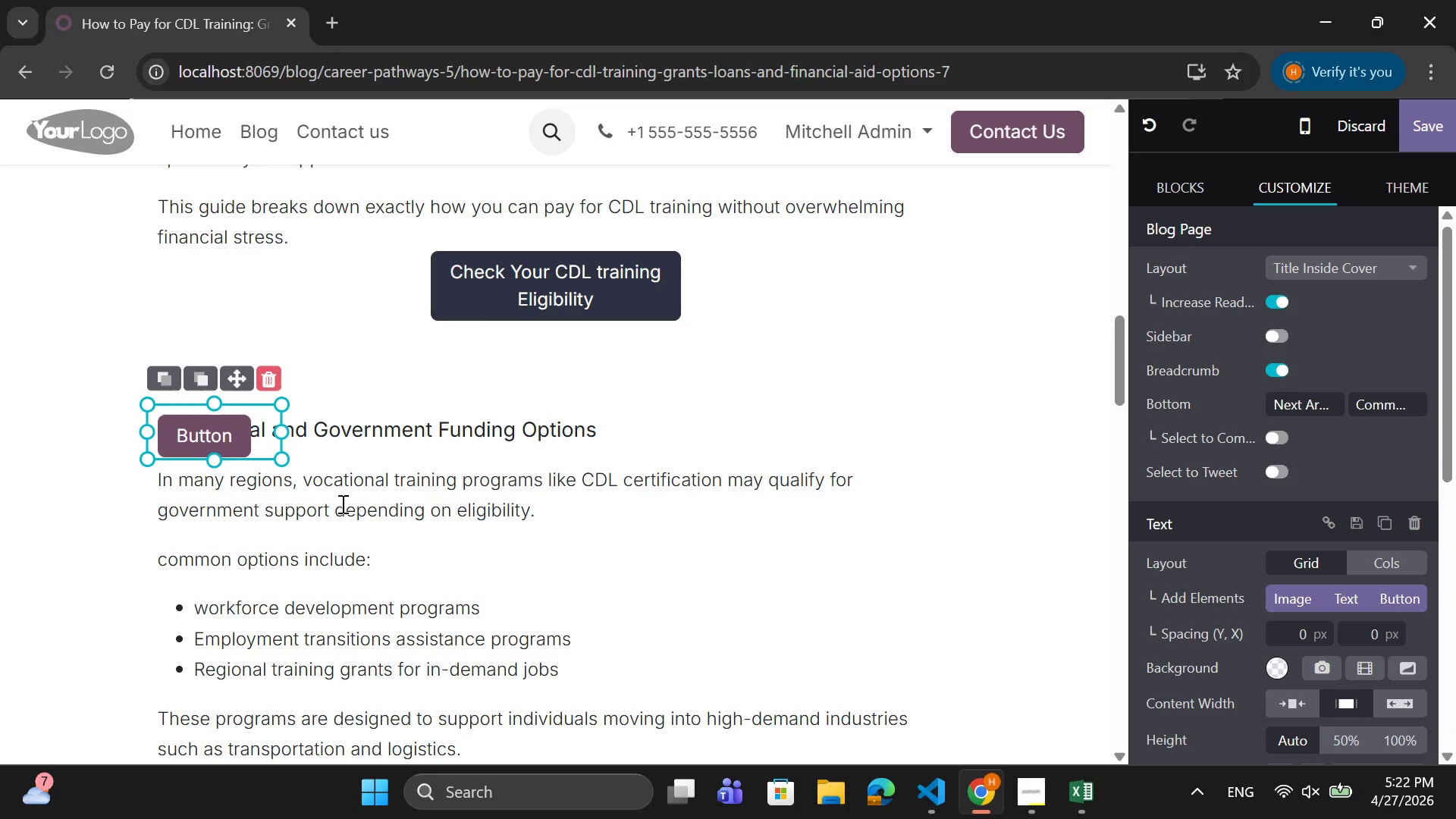 
mouse_move([413, 753])
 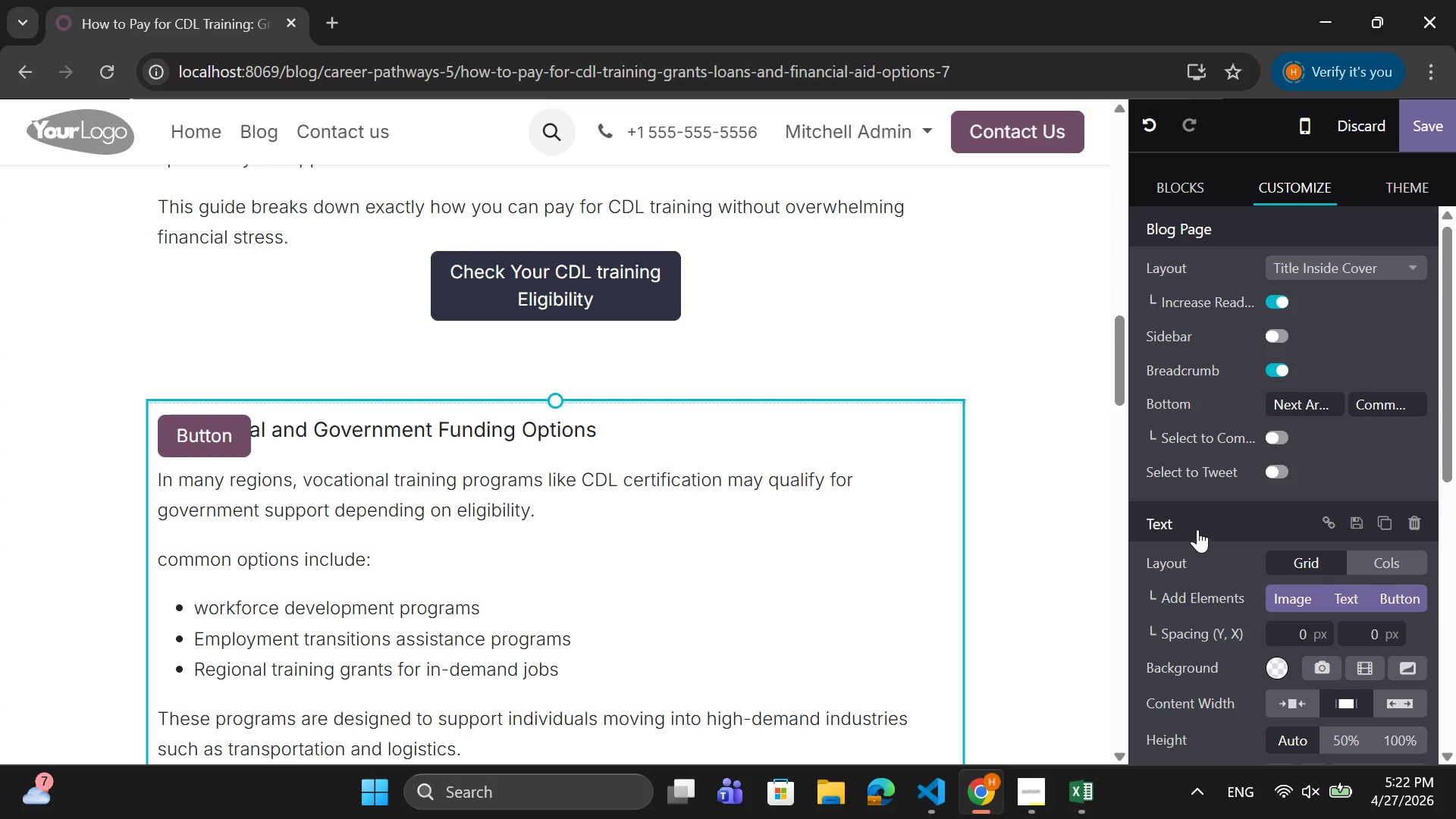 
scroll: coordinate [1200, 514], scroll_direction: down, amount: 1.0
 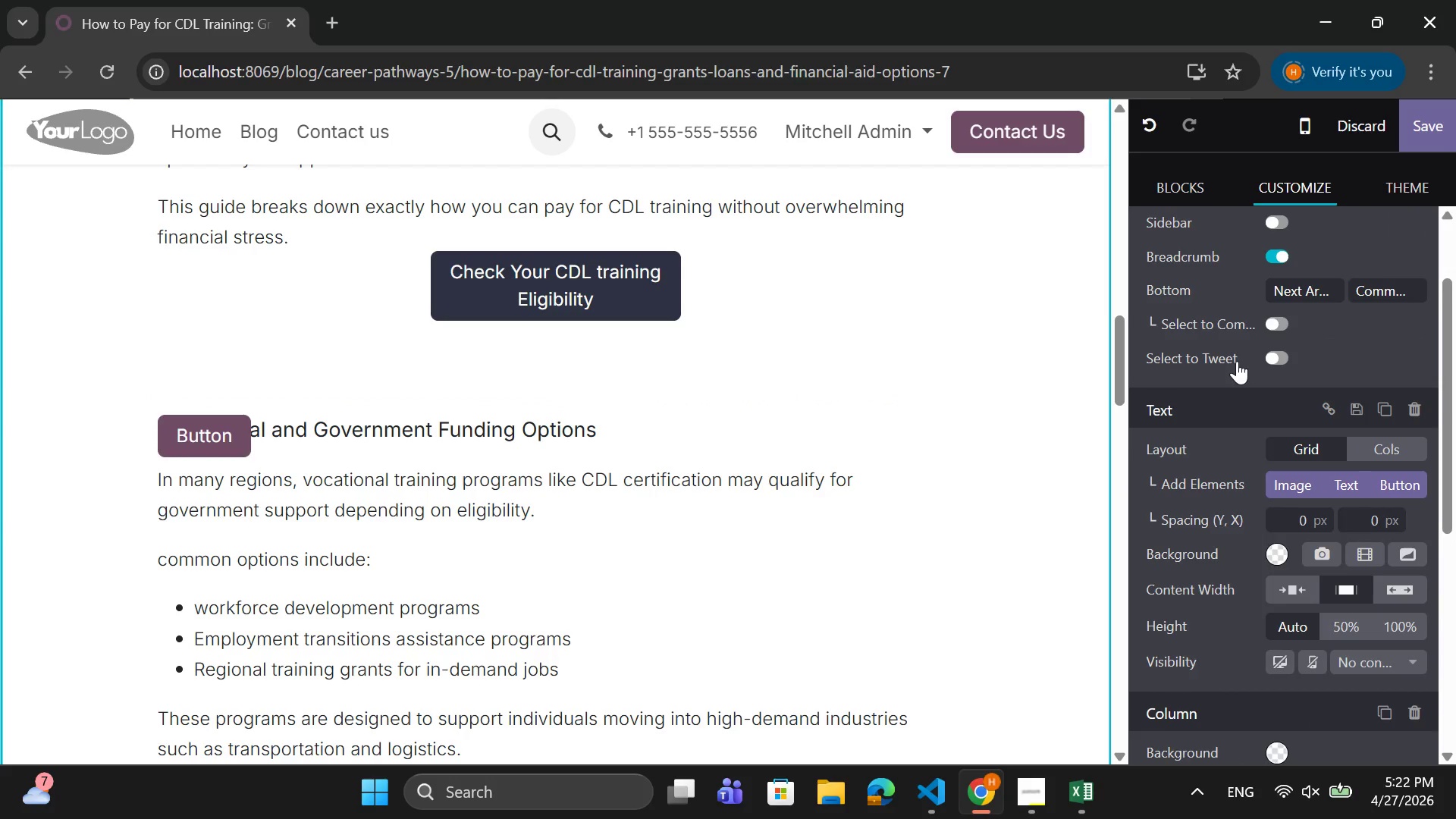 
scroll: coordinate [1233, 350], scroll_direction: up, amount: 3.0
 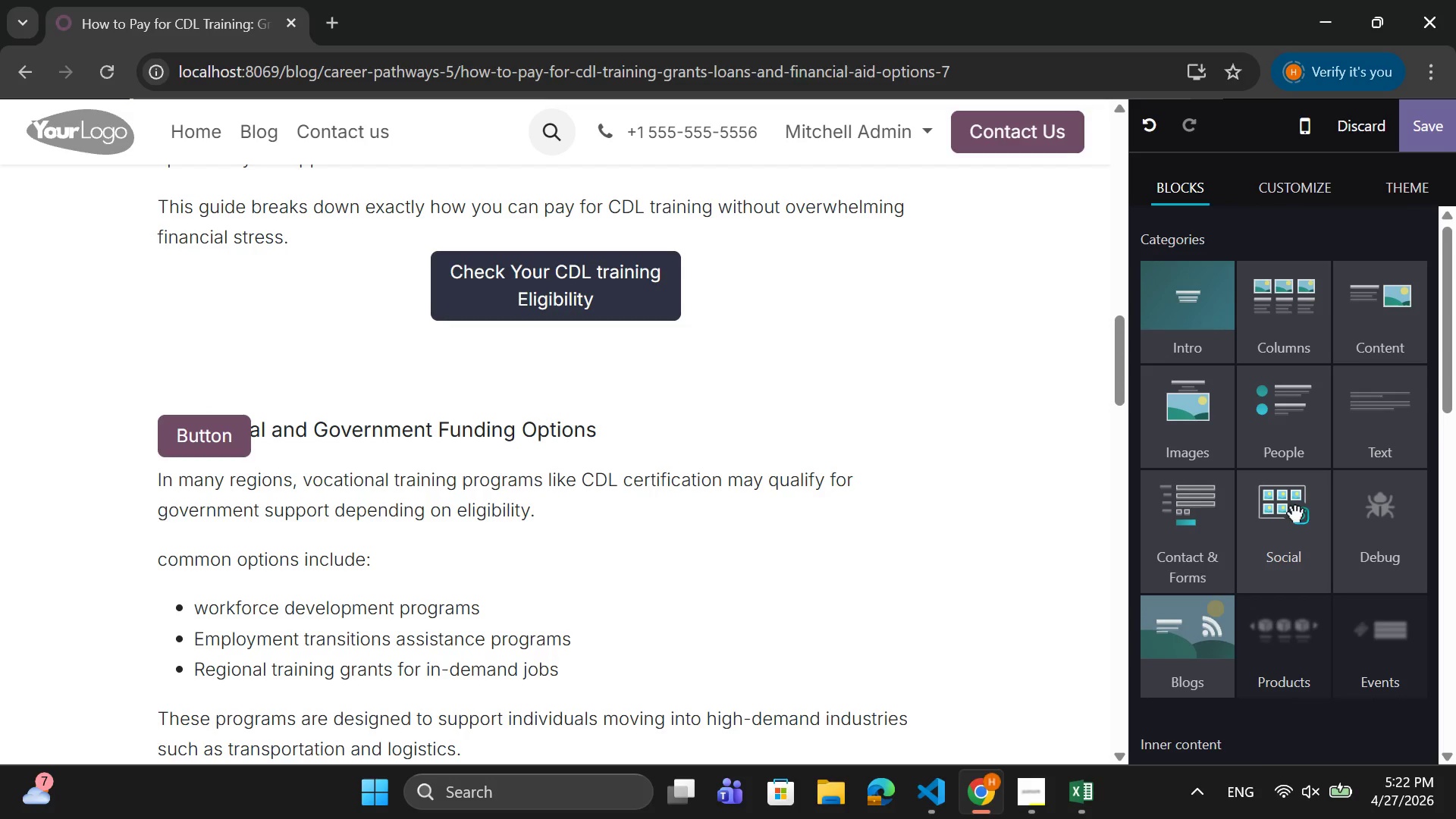 
left_click([1279, 641])
 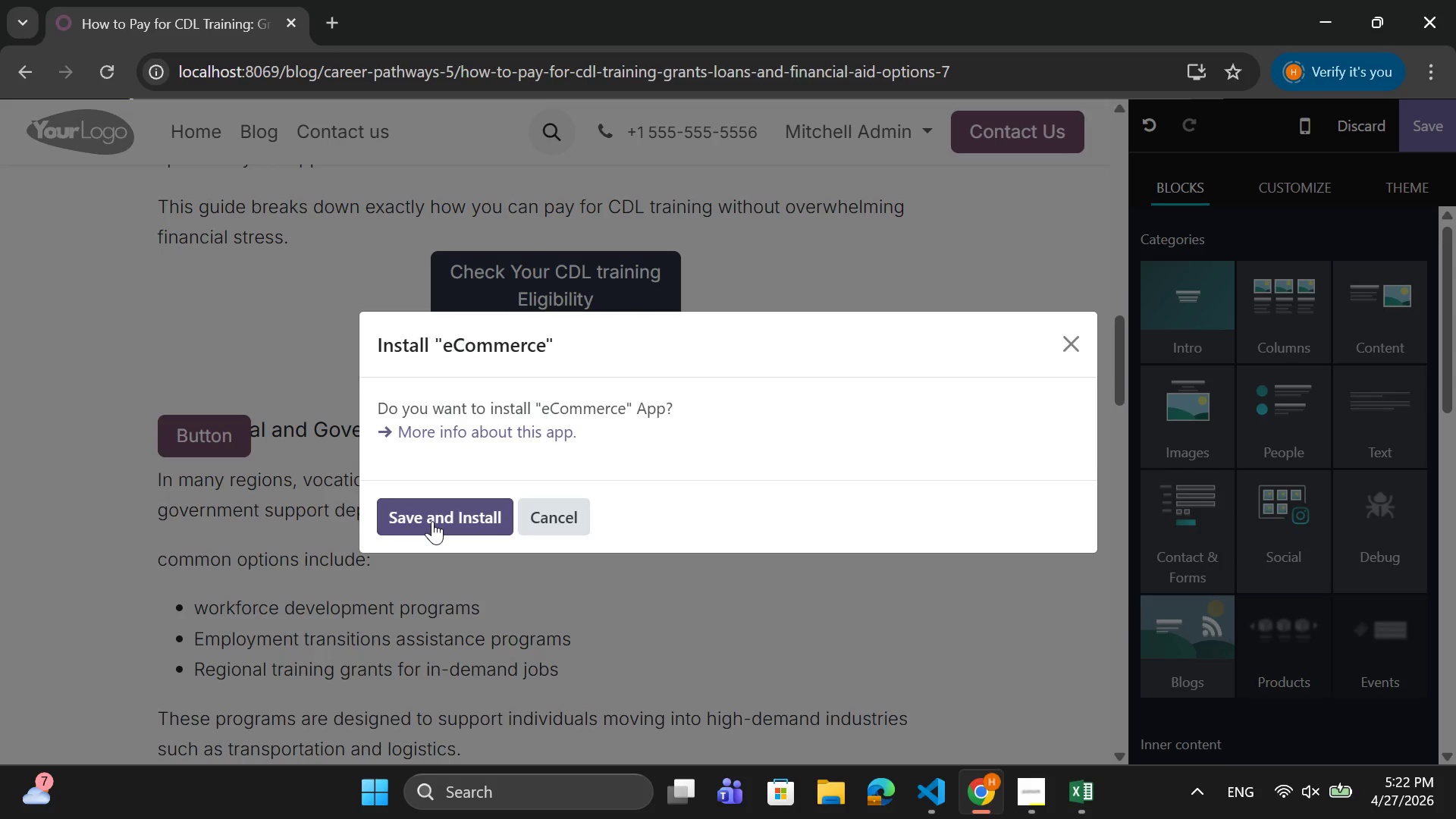 
wait(5.77)
 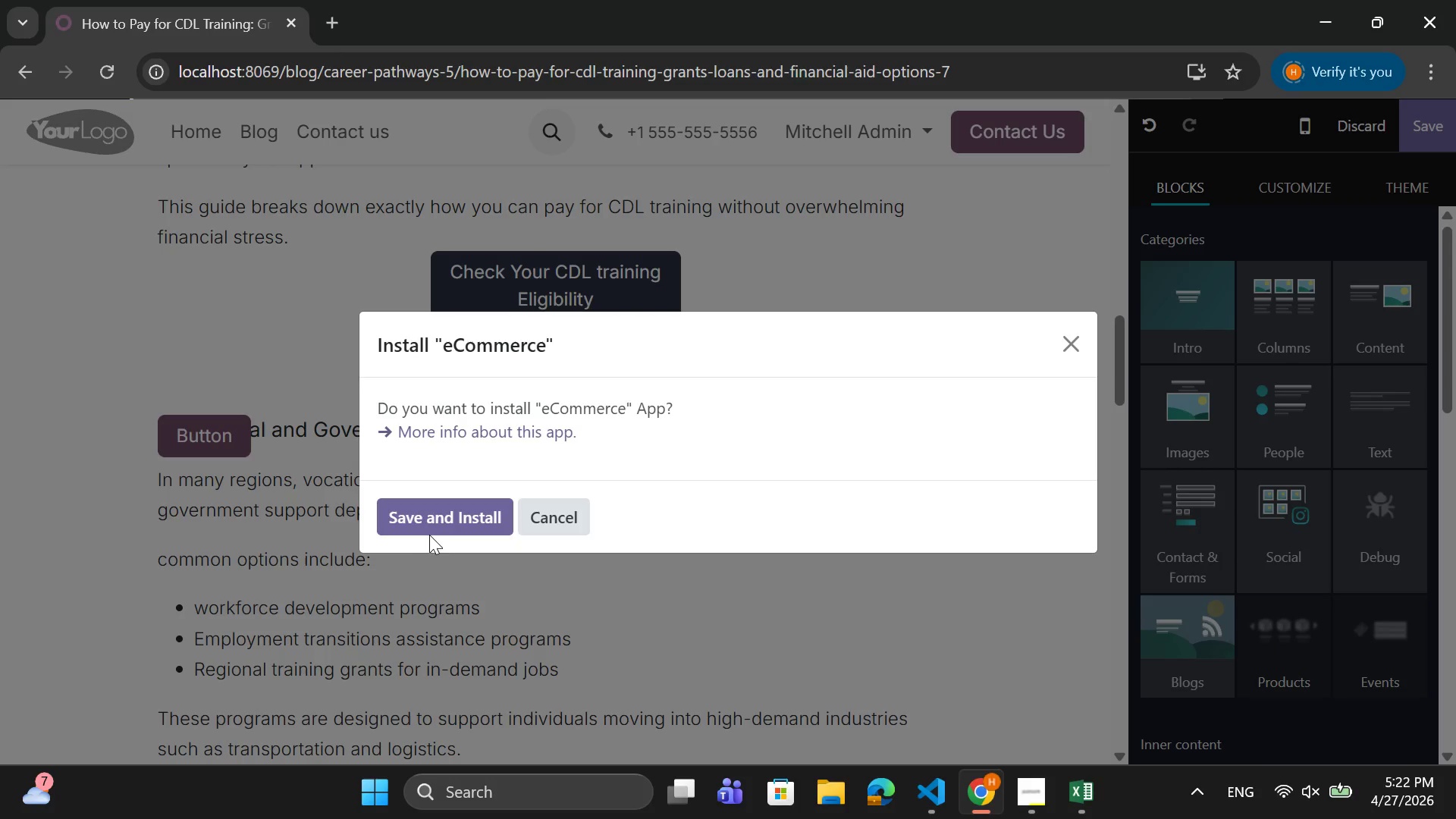 
left_click([432, 521])
 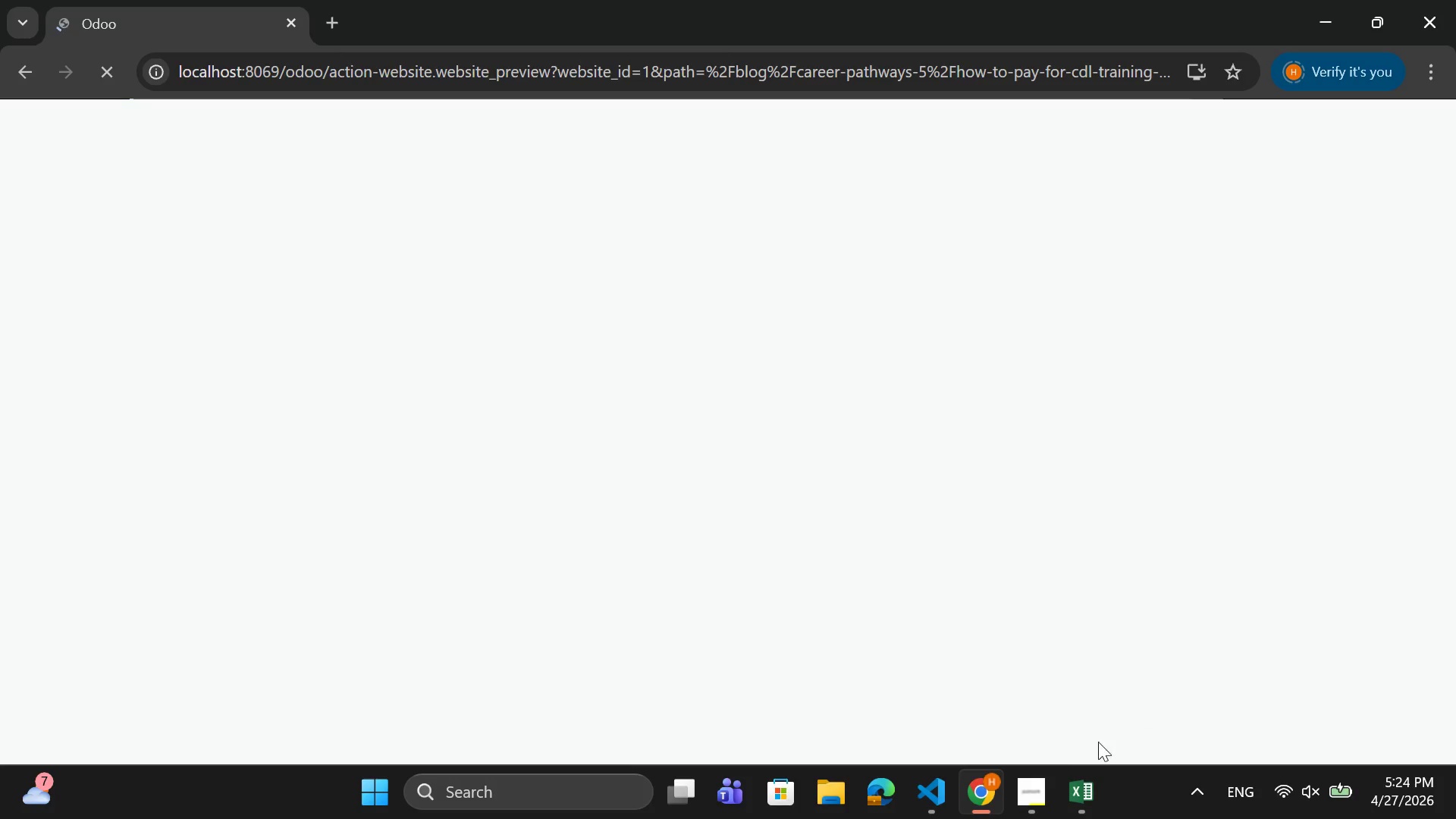 
wait(75.92)
 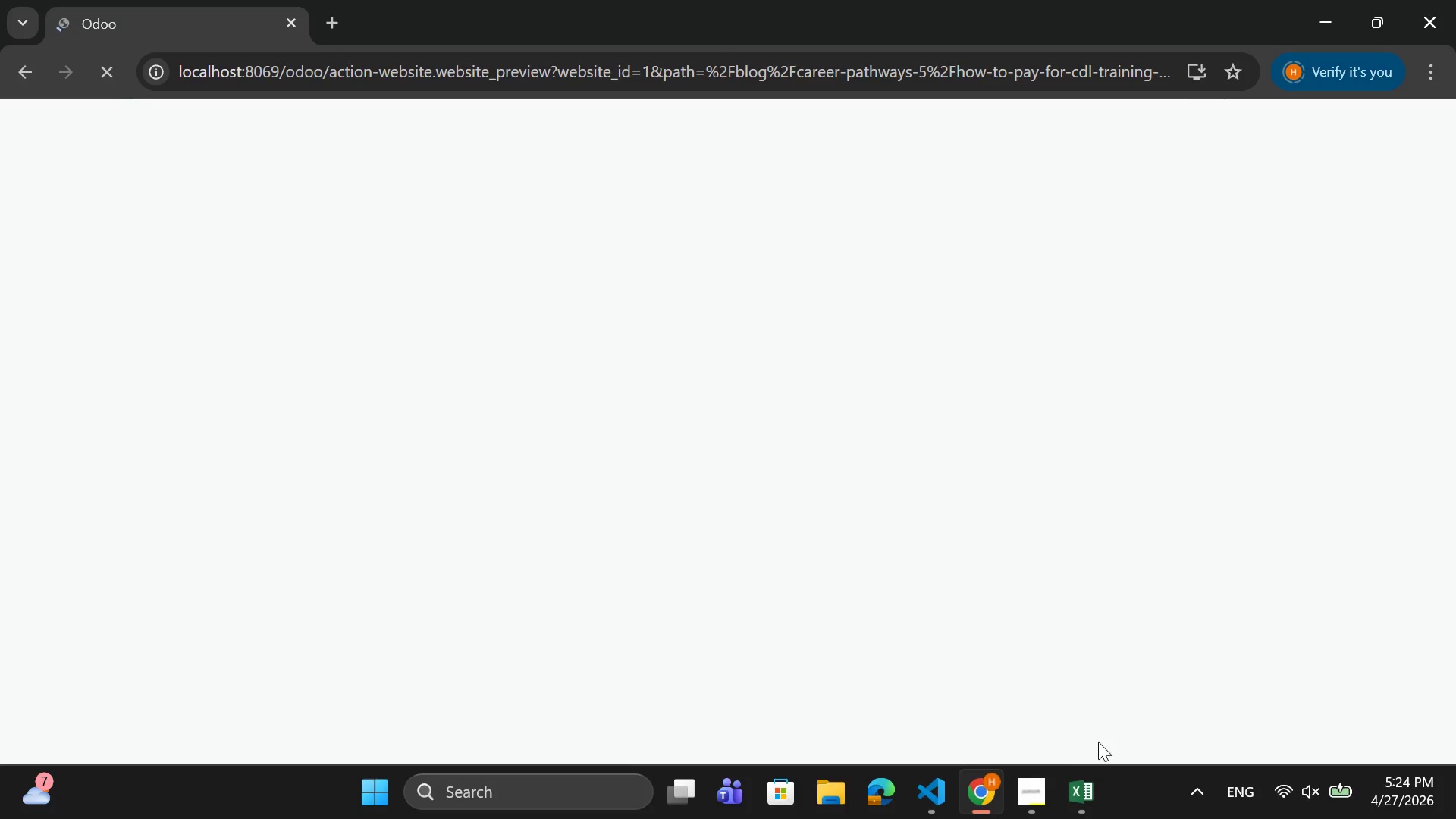 
left_click([1020, 662])